 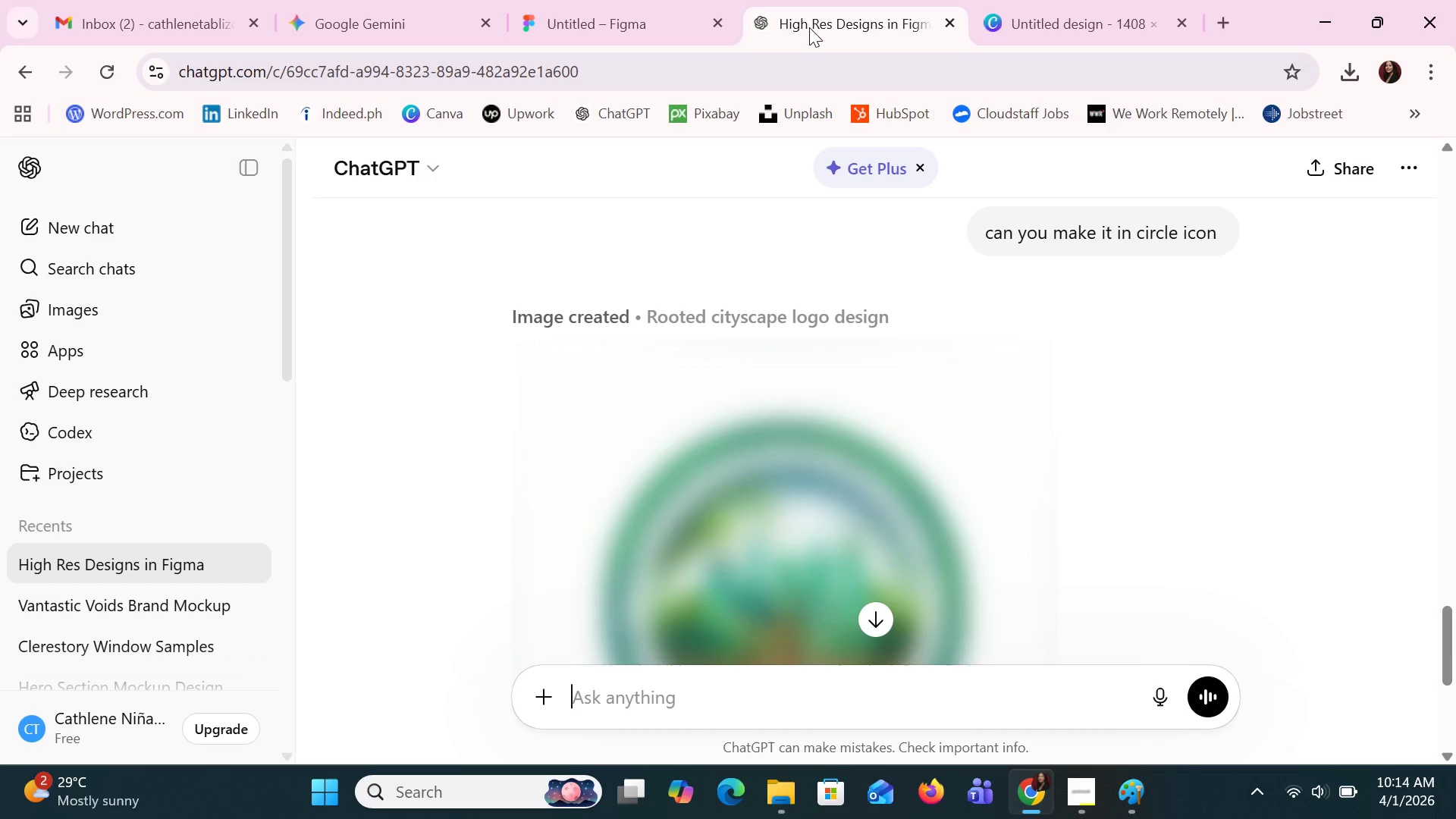 
scroll: coordinate [940, 528], scroll_direction: down, amount: 2.0
 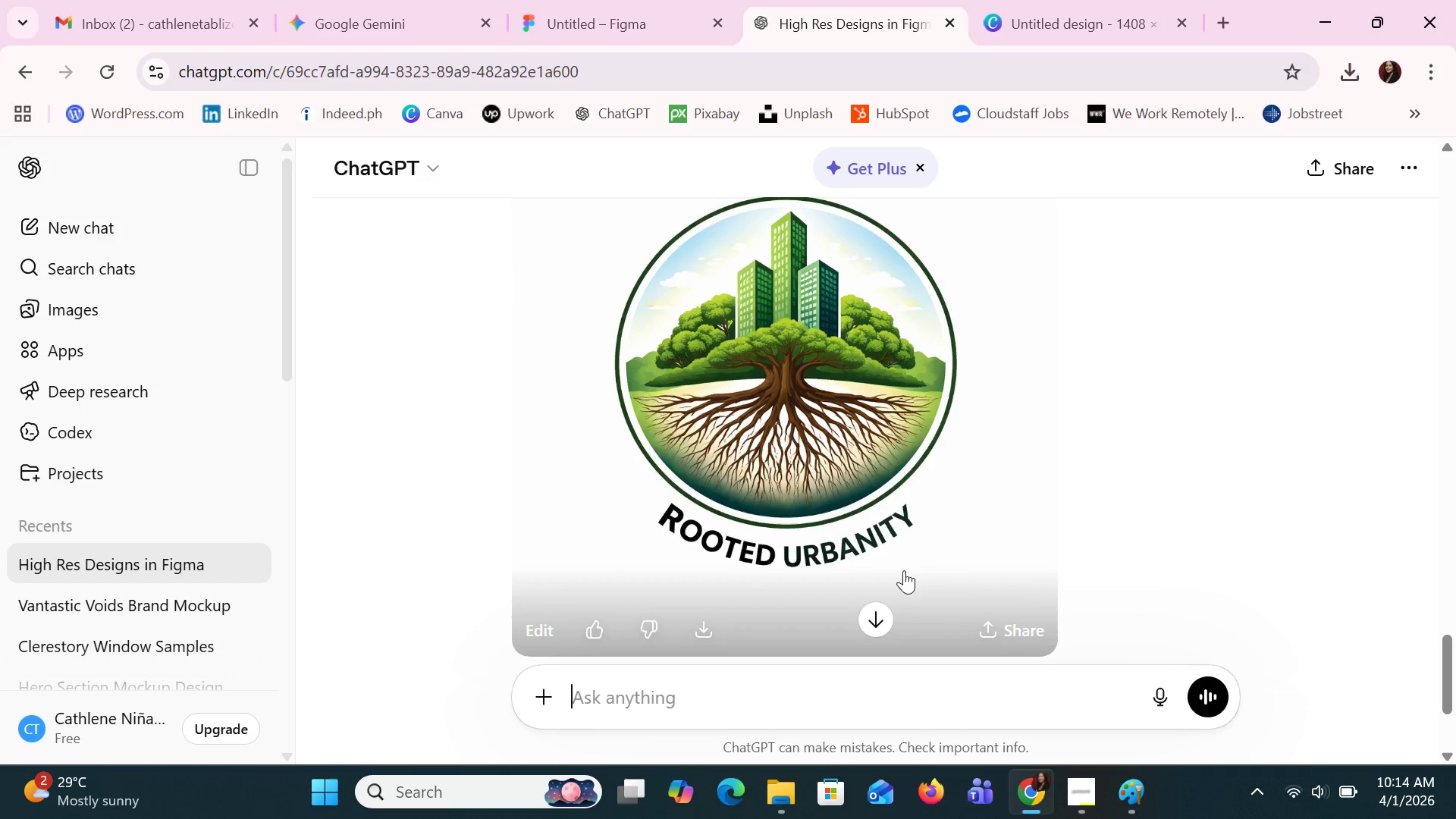 
wait(5.29)
 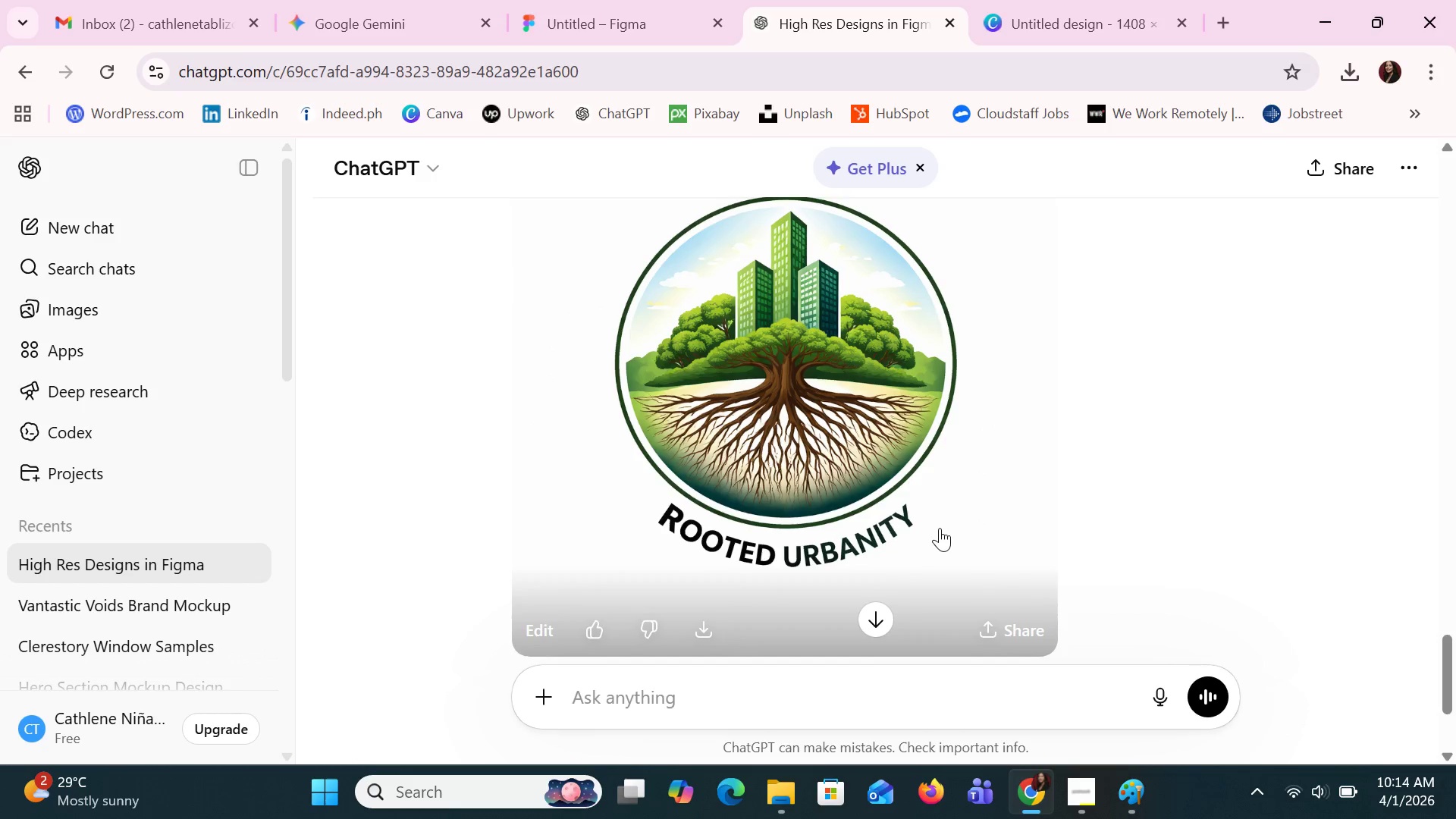 
left_click([879, 620])
 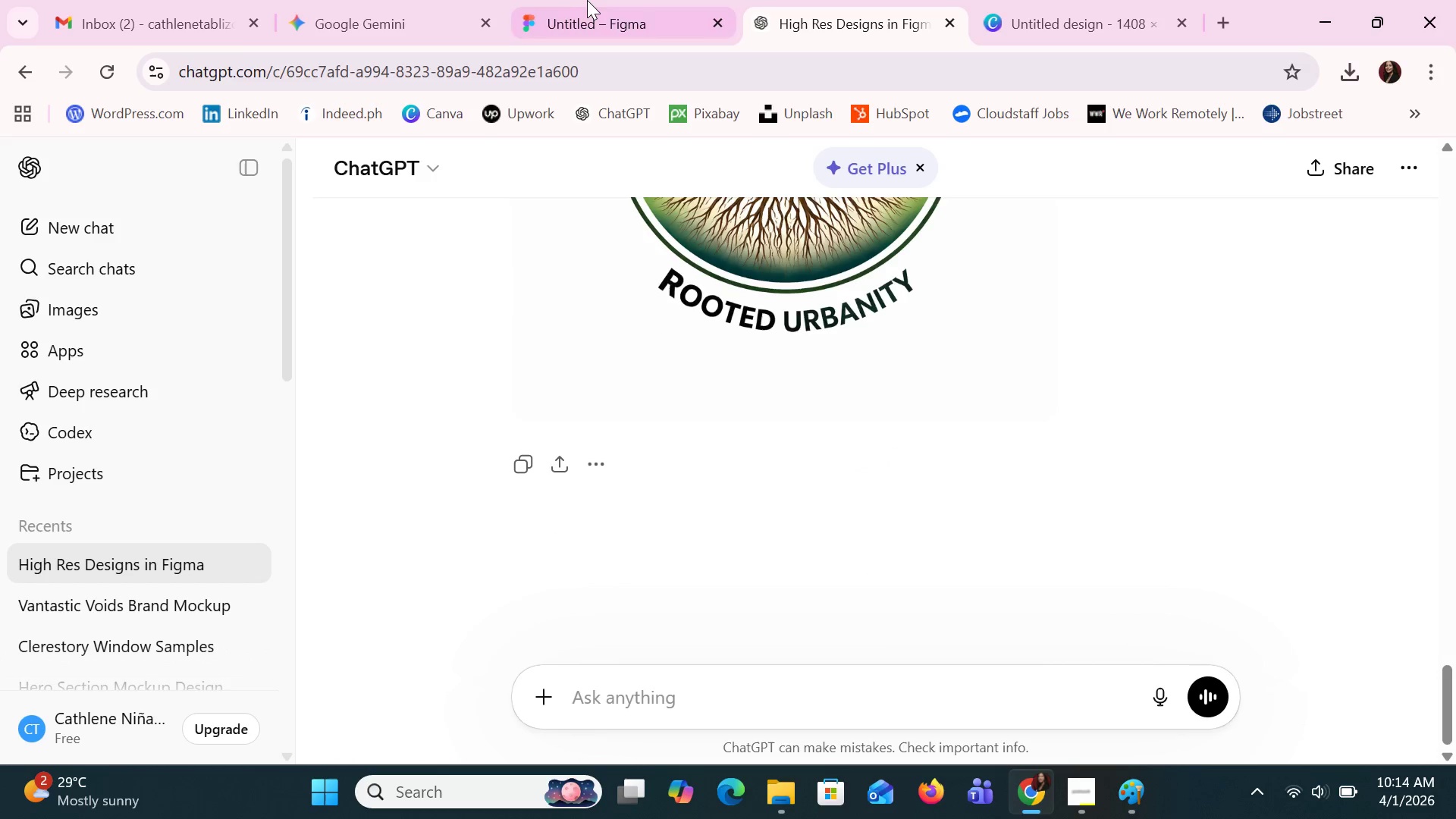 
left_click([598, 0])
 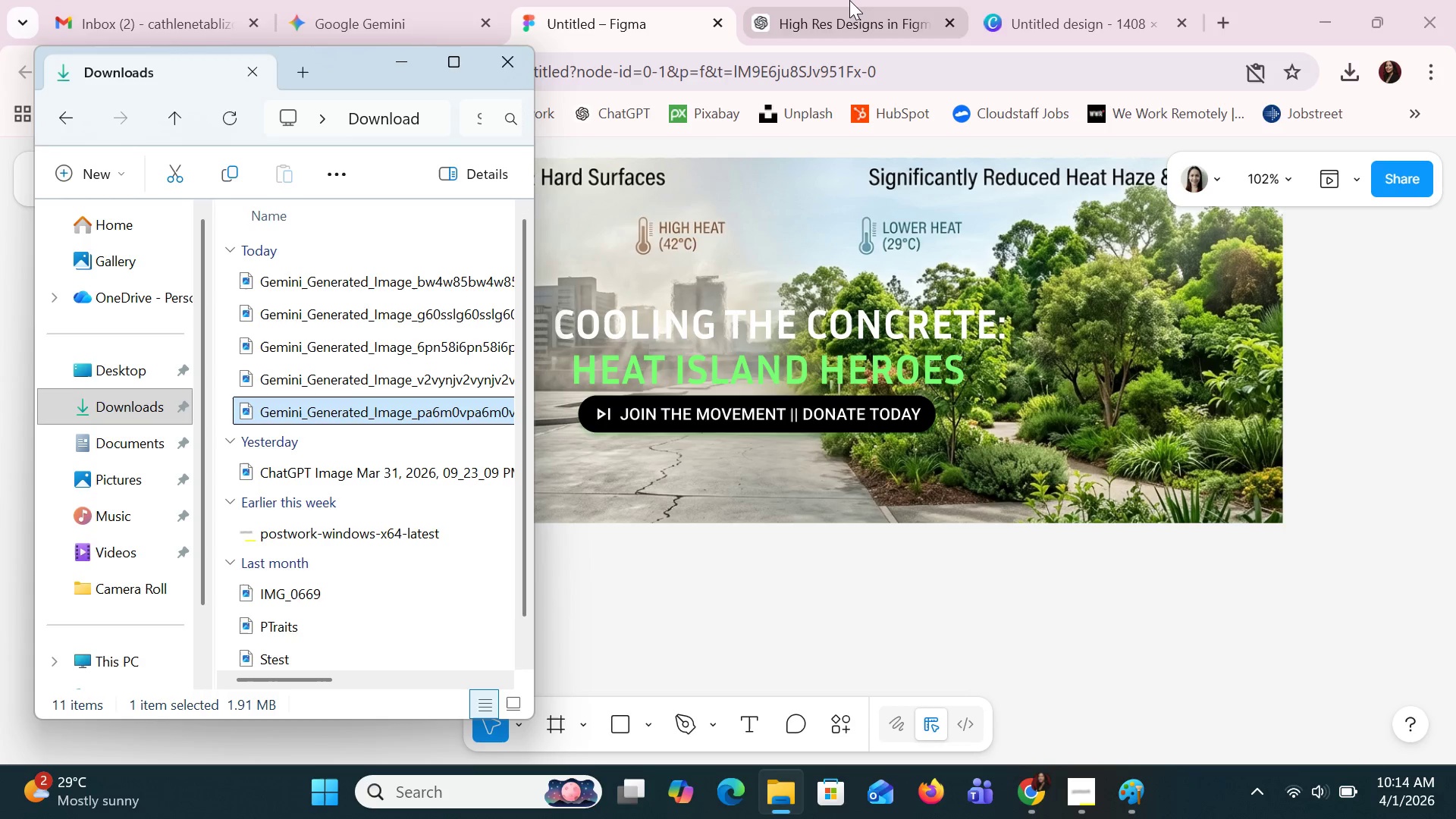 
wait(7.7)
 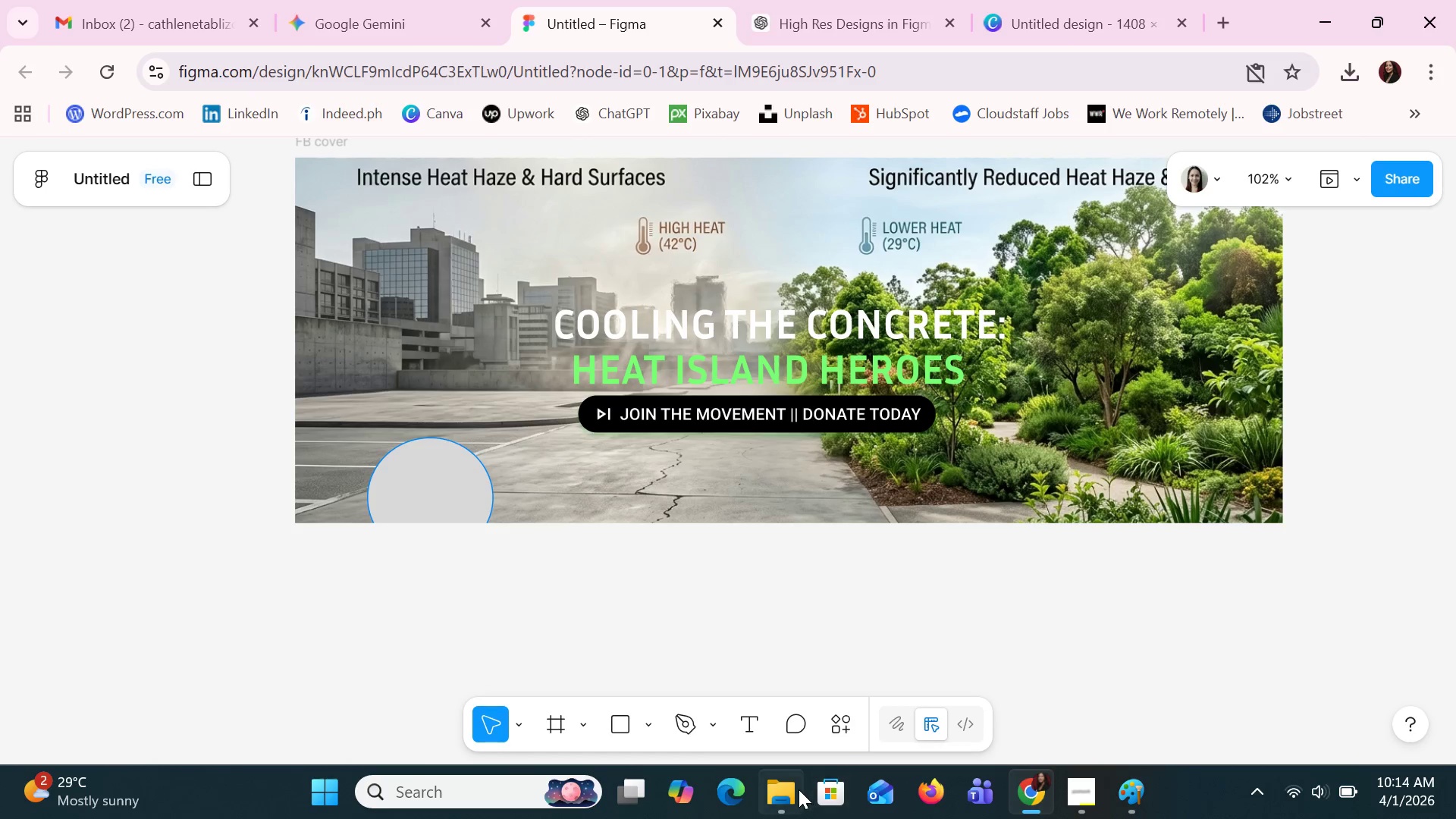 
double_click([443, 410])
 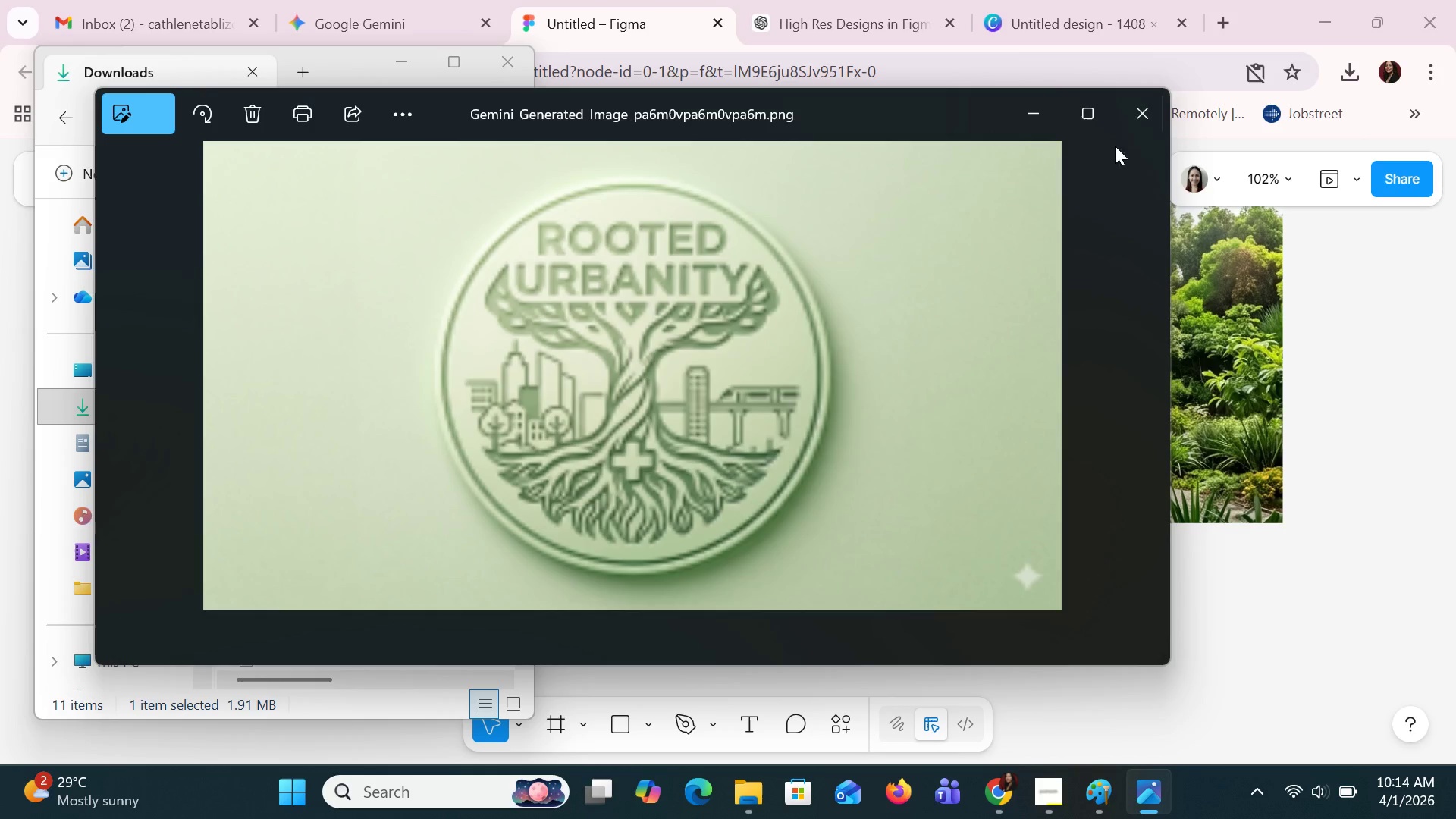 
left_click([1153, 119])
 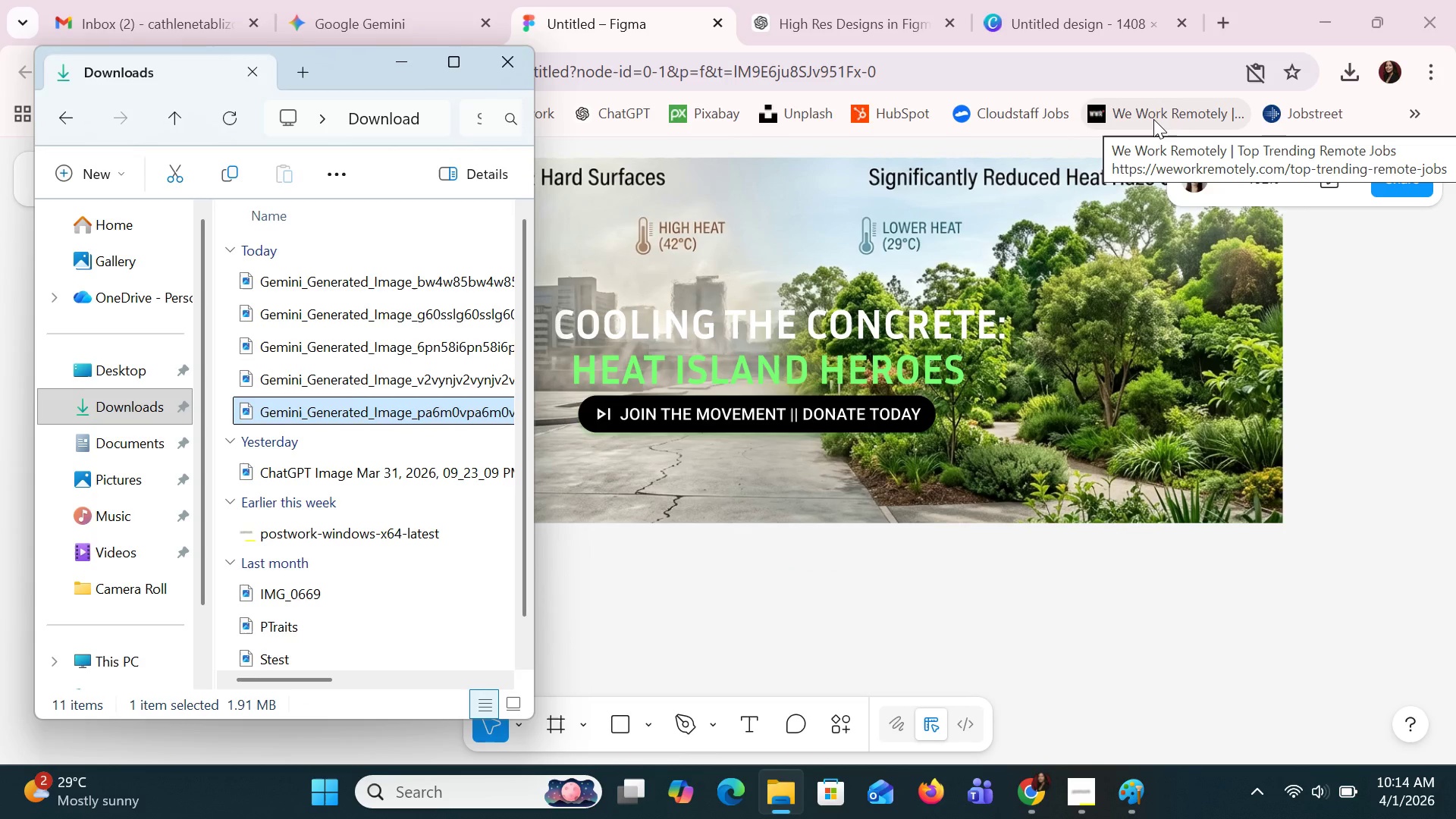 
wait(8.19)
 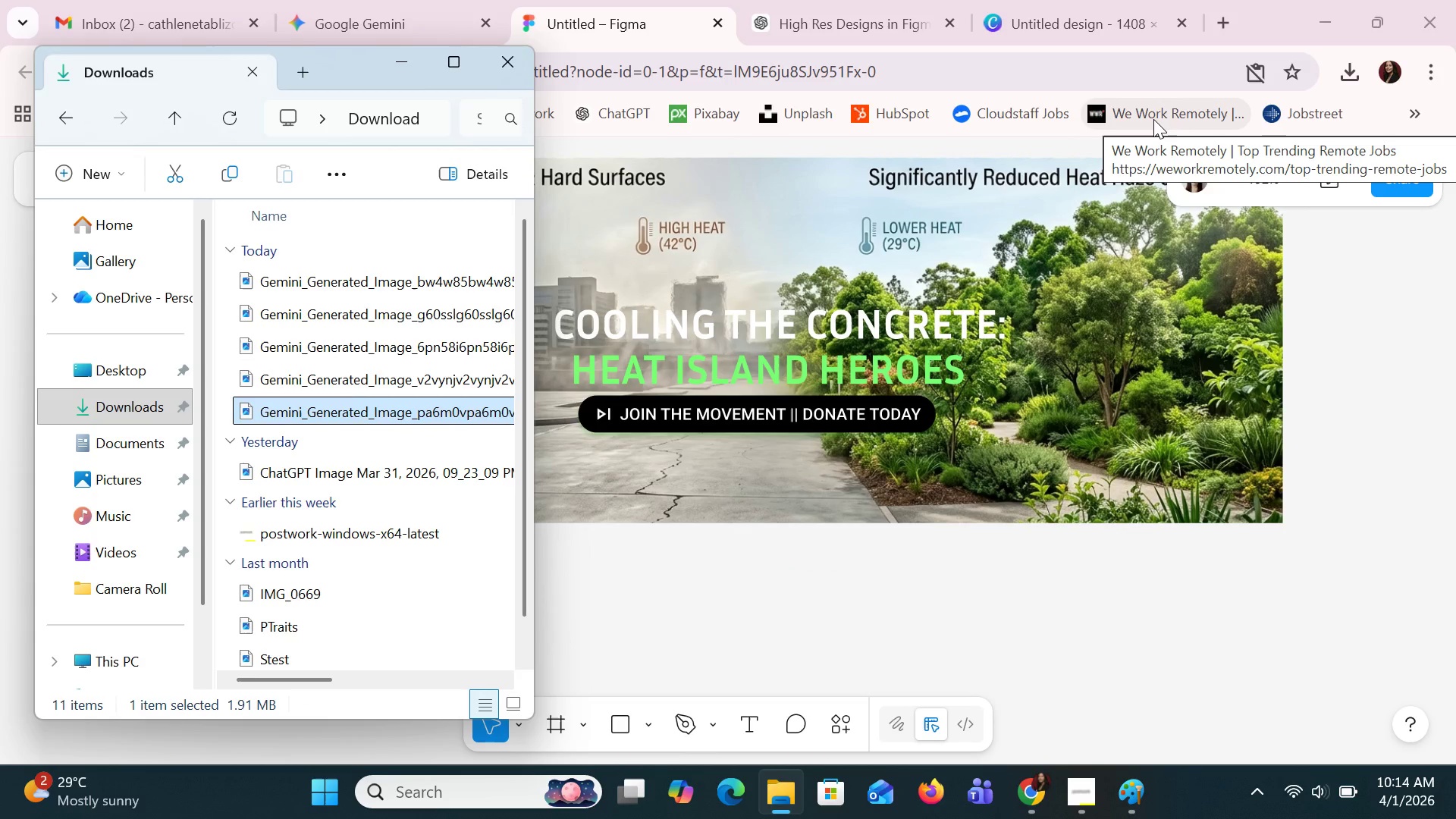 
left_click_drag(start_coordinate=[465, 406], to_coordinate=[786, 595])
 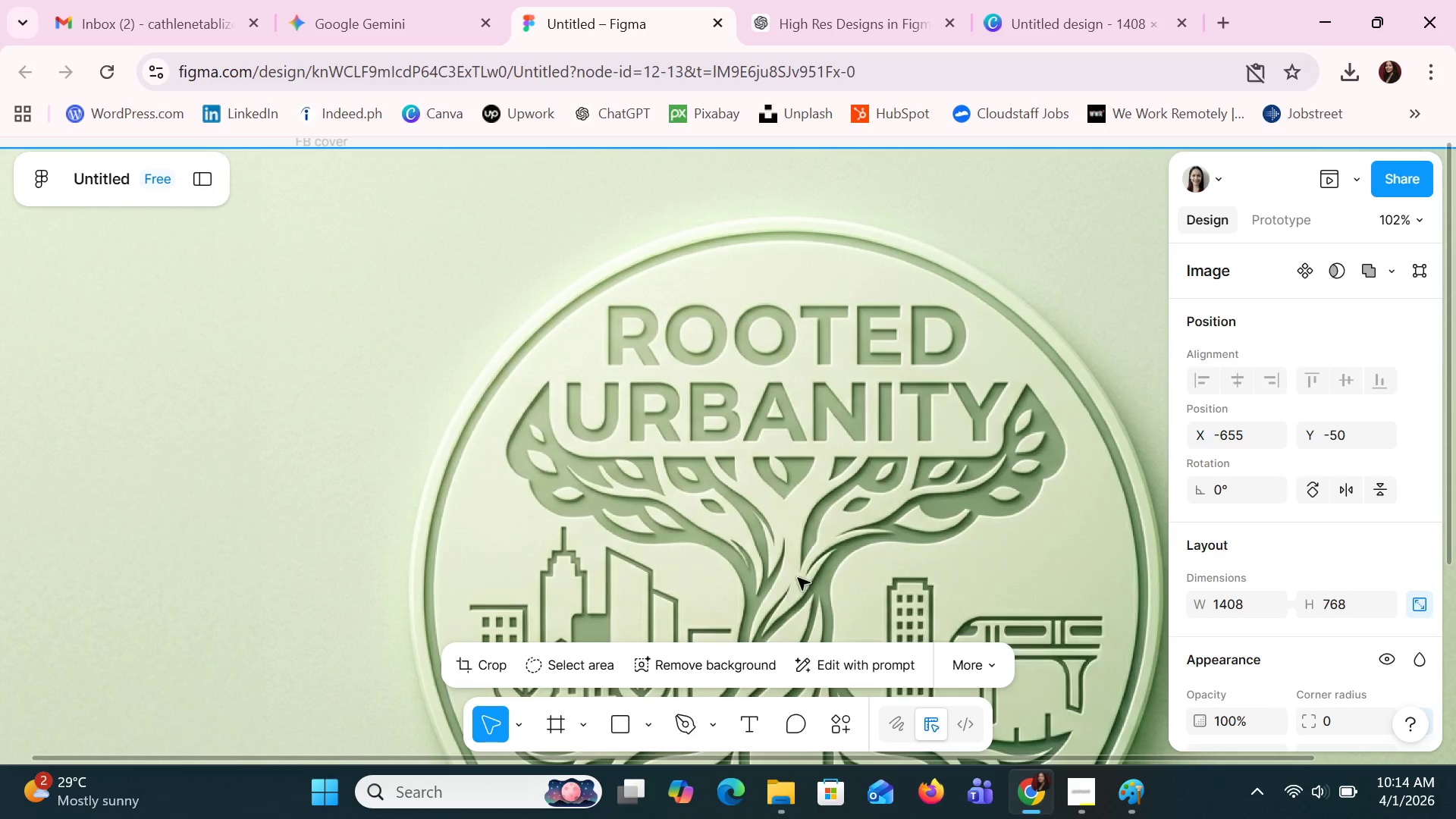 
hold_key(key=ControlLeft, duration=1.5)
 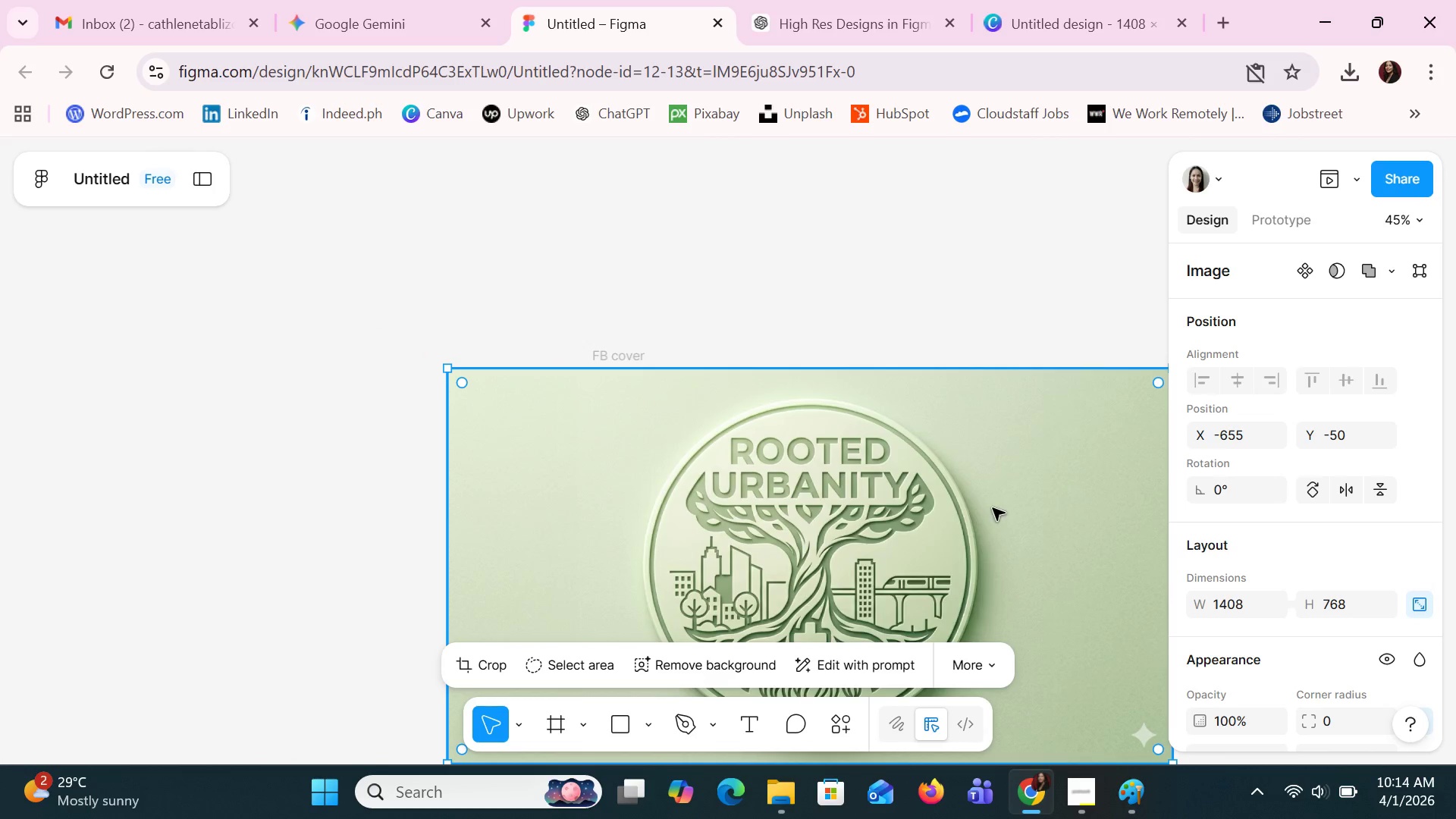 
key(Control+ControlLeft)
 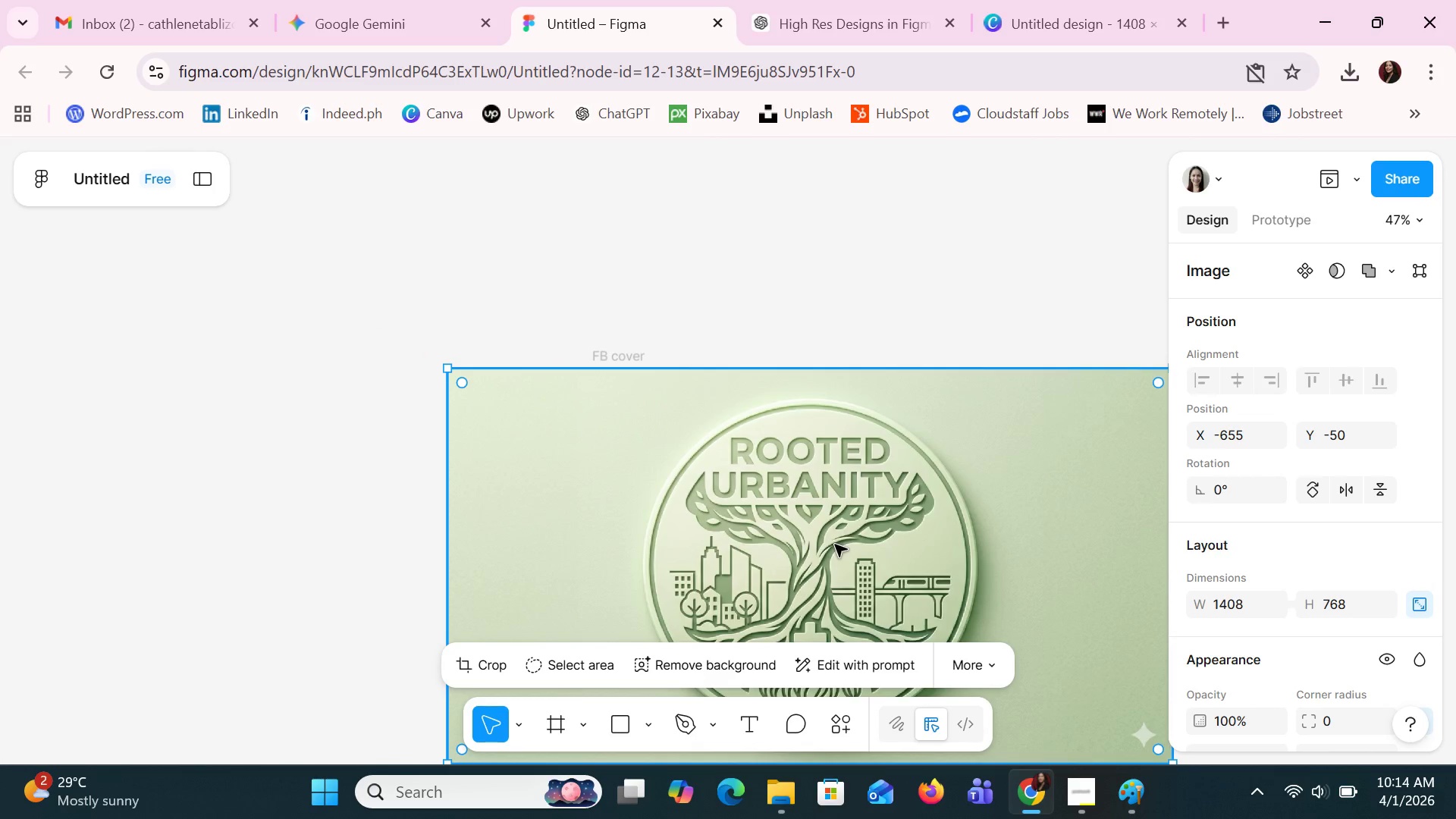 
key(Control+ControlLeft)
 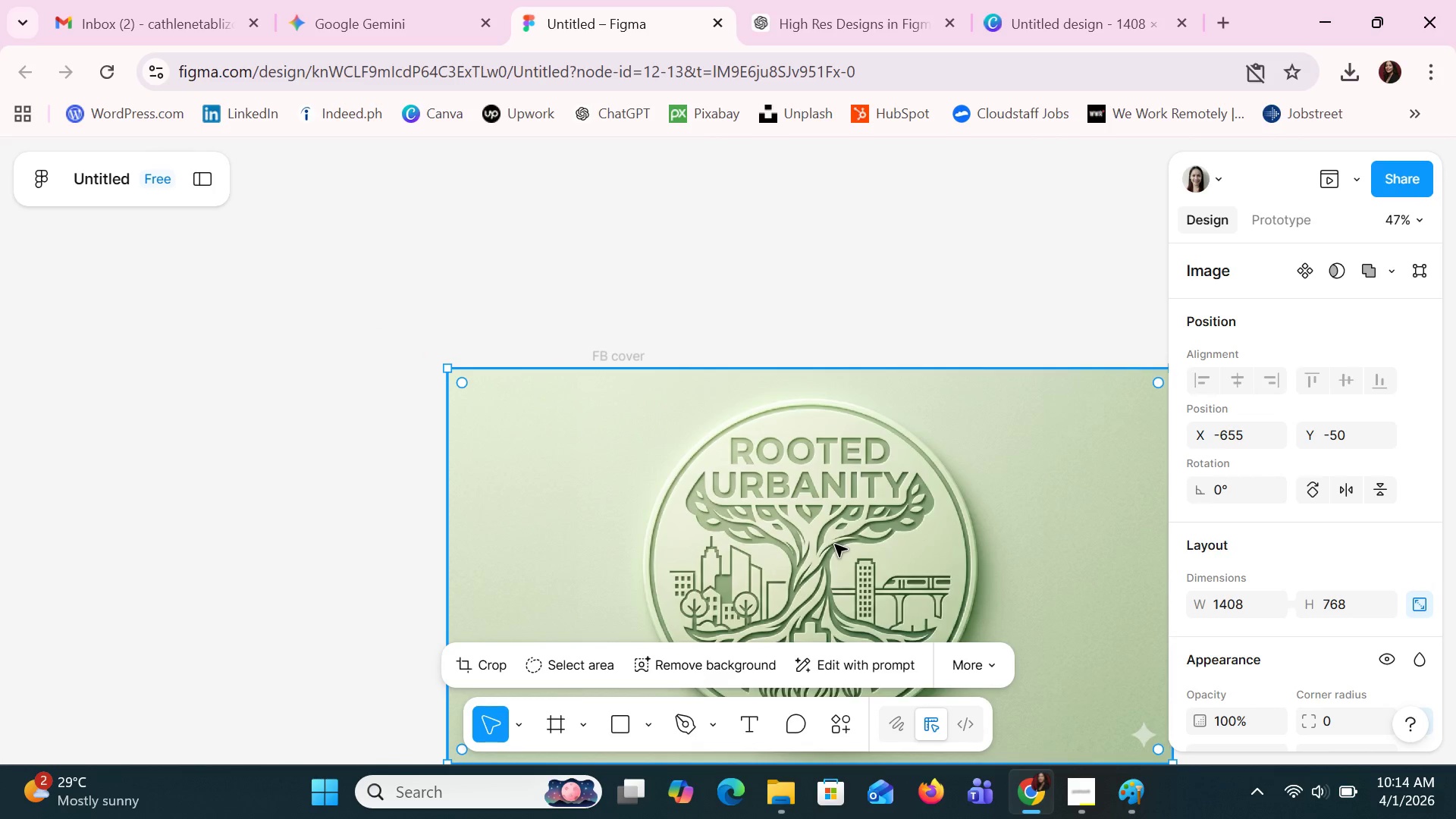 
key(Control+ControlLeft)
 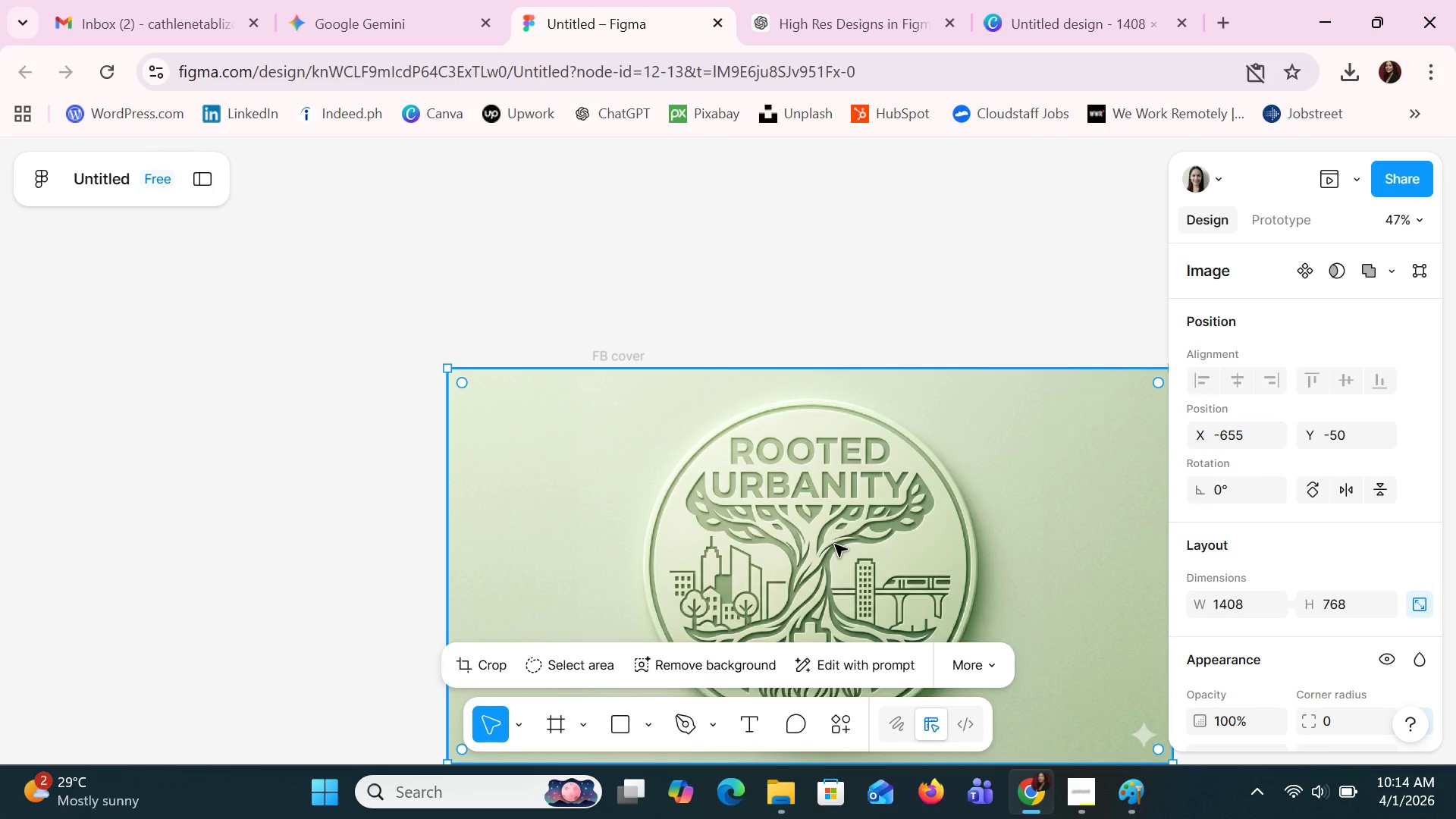 
key(Control+ControlLeft)
 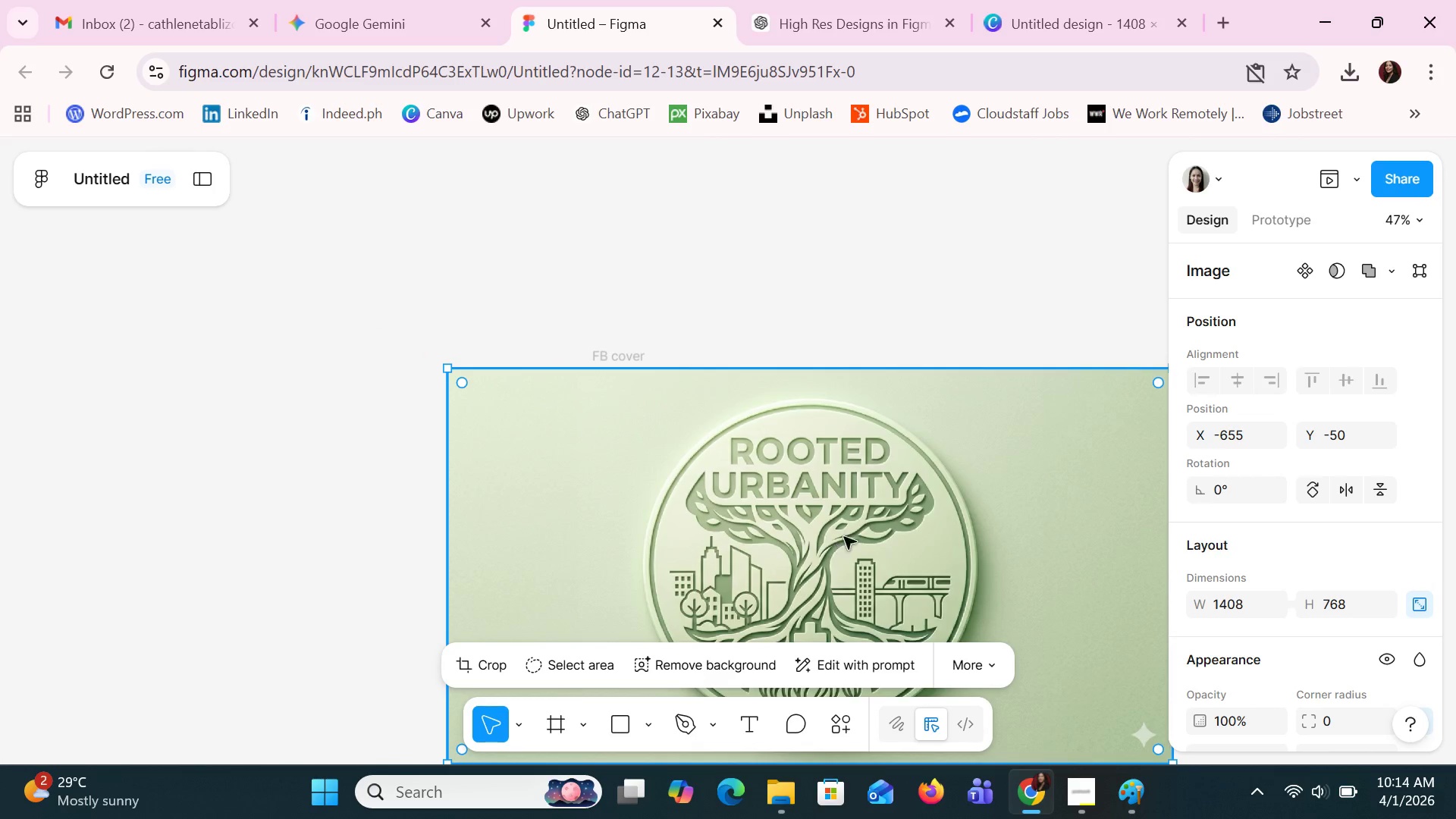 
key(Control+ControlLeft)
 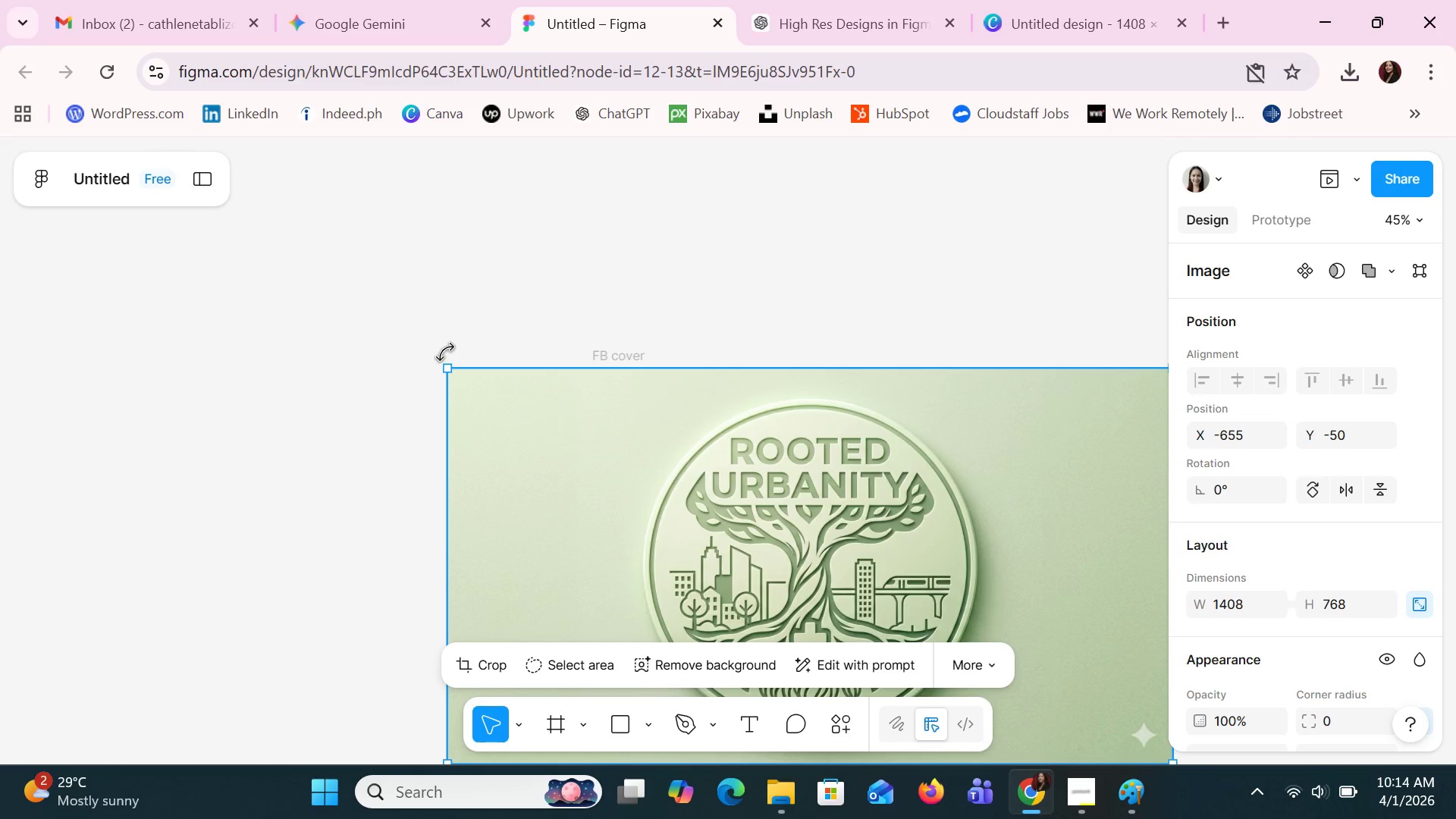 
scroll: coordinate [829, 544], scroll_direction: down, amount: 11.0
 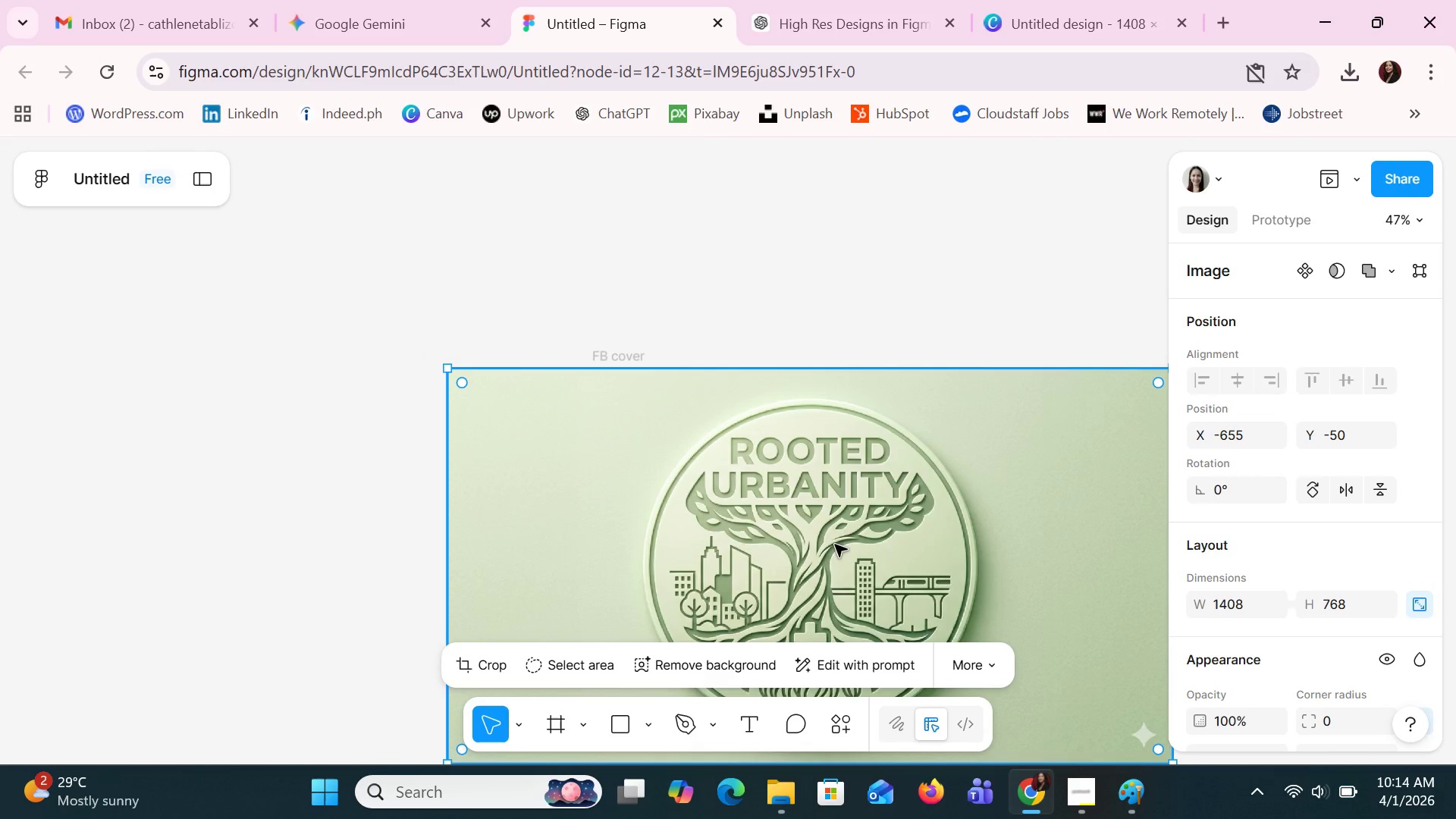 
left_click_drag(start_coordinate=[447, 365], to_coordinate=[745, 523])
 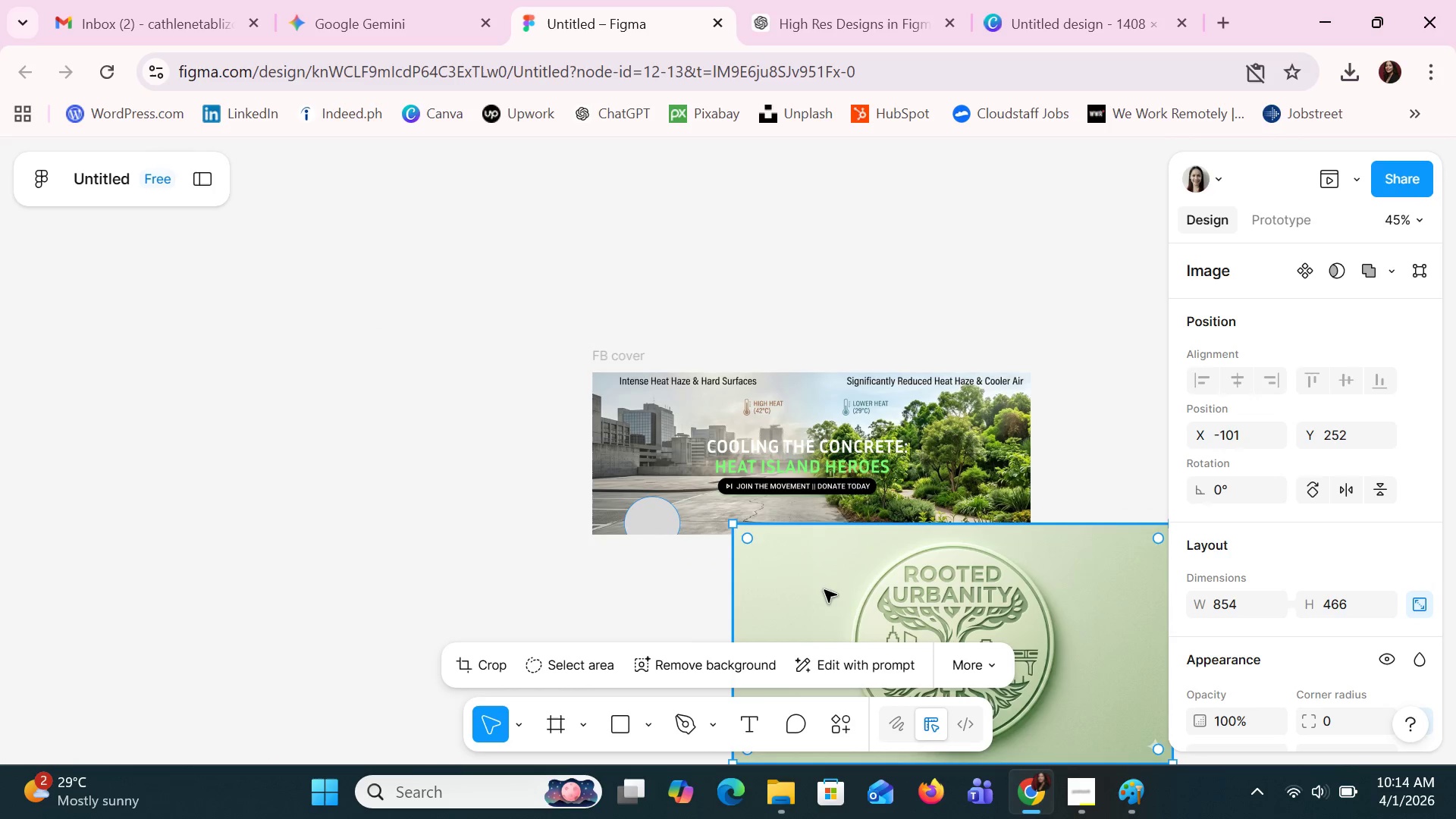 
left_click_drag(start_coordinate=[824, 590], to_coordinate=[303, 320])
 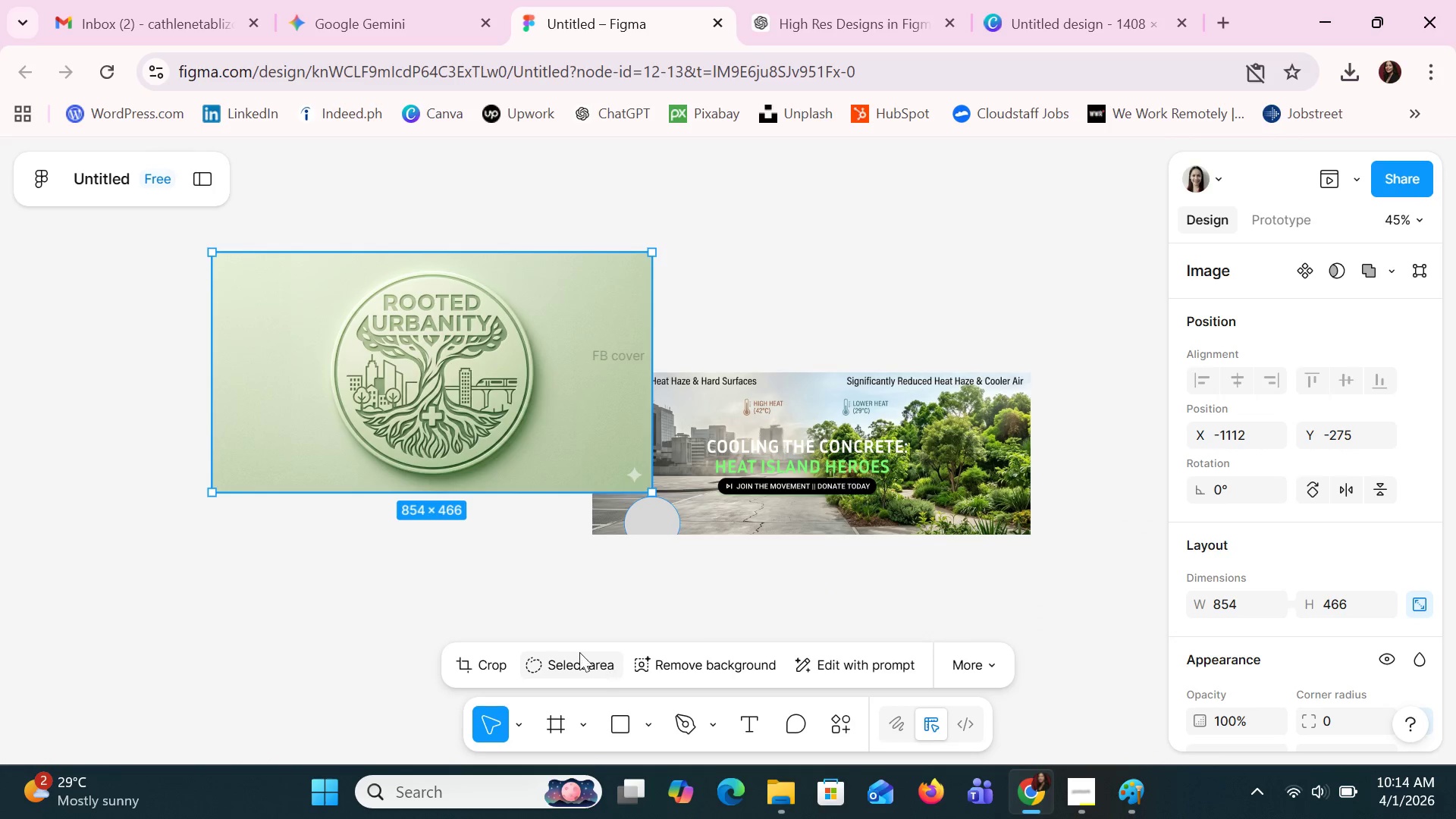 
left_click([488, 669])
 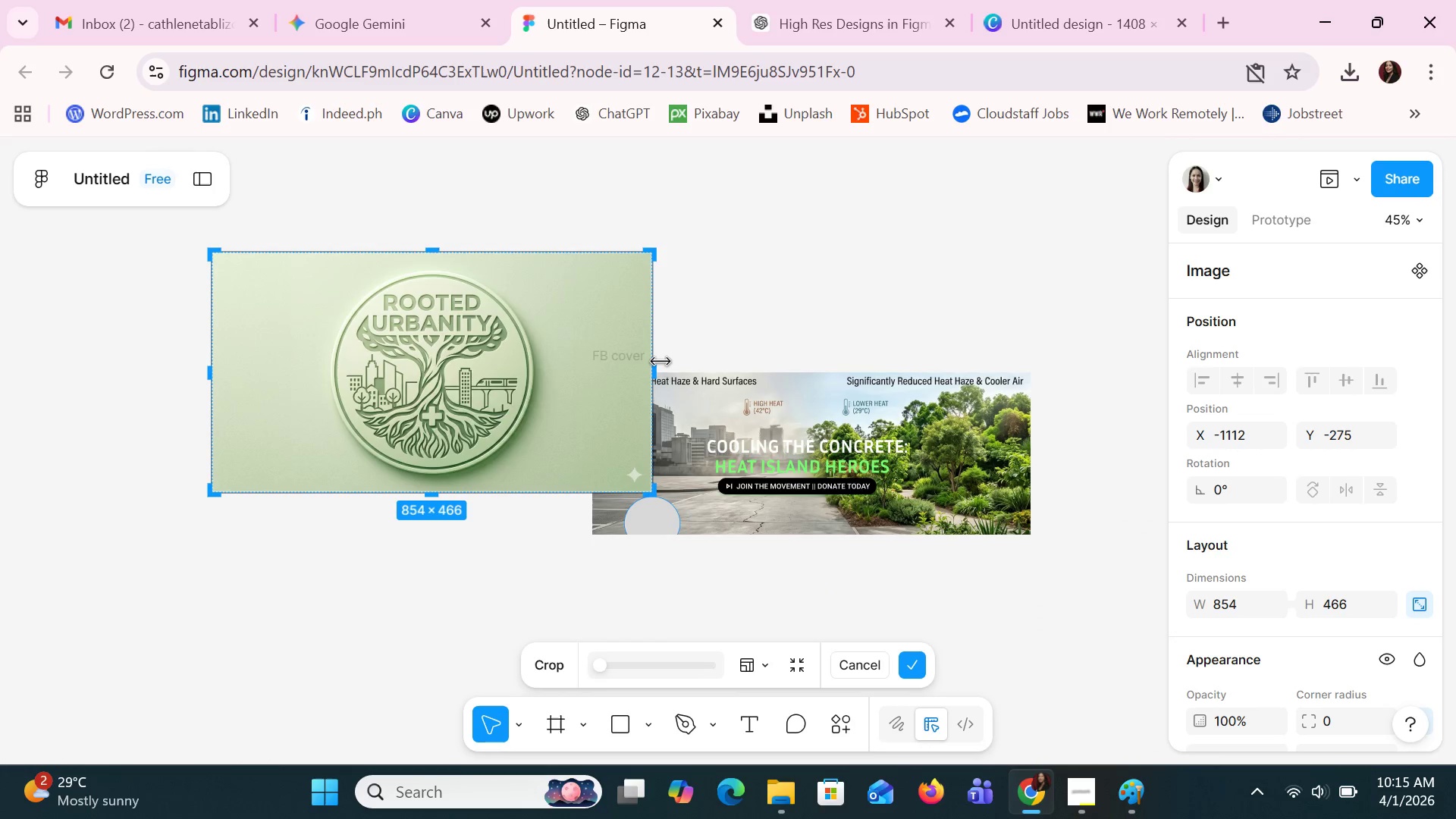 
left_click_drag(start_coordinate=[656, 368], to_coordinate=[545, 360])
 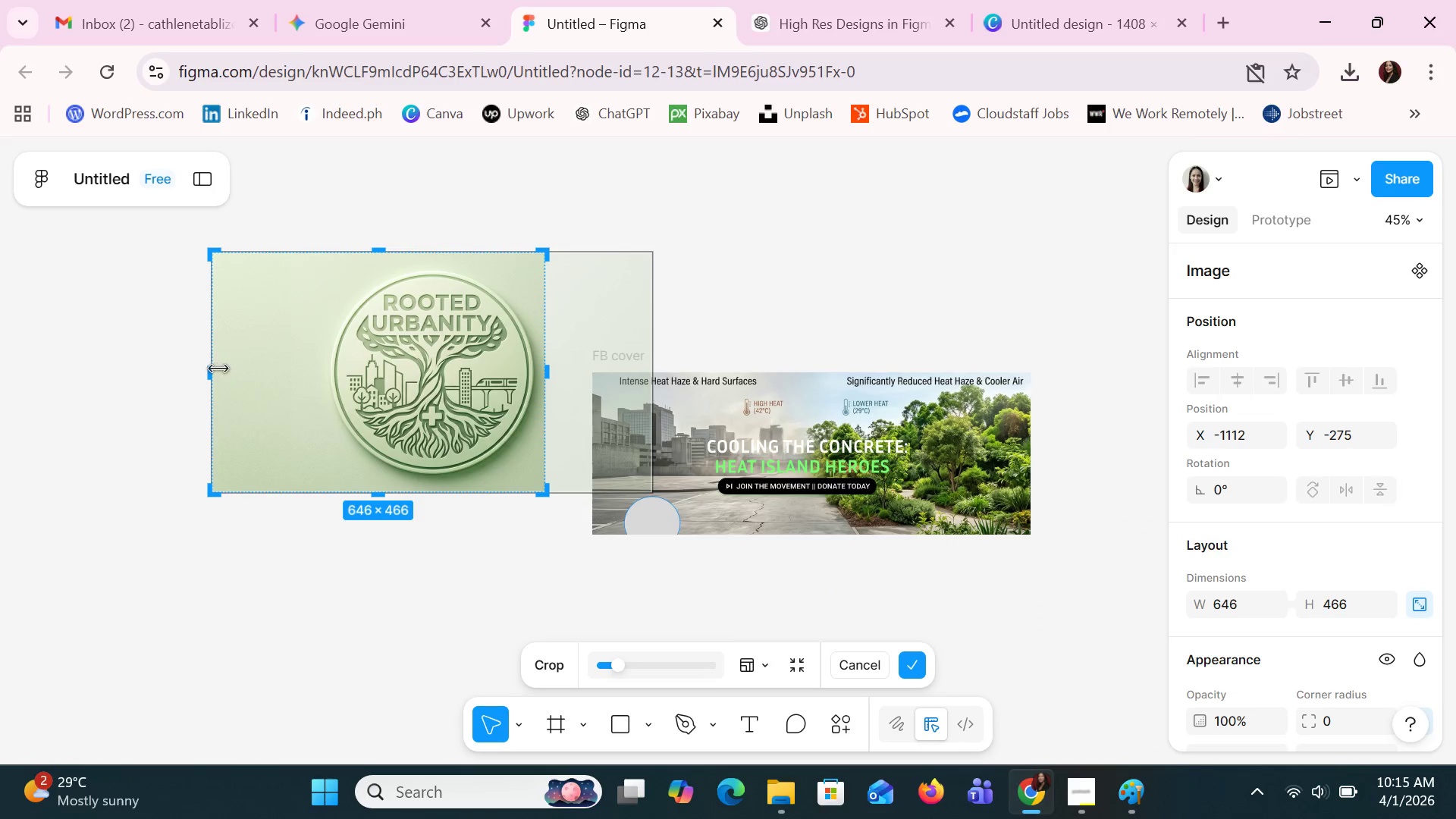 
left_click_drag(start_coordinate=[206, 373], to_coordinate=[322, 394])
 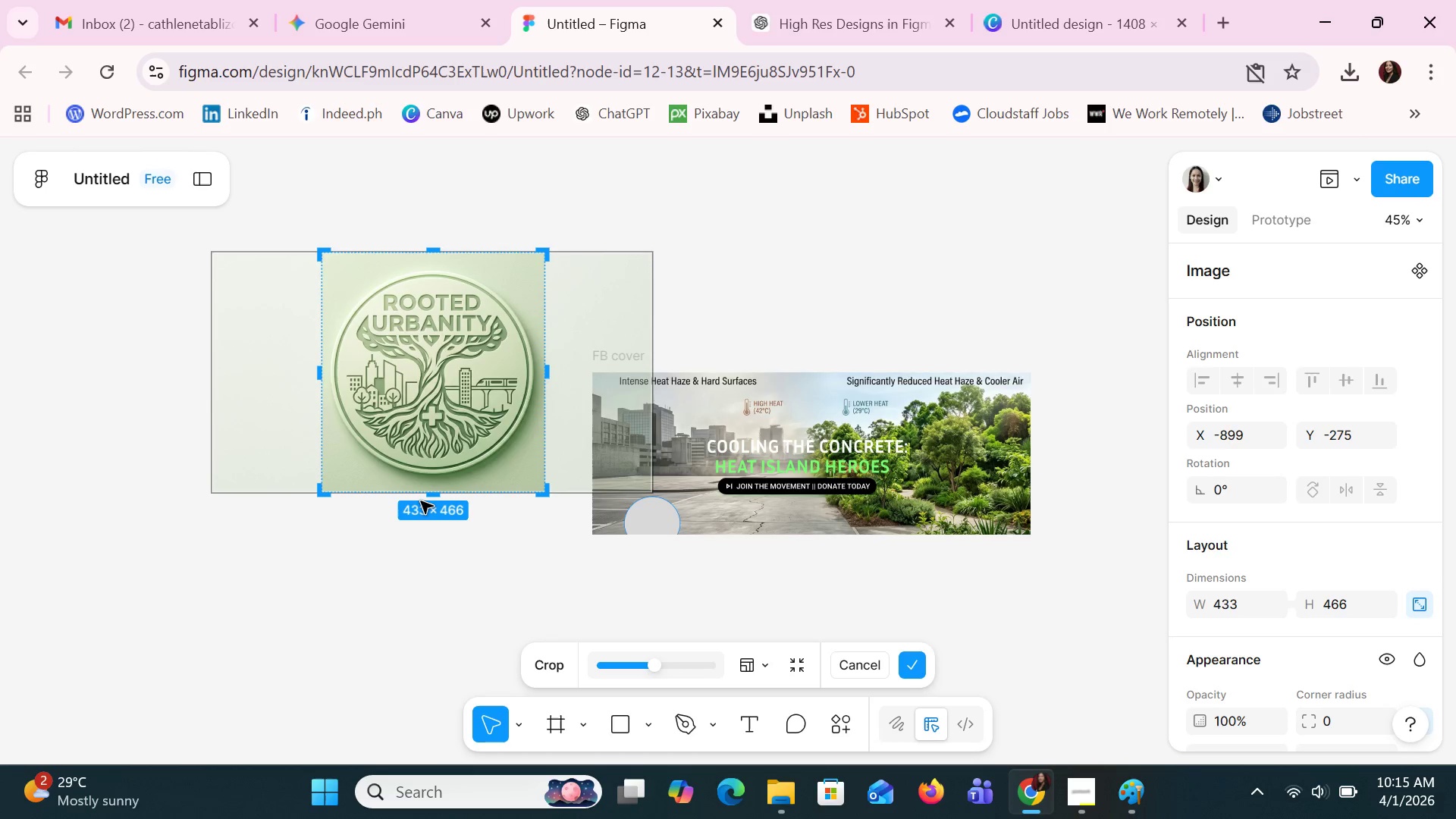 
left_click([422, 501])
 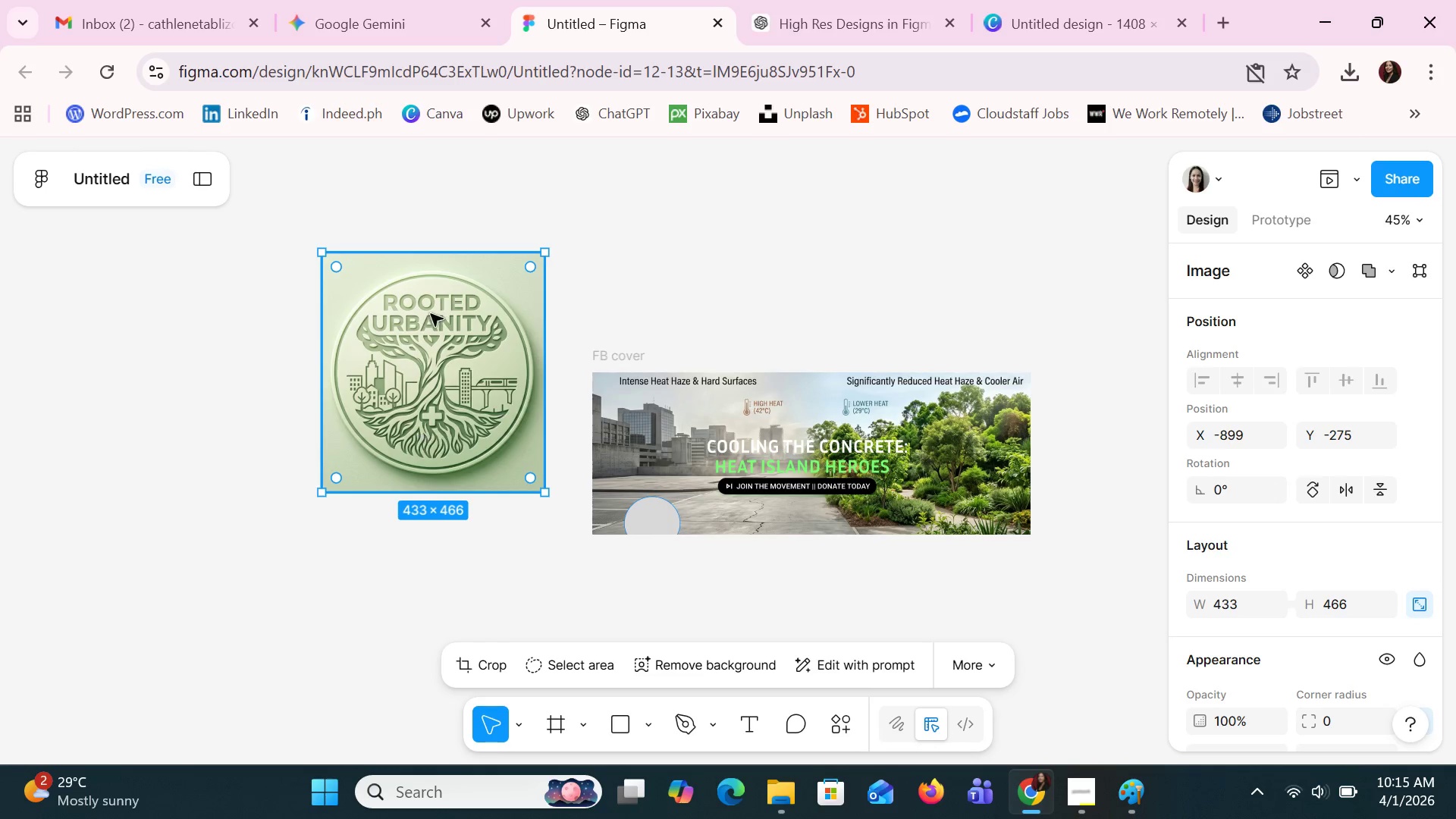 
left_click([431, 275])
 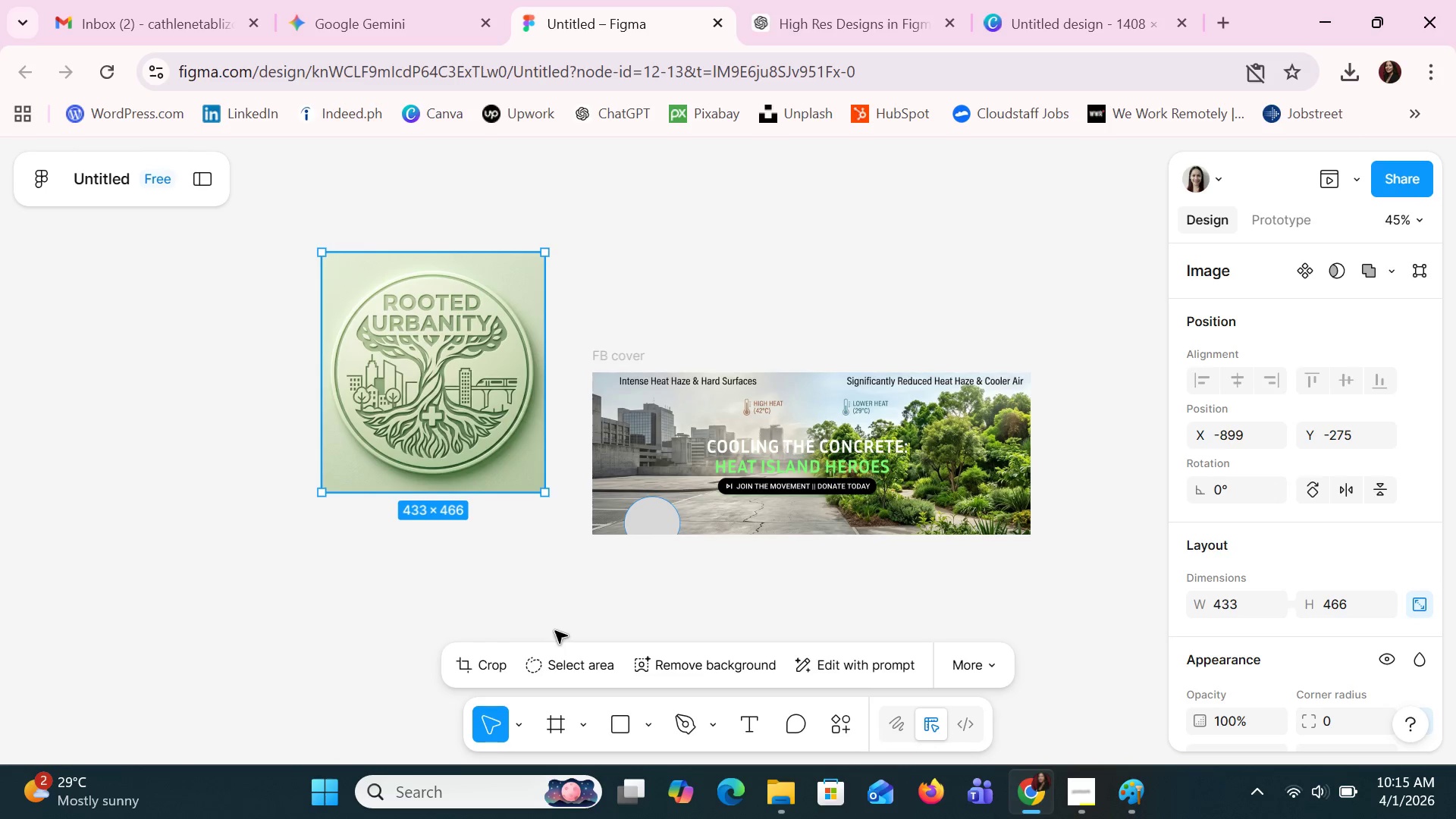 
left_click([506, 667])
 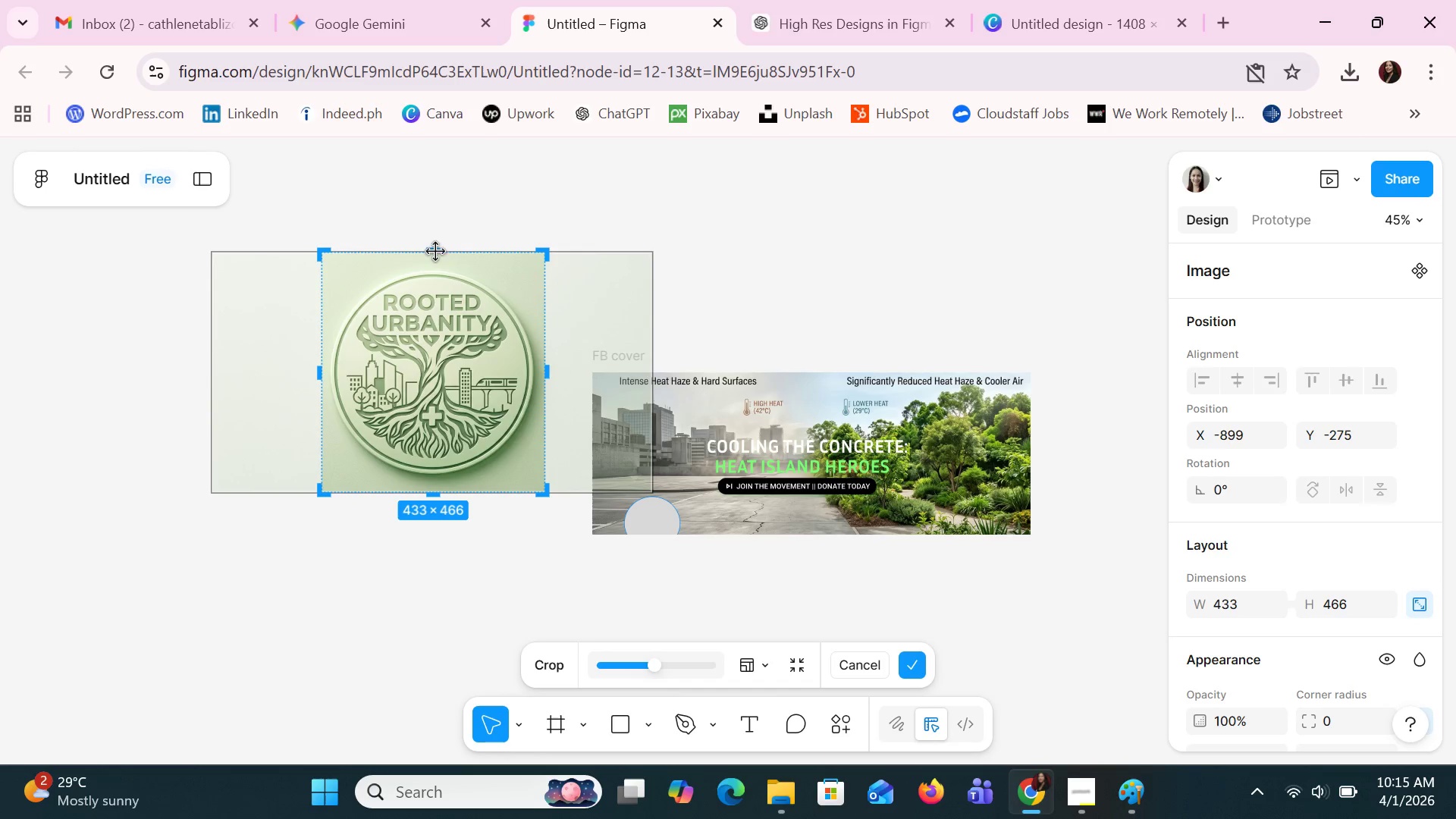 
left_click_drag(start_coordinate=[435, 251], to_coordinate=[428, 264])
 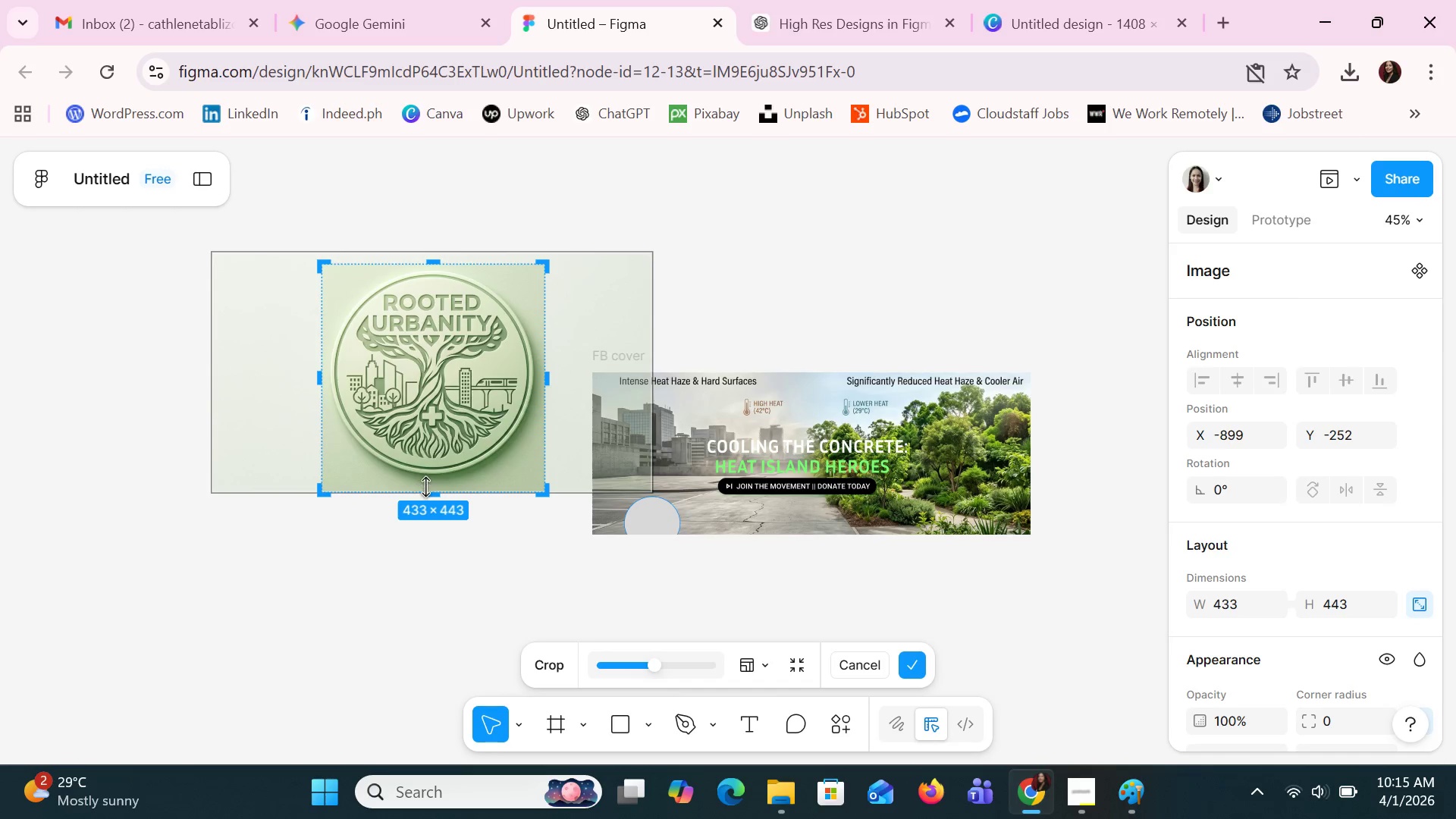 
left_click_drag(start_coordinate=[425, 487], to_coordinate=[422, 479])
 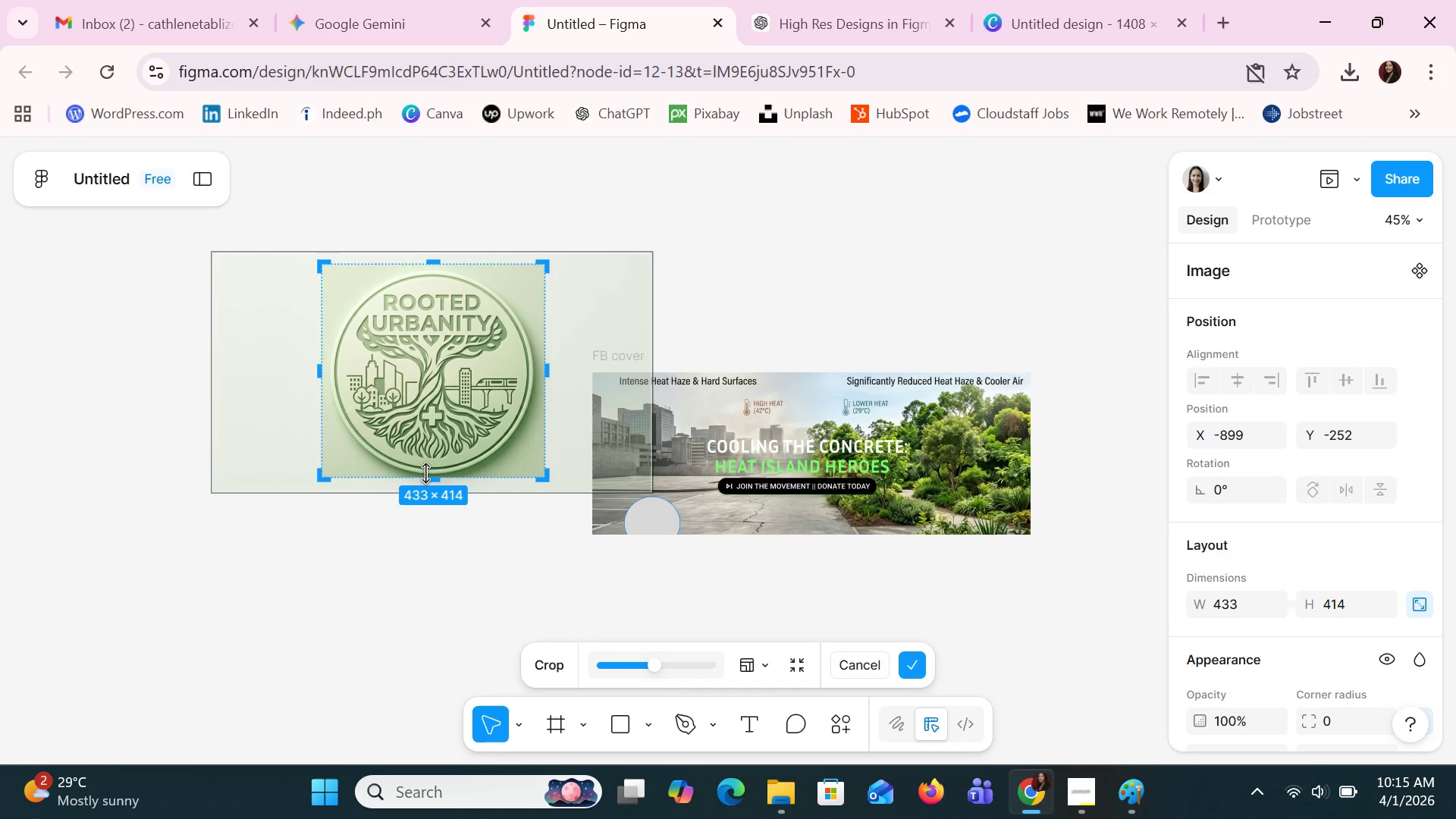 
key(Enter)
 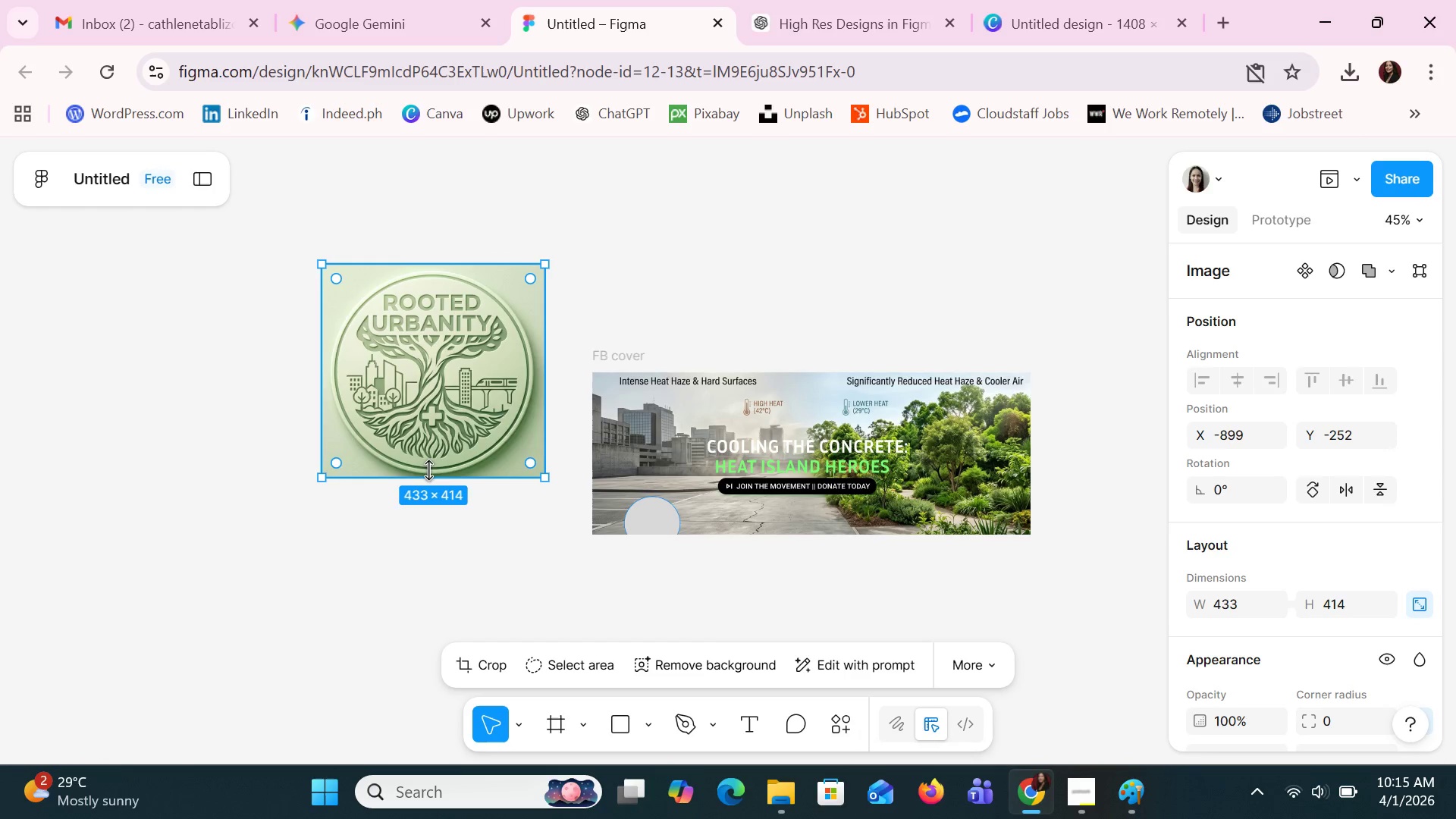 
hold_key(key=ControlLeft, duration=1.5)
 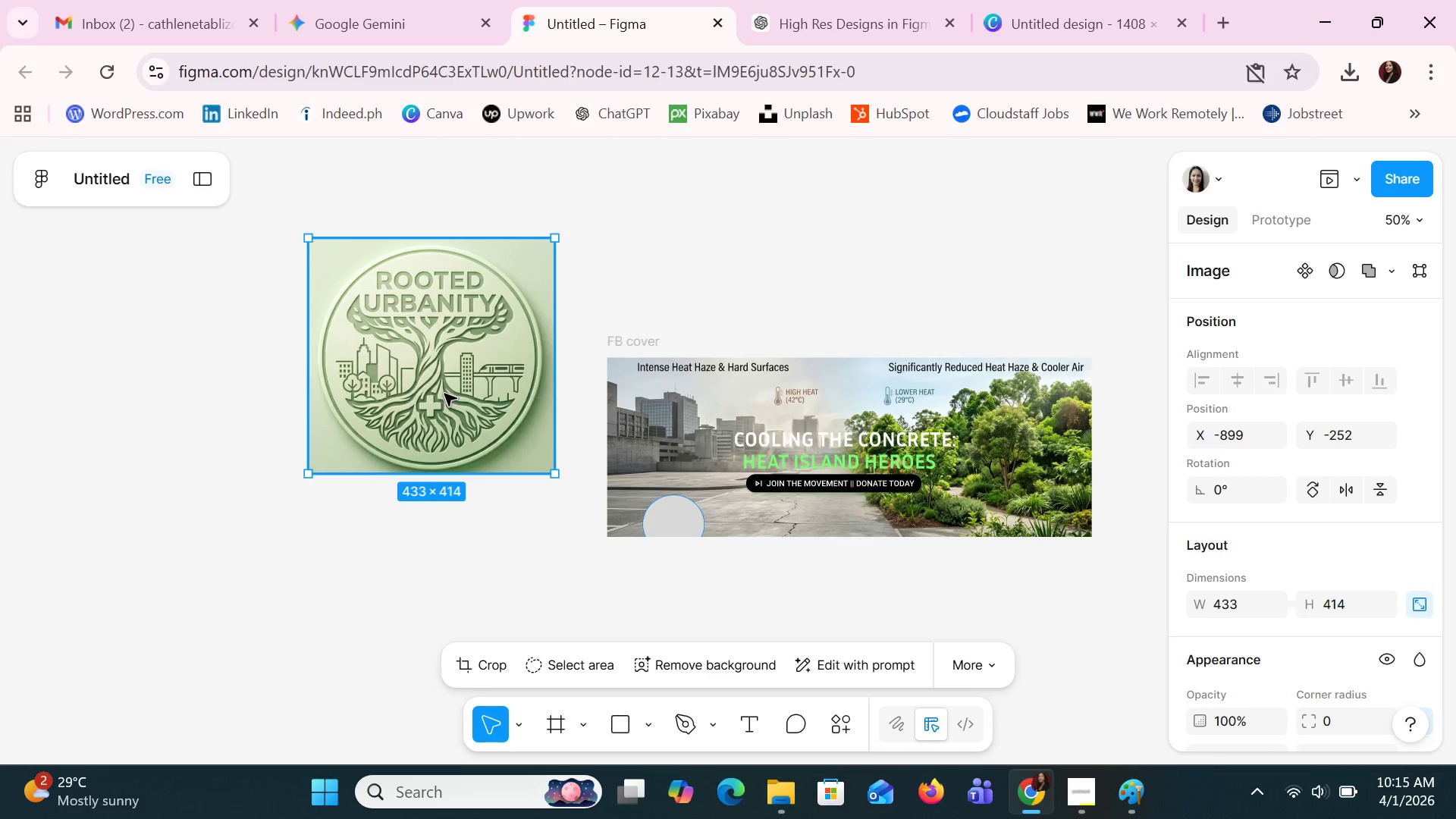 
key(Control+ControlLeft)
 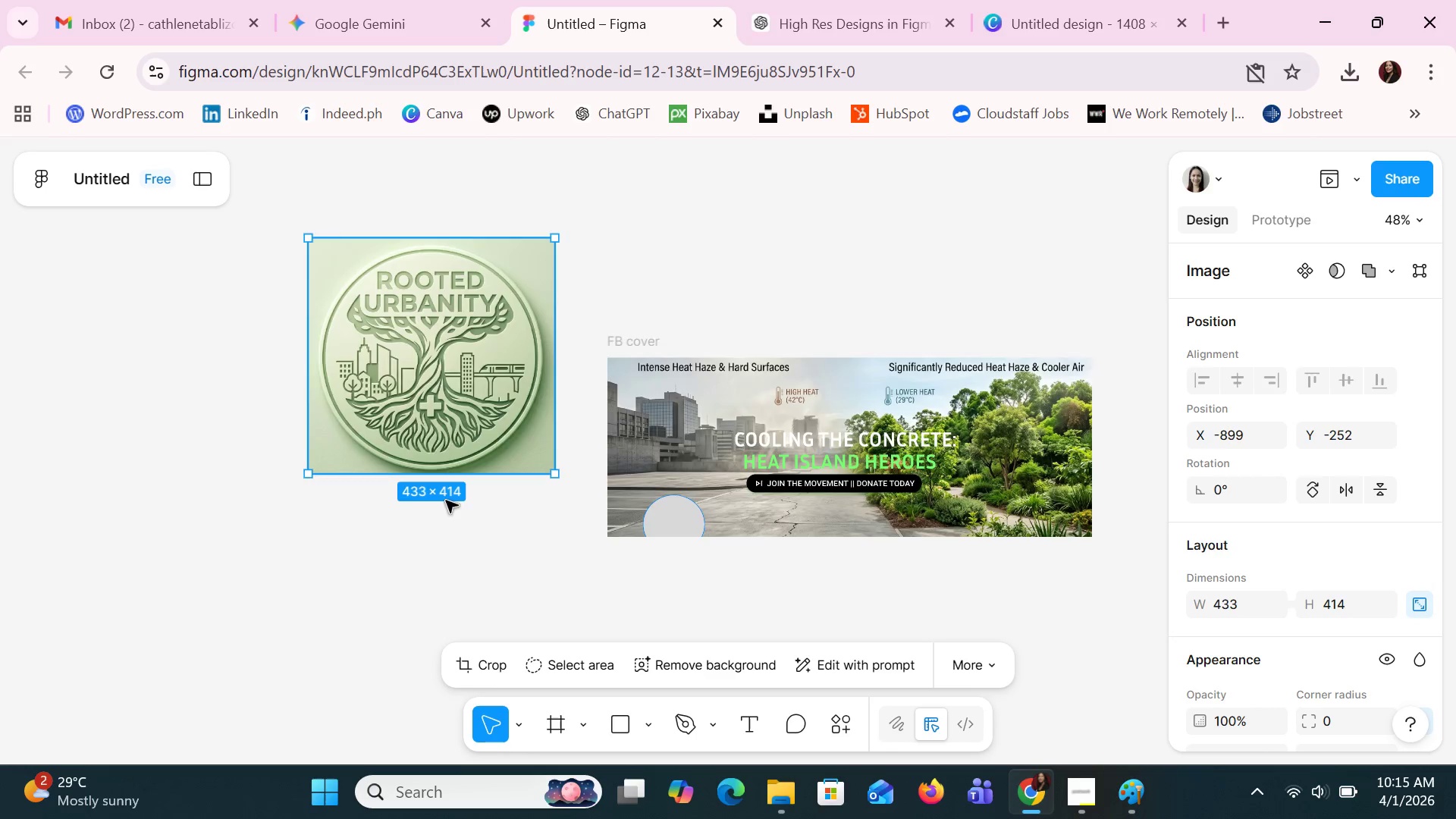 
key(Control+ControlLeft)
 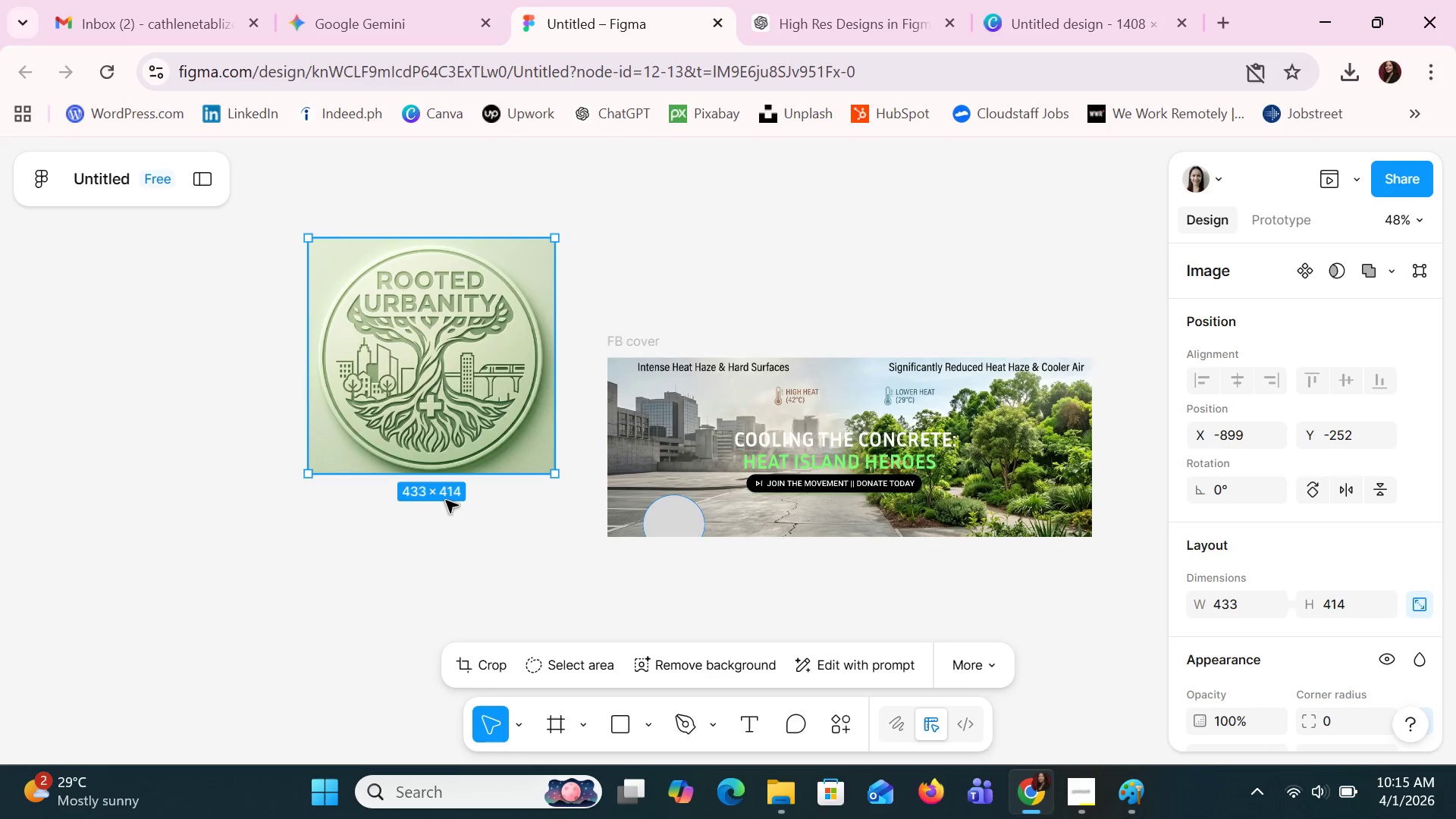 
key(Control+ControlLeft)
 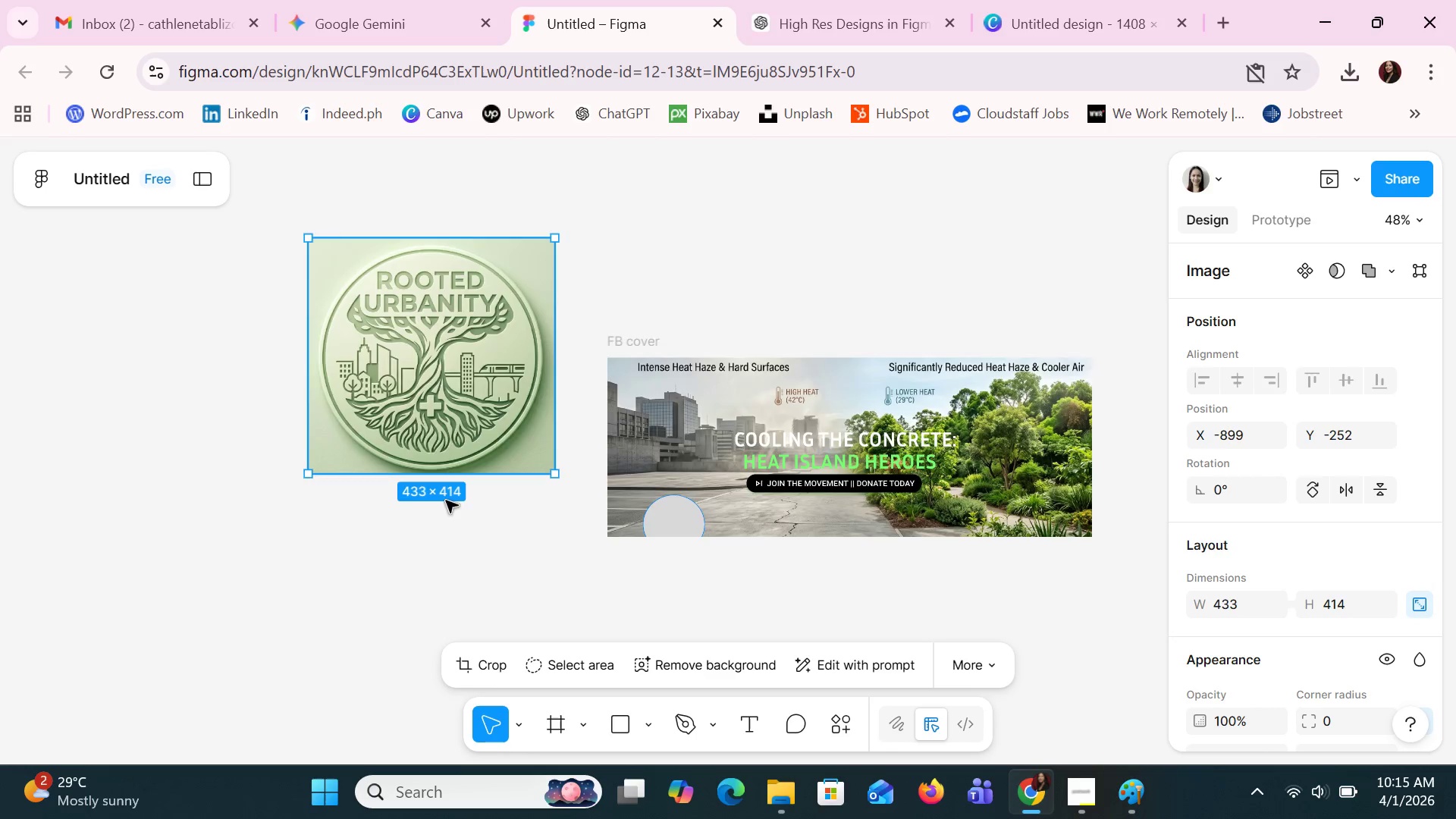 
key(Control+ControlLeft)
 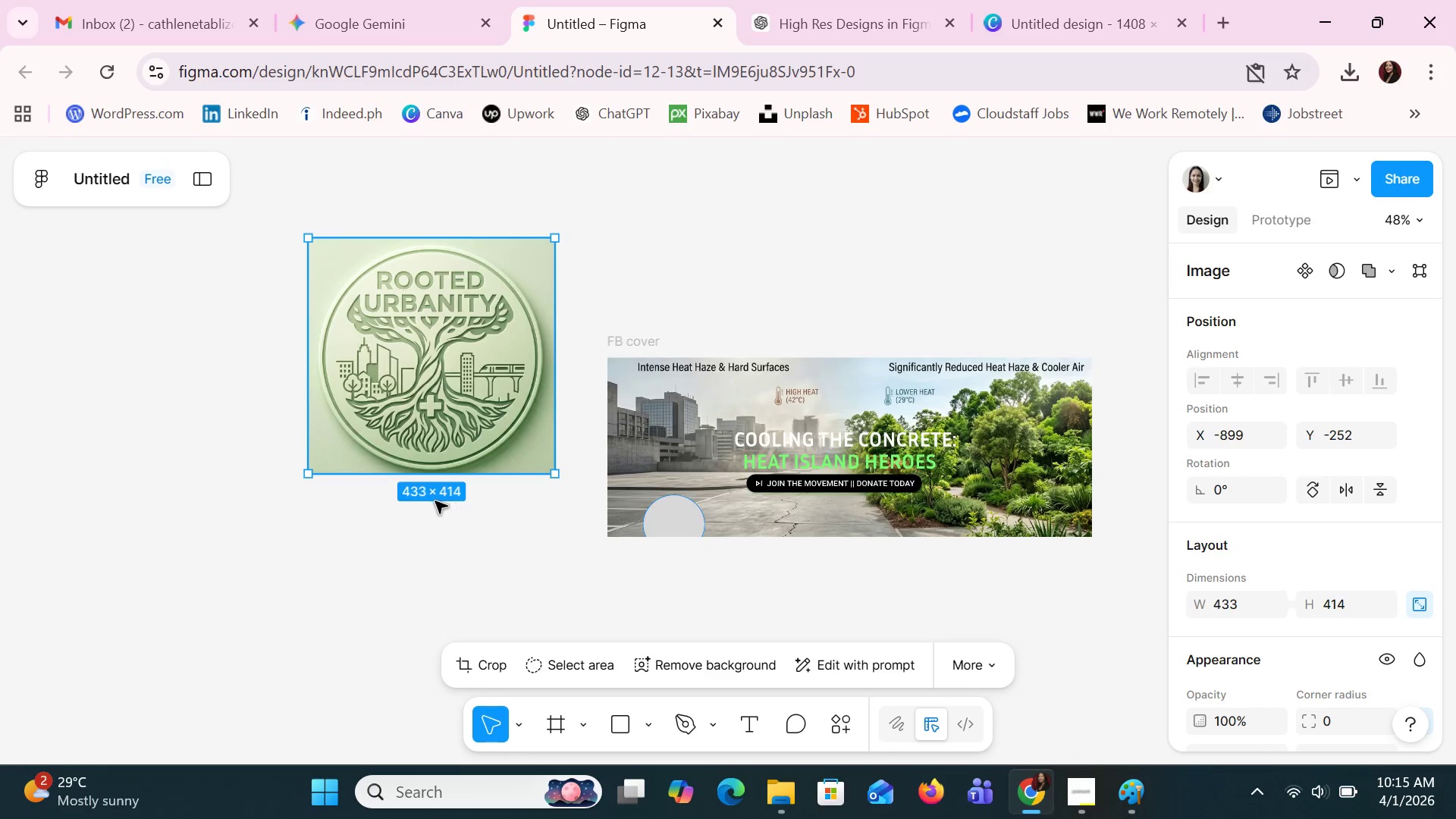 
key(Control+ControlLeft)
 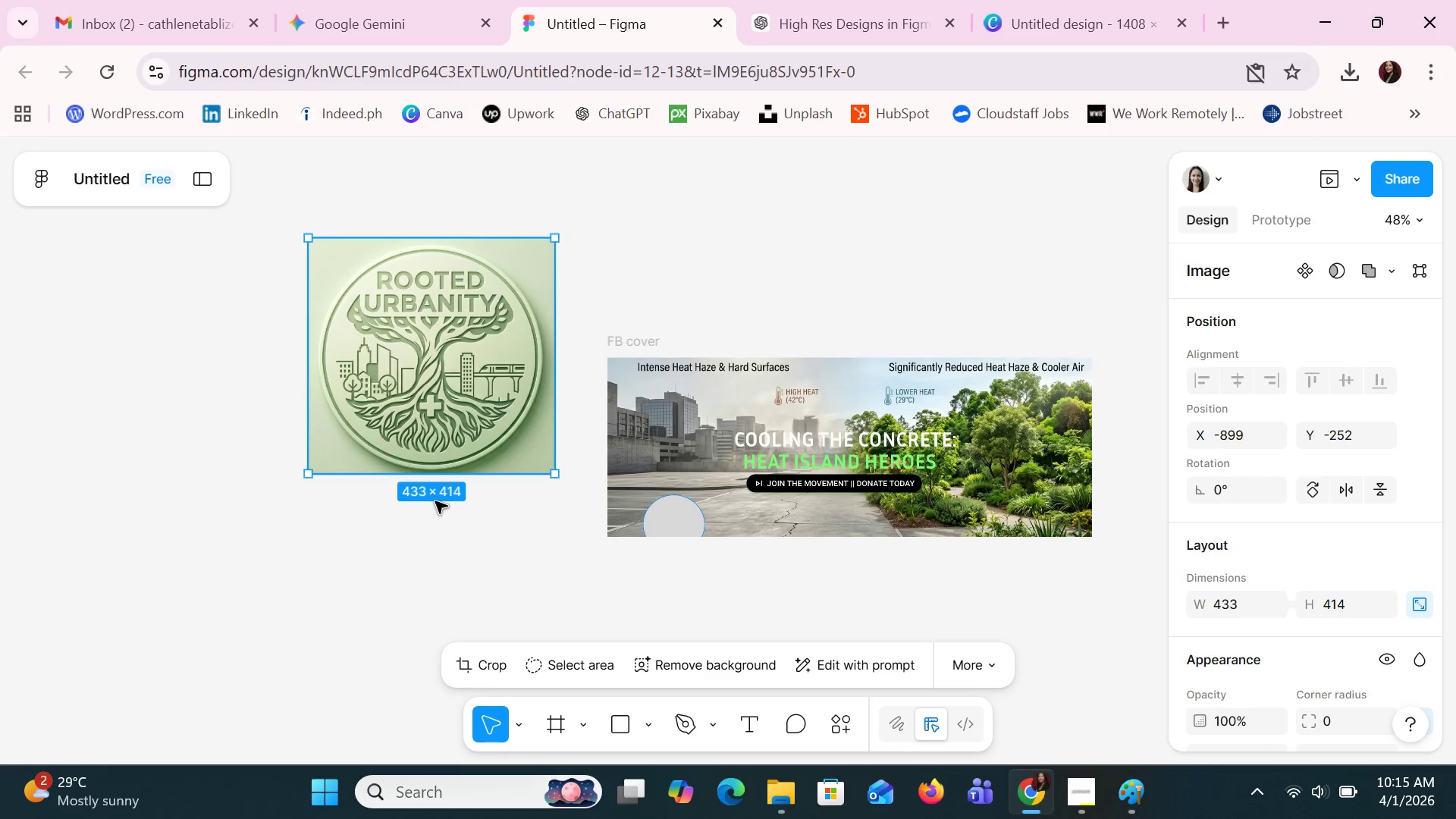 
key(Control+ControlLeft)
 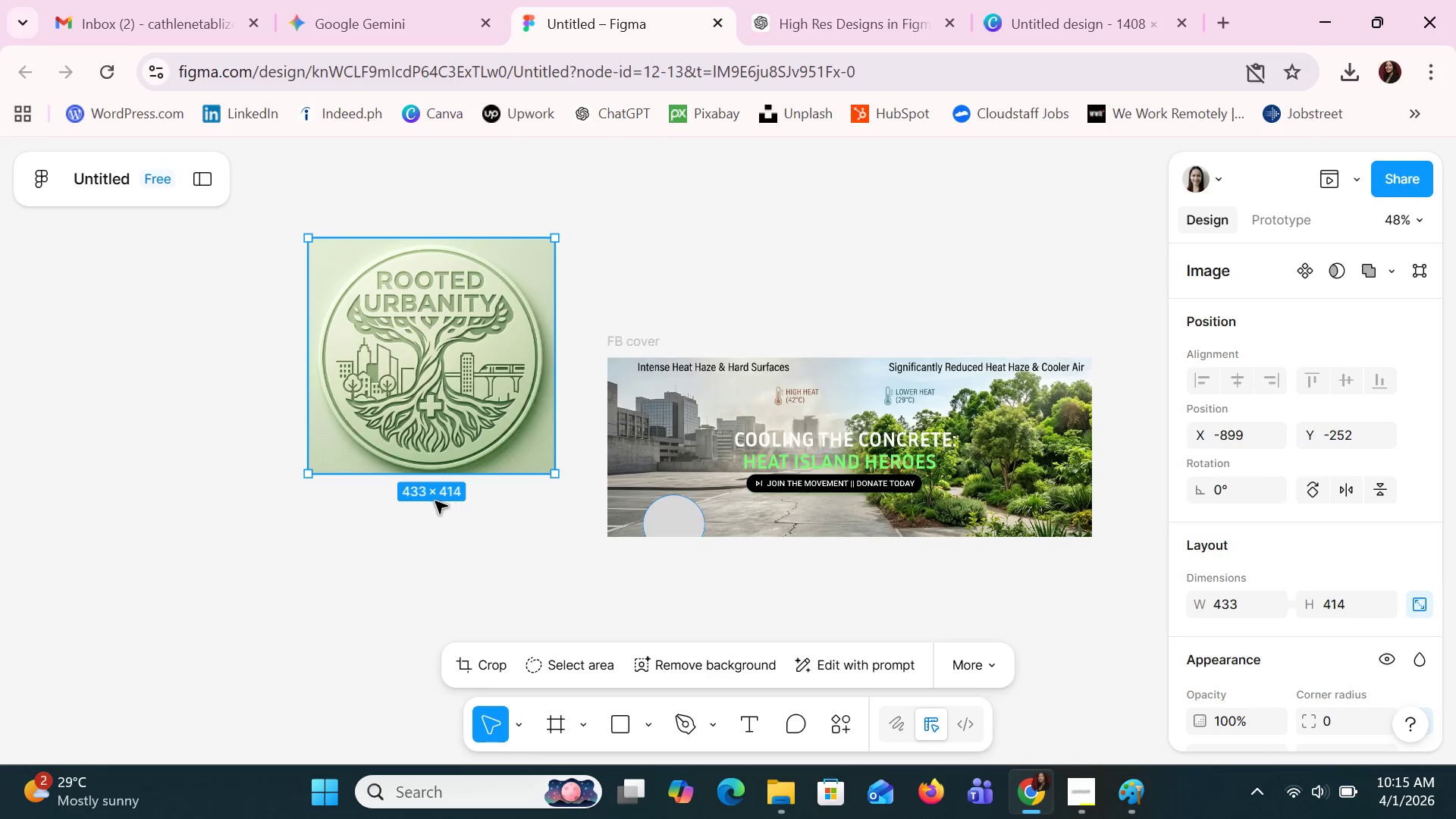 
key(Control+ControlLeft)
 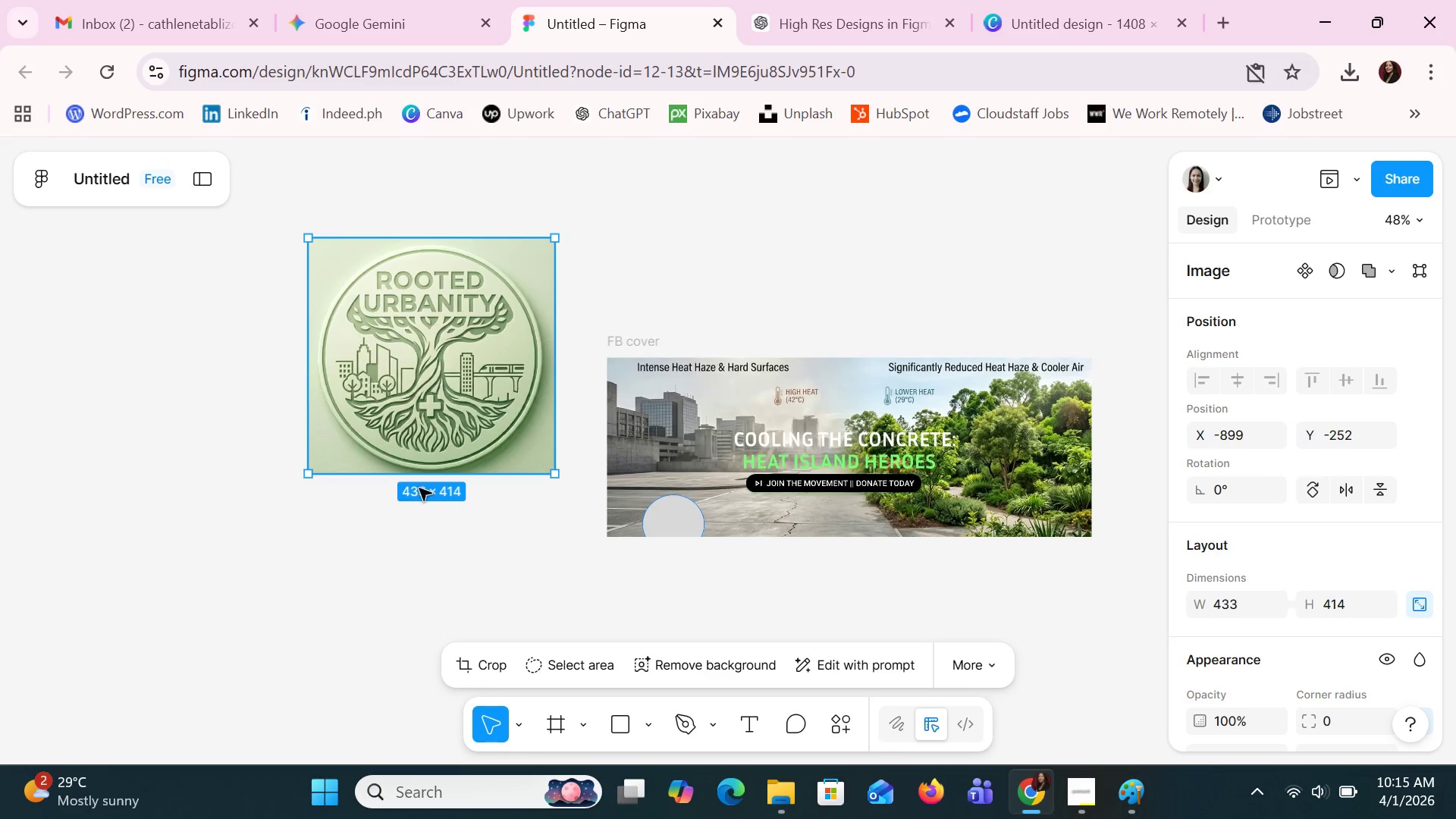 
key(Control+ControlLeft)
 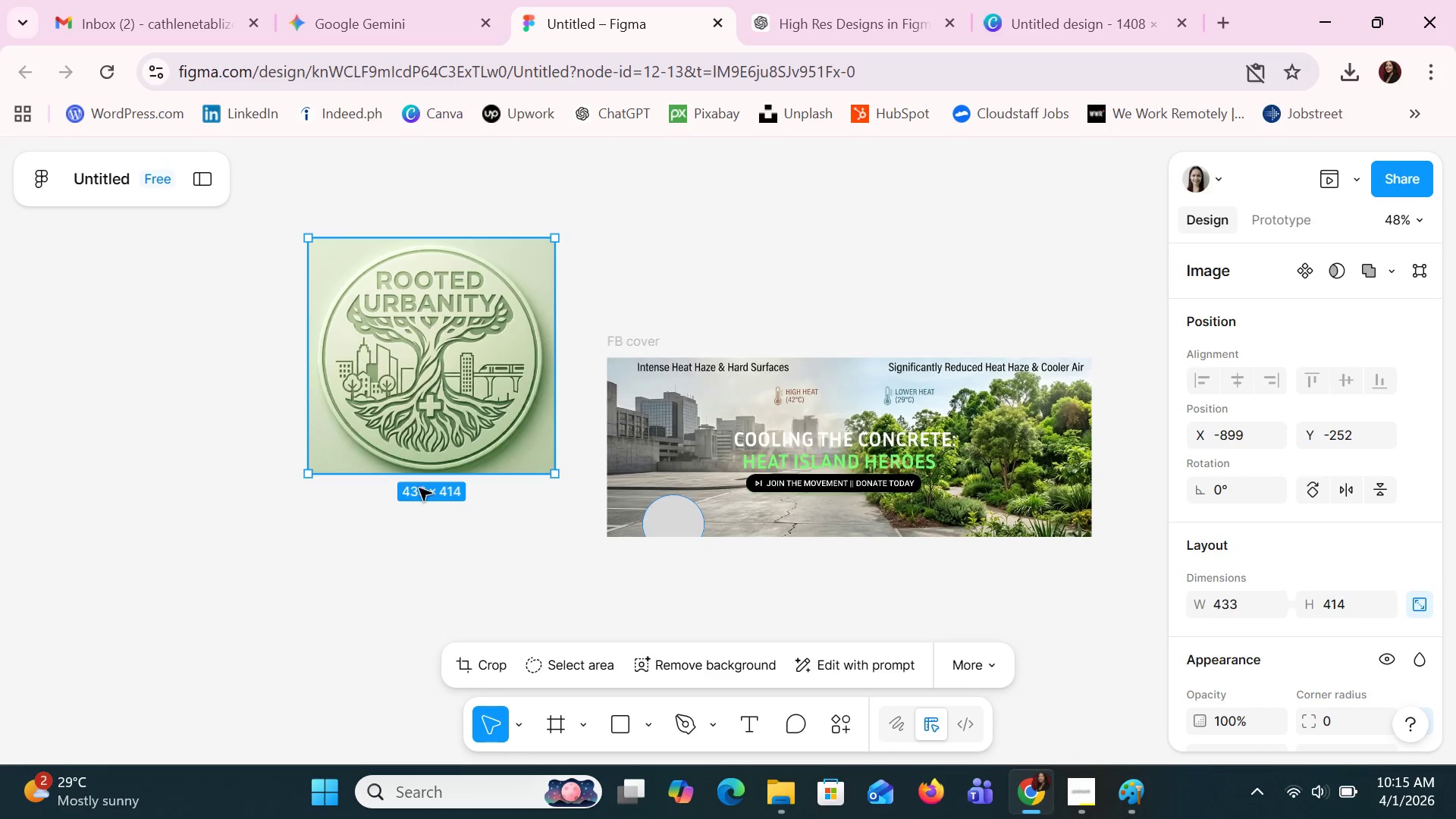 
key(Control+ControlLeft)
 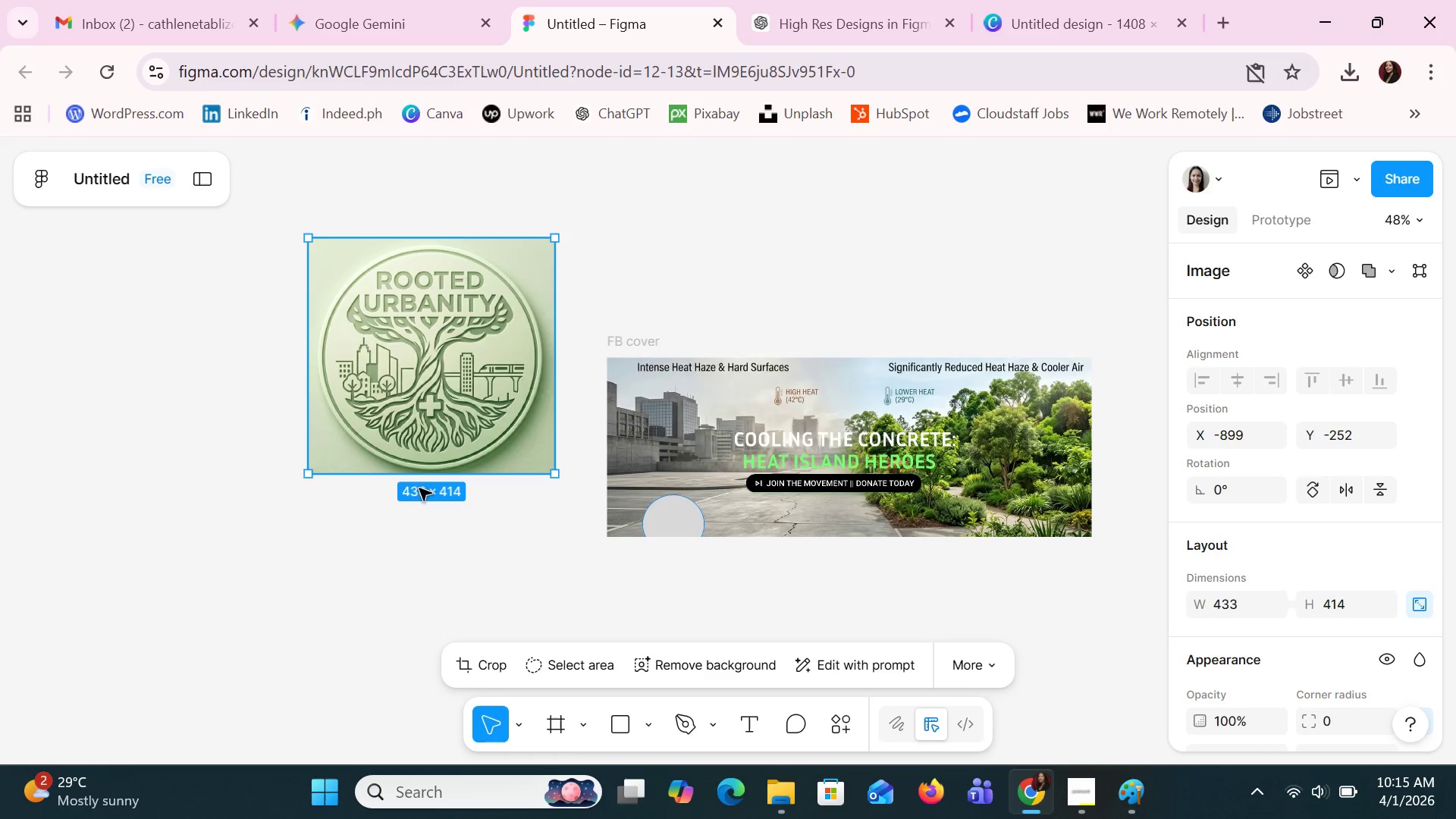 
key(Control+ControlLeft)
 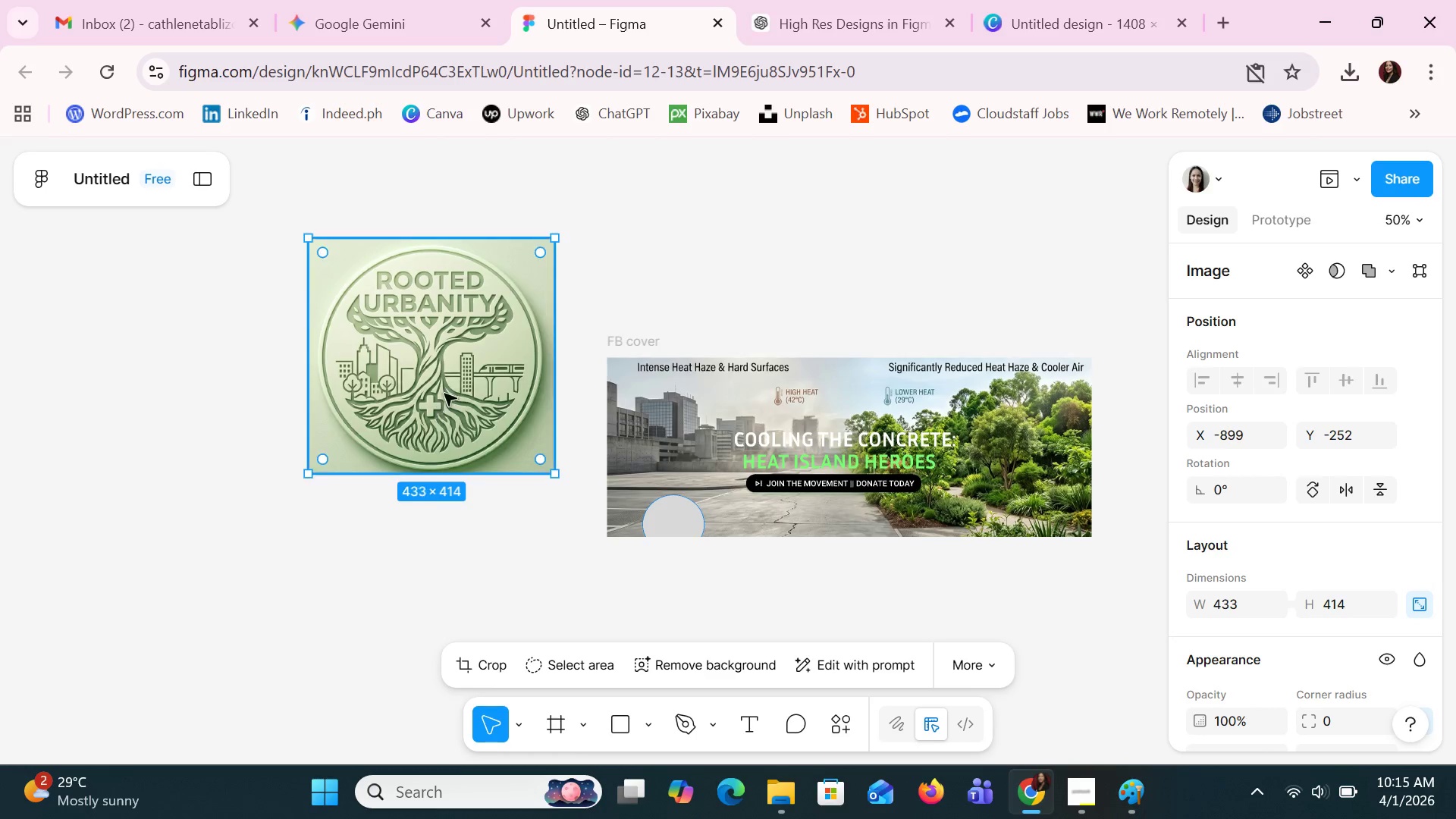 
left_click([444, 394])
 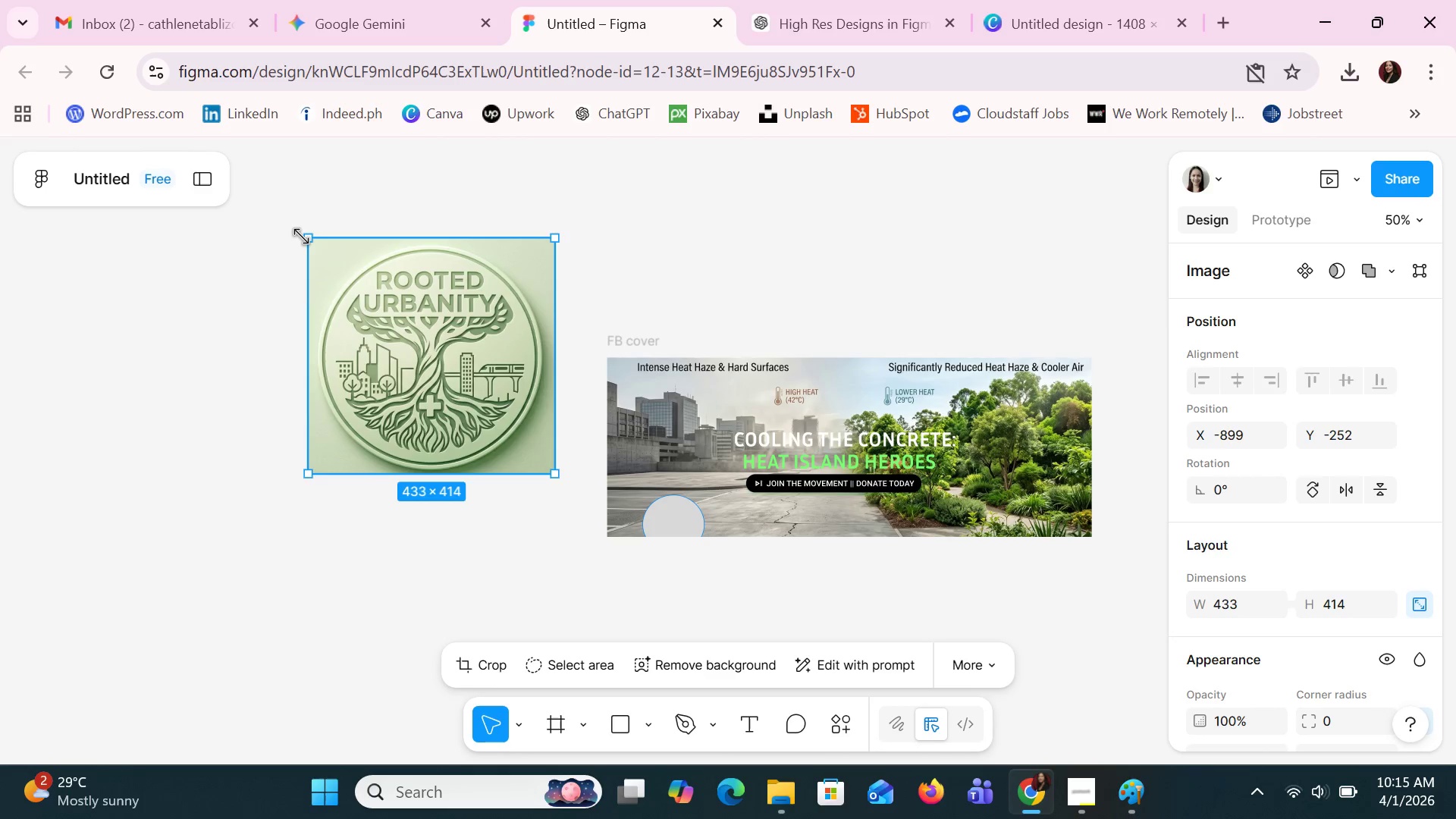 
scroll: coordinate [446, 500], scroll_direction: up, amount: 1.0
 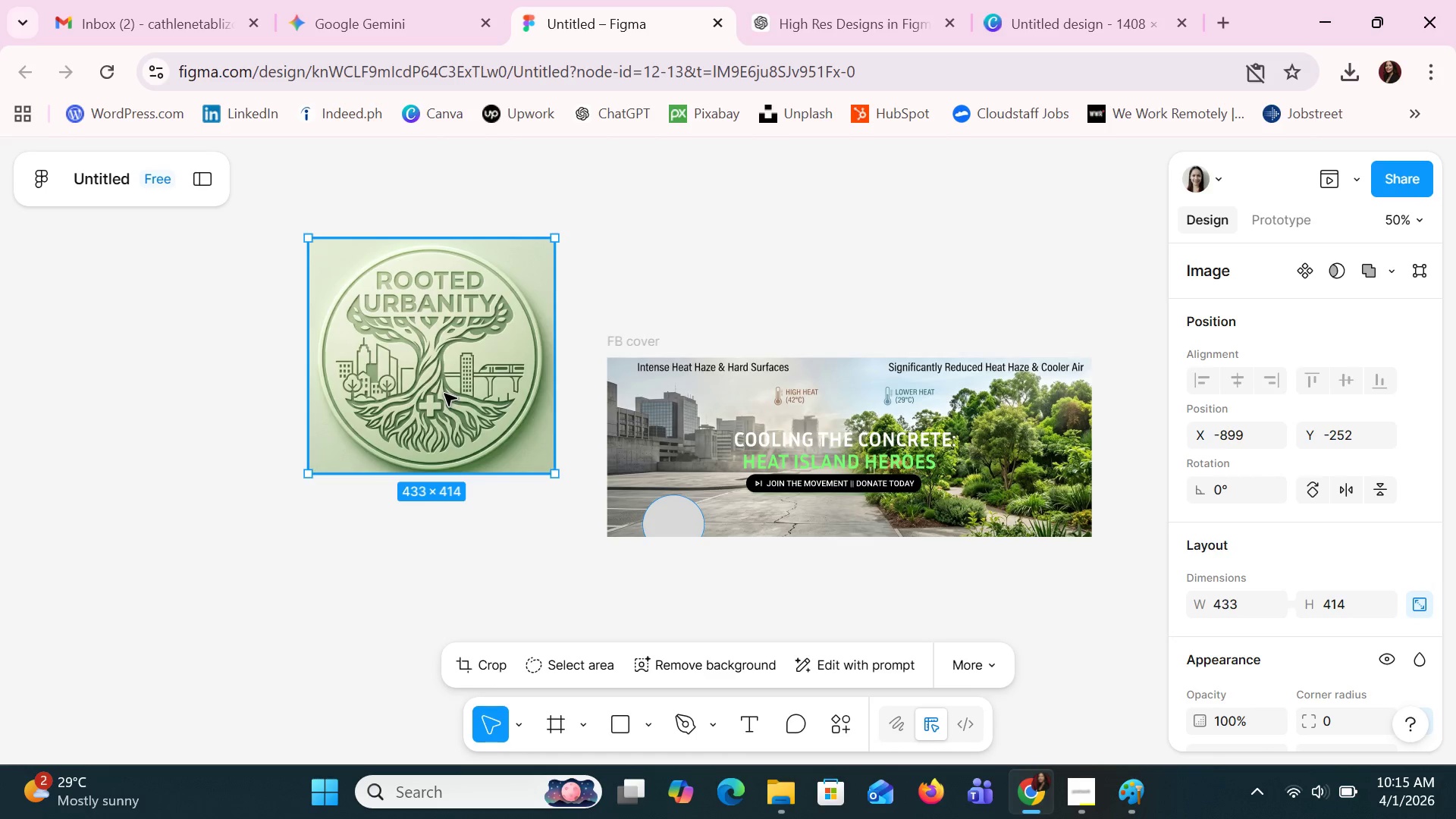 
left_click_drag(start_coordinate=[302, 236], to_coordinate=[491, 378])
 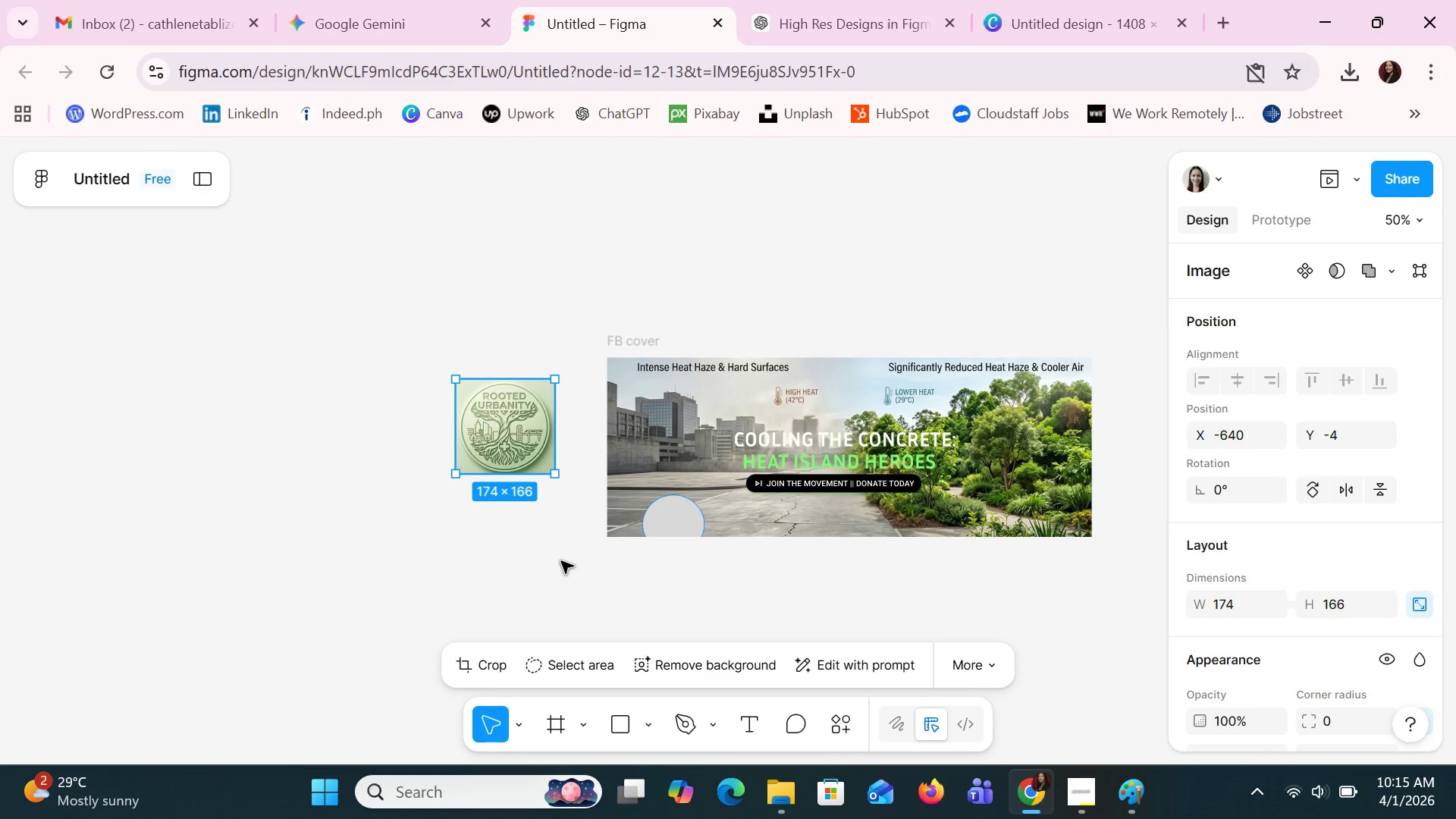 
hold_key(key=ControlLeft, duration=0.8)
scroll: coordinate [561, 563], scroll_direction: up, amount: 6.0
 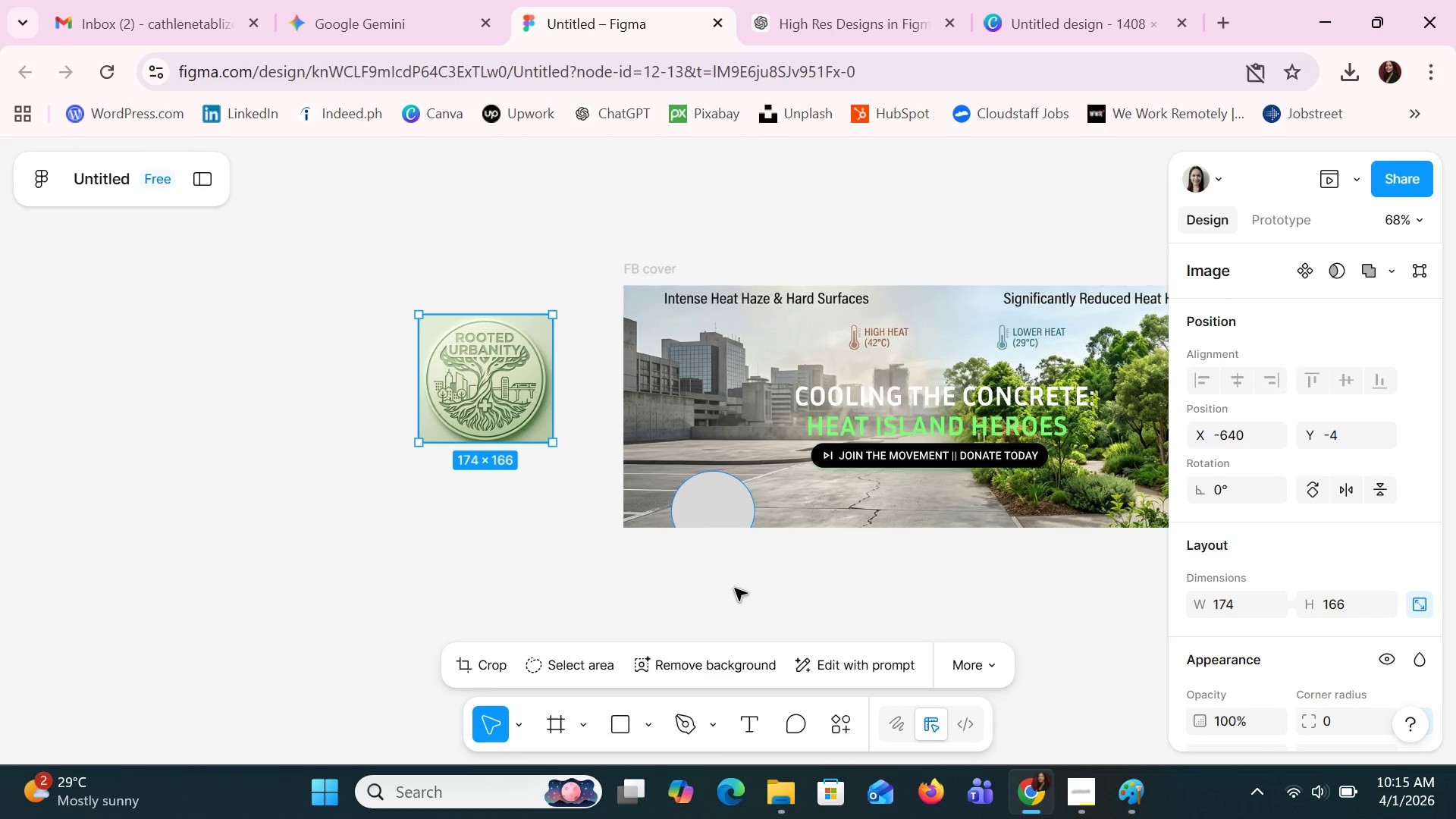 
left_click_drag(start_coordinate=[735, 588], to_coordinate=[525, 585])
 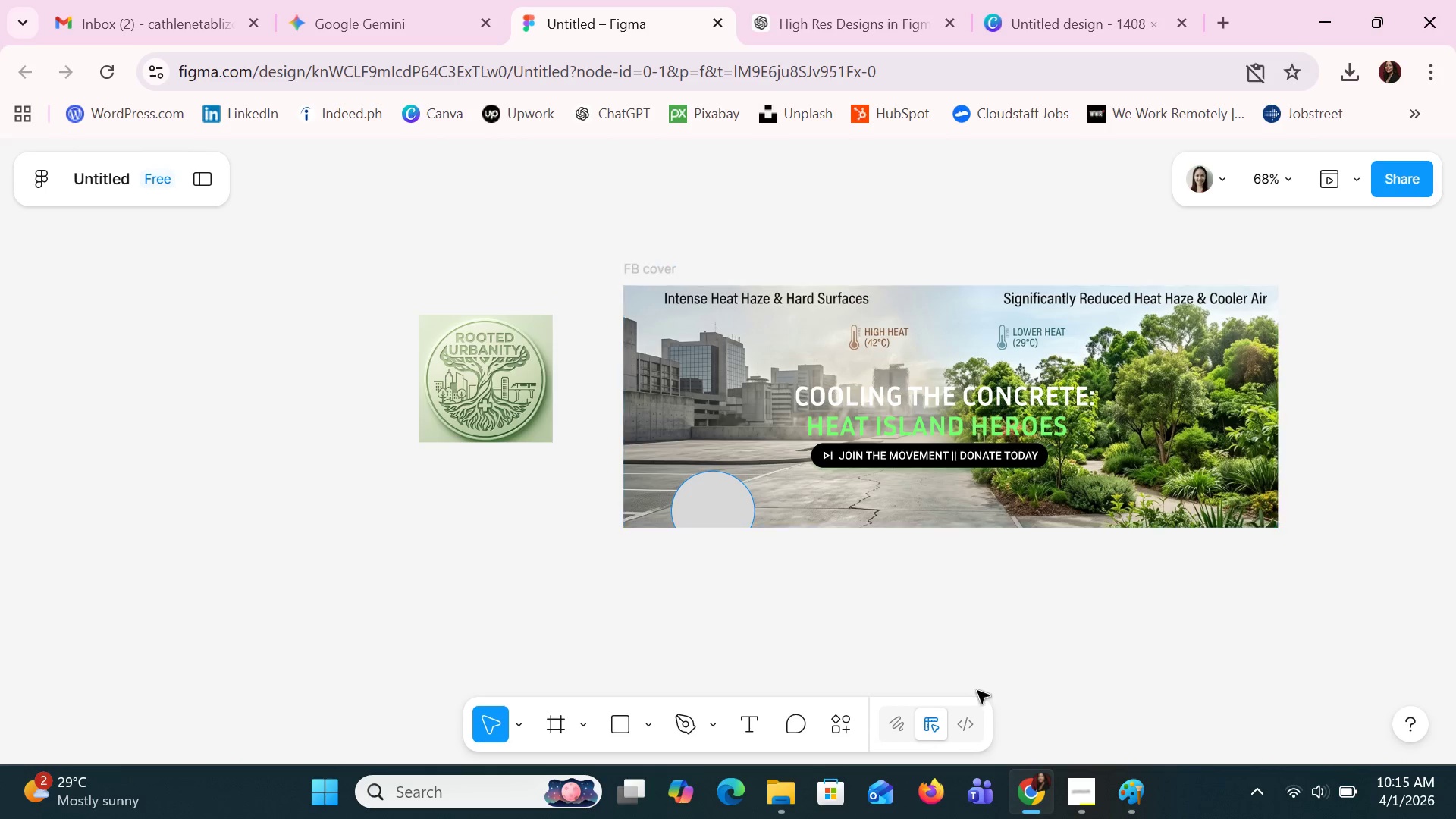 
left_click([977, 691])
 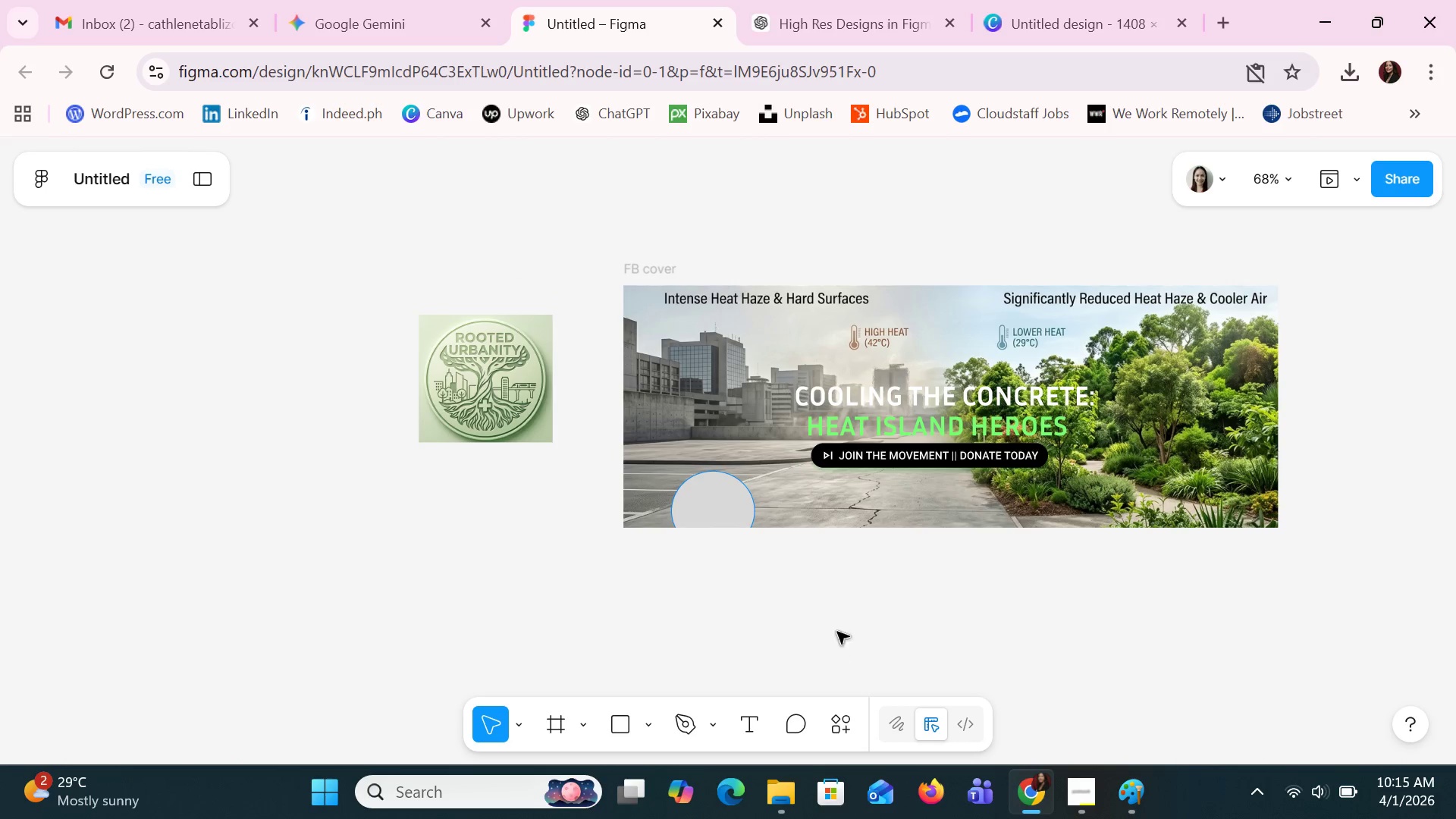 
left_click([837, 629])
 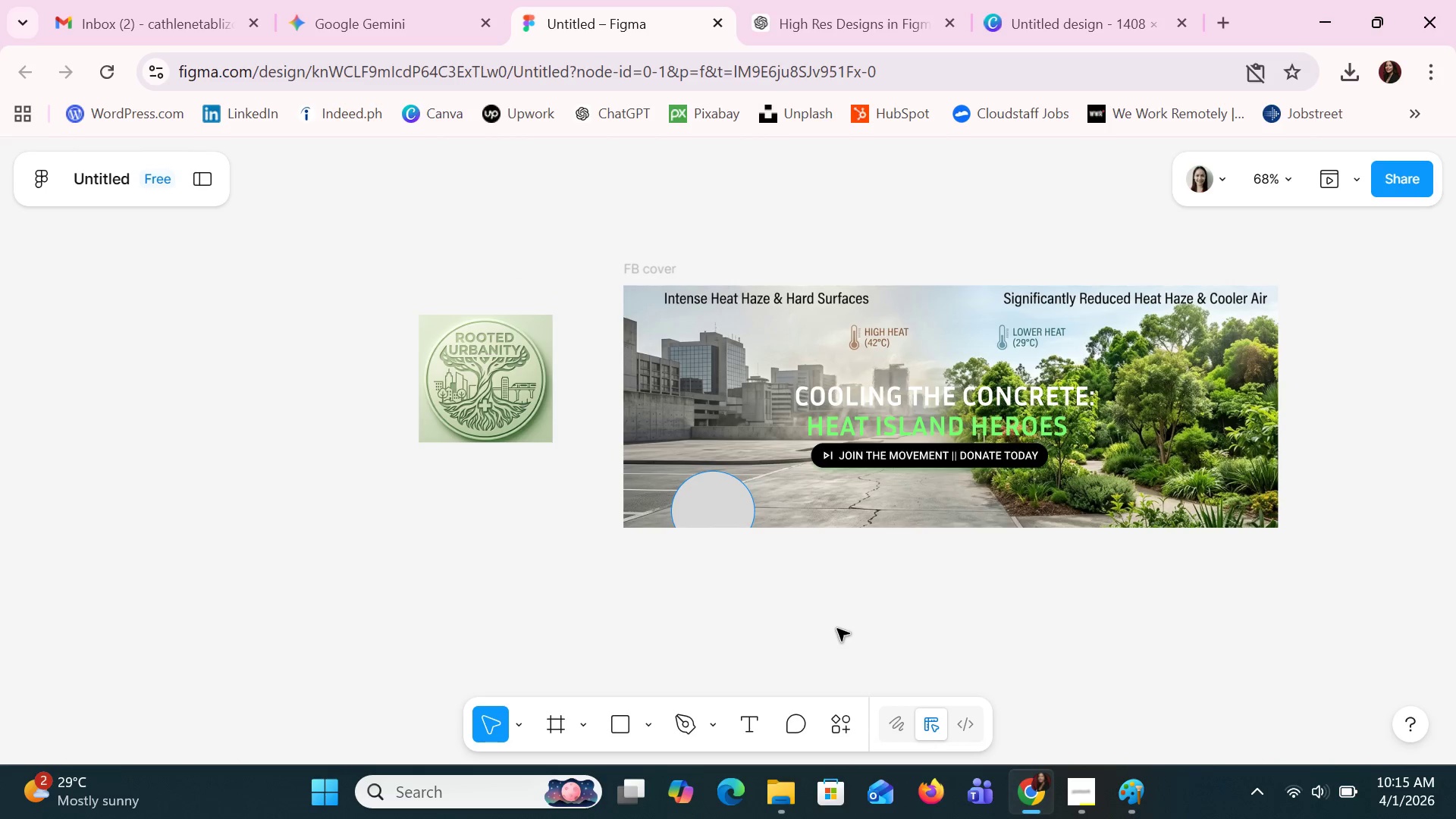 
hold_key(key=ControlLeft, duration=1.09)
scroll: coordinate [775, 574], scroll_direction: up, amount: 3.0
 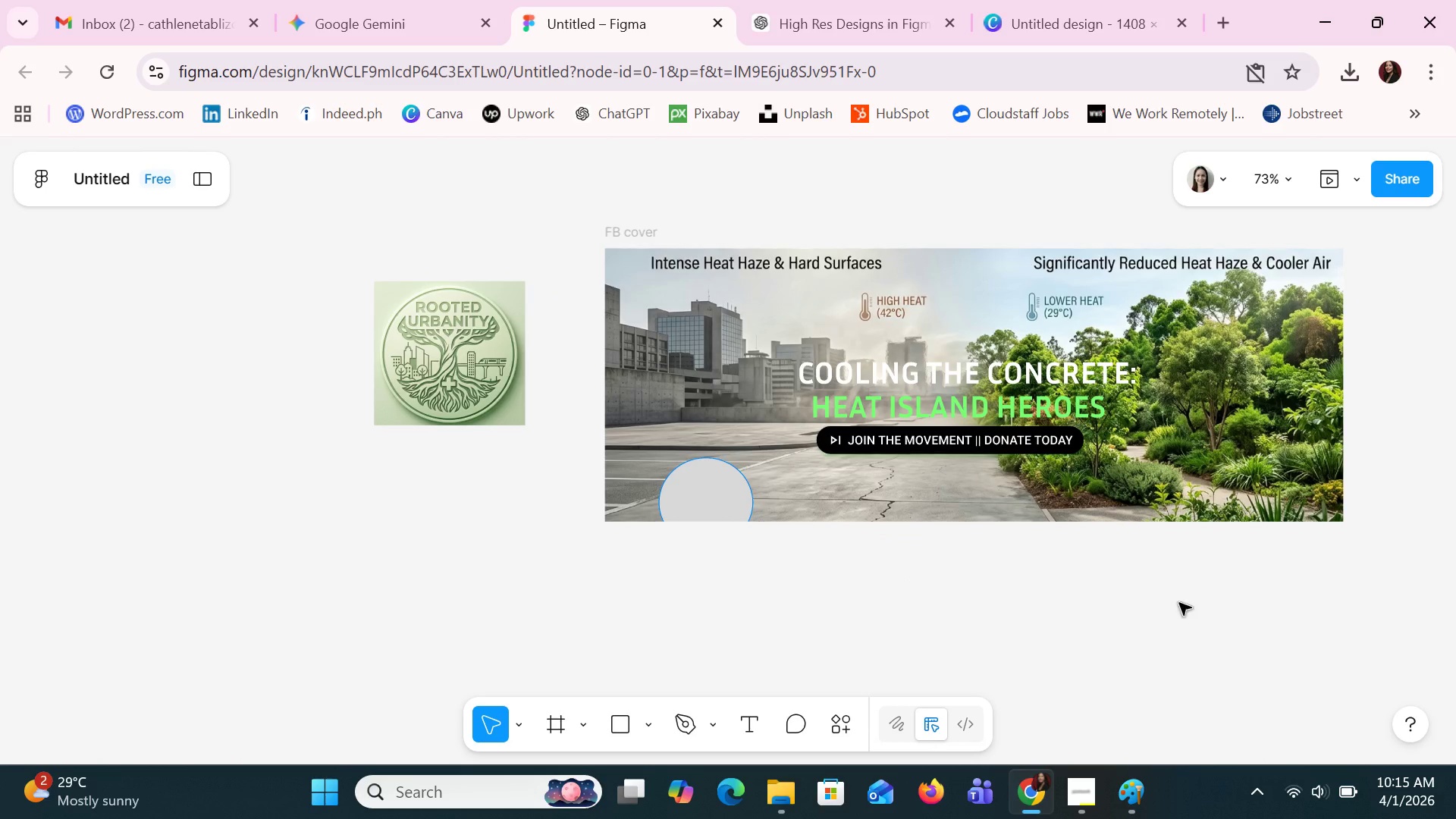 
left_click_drag(start_coordinate=[1179, 603], to_coordinate=[750, 670])
 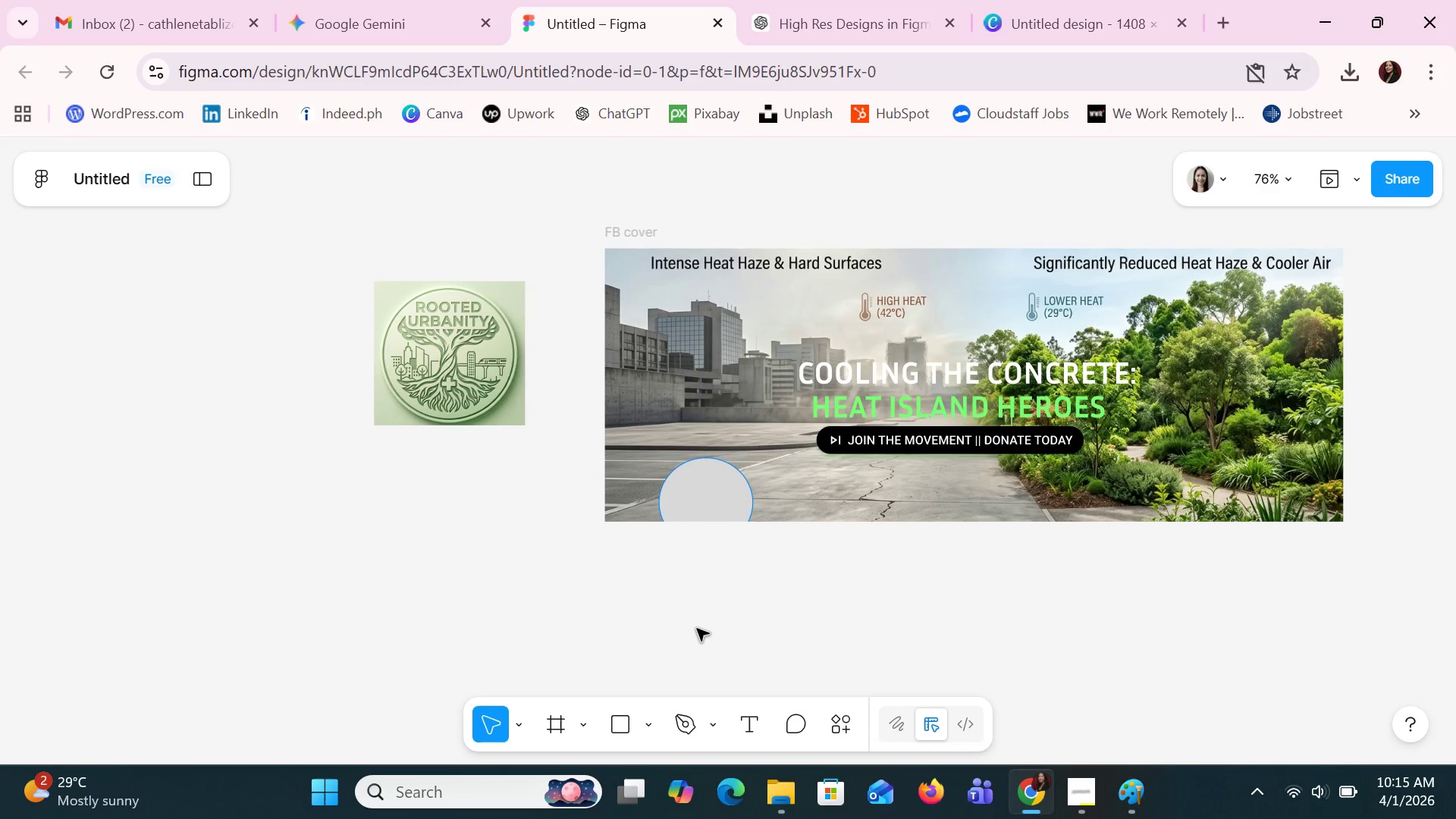 
left_click([697, 629])
 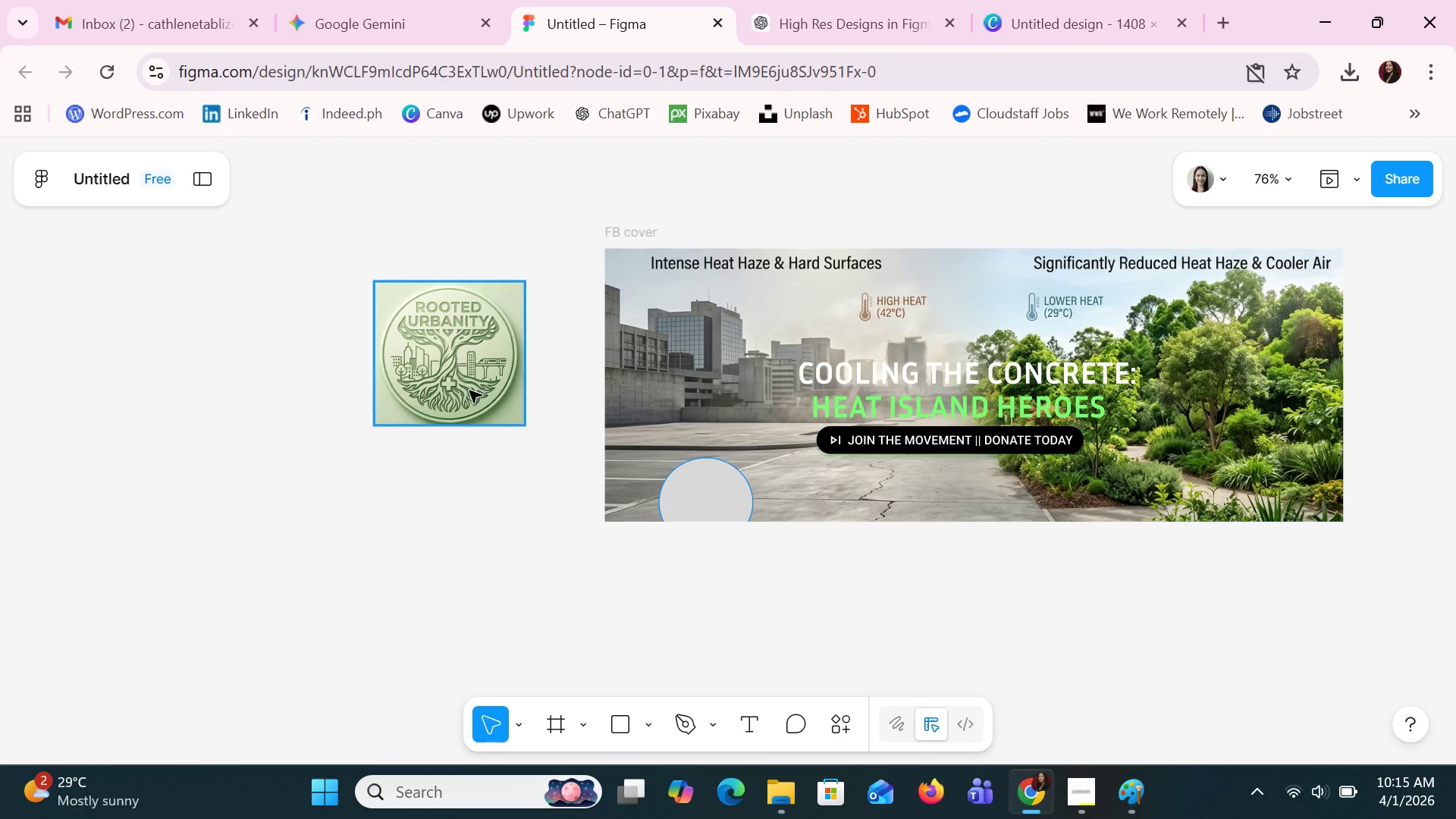 
left_click_drag(start_coordinate=[462, 384], to_coordinate=[1269, 602])
 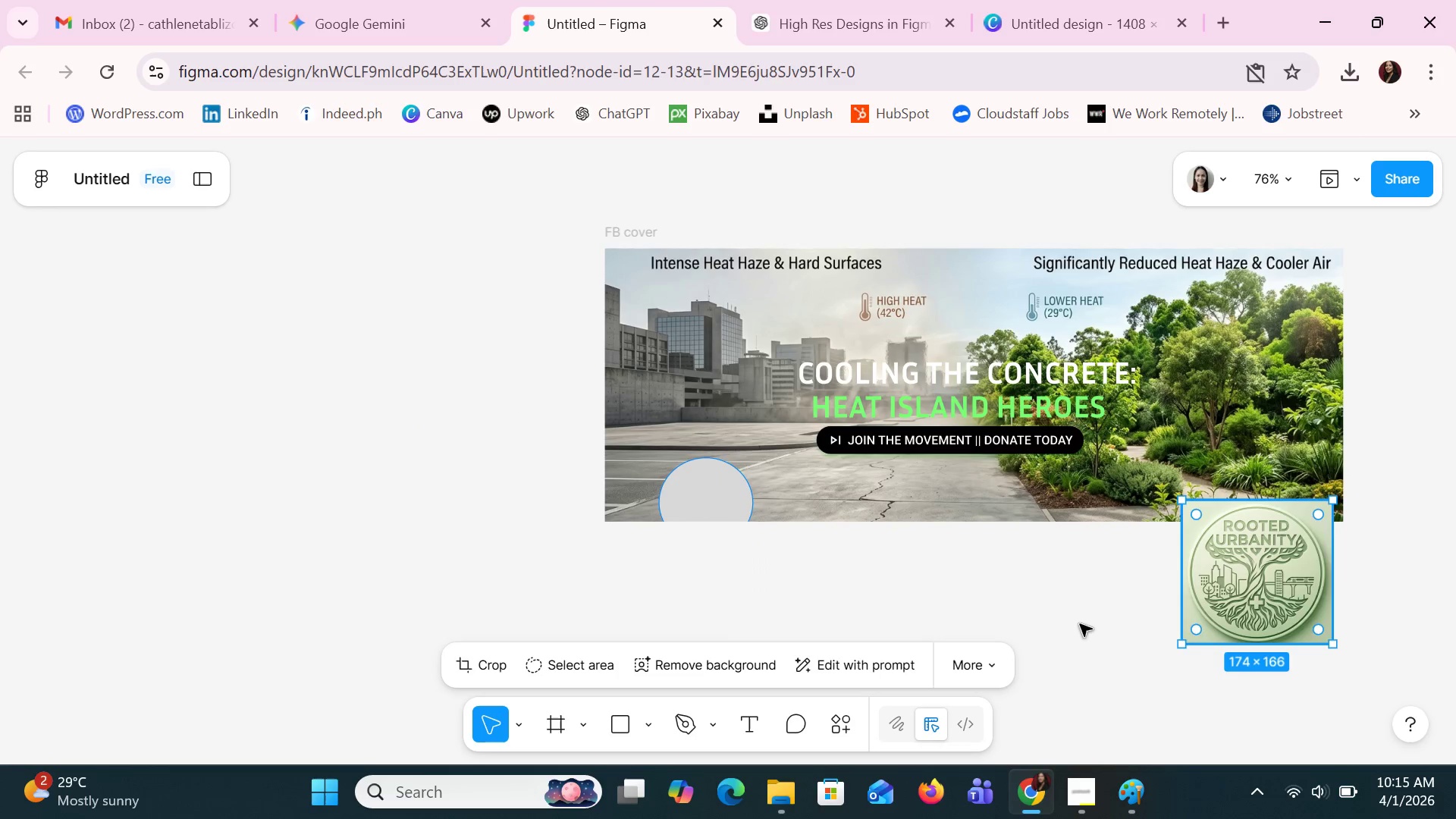 
left_click_drag(start_coordinate=[1080, 624], to_coordinate=[912, 603])
 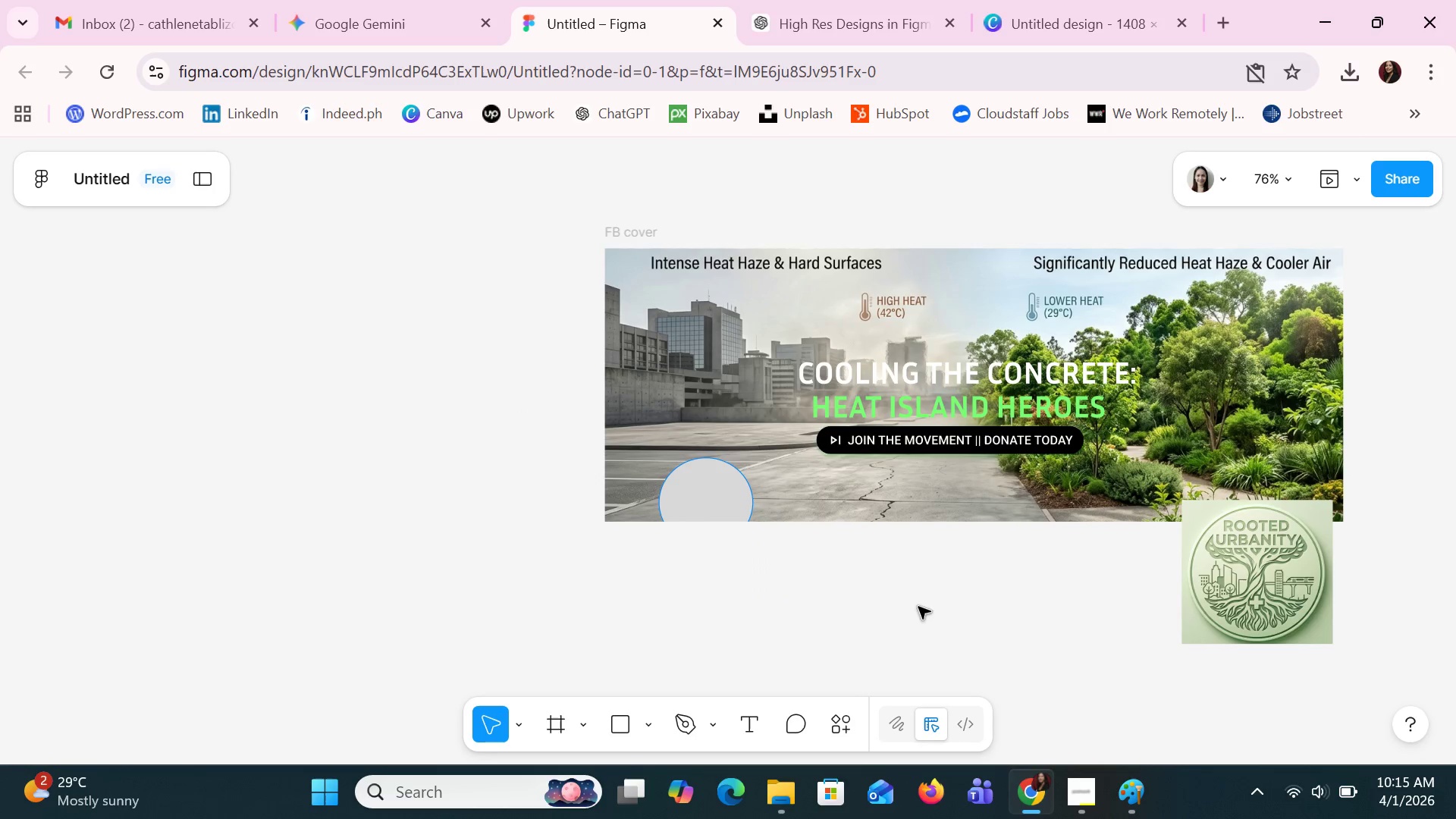 
hold_key(key=ControlLeft, duration=1.09)
 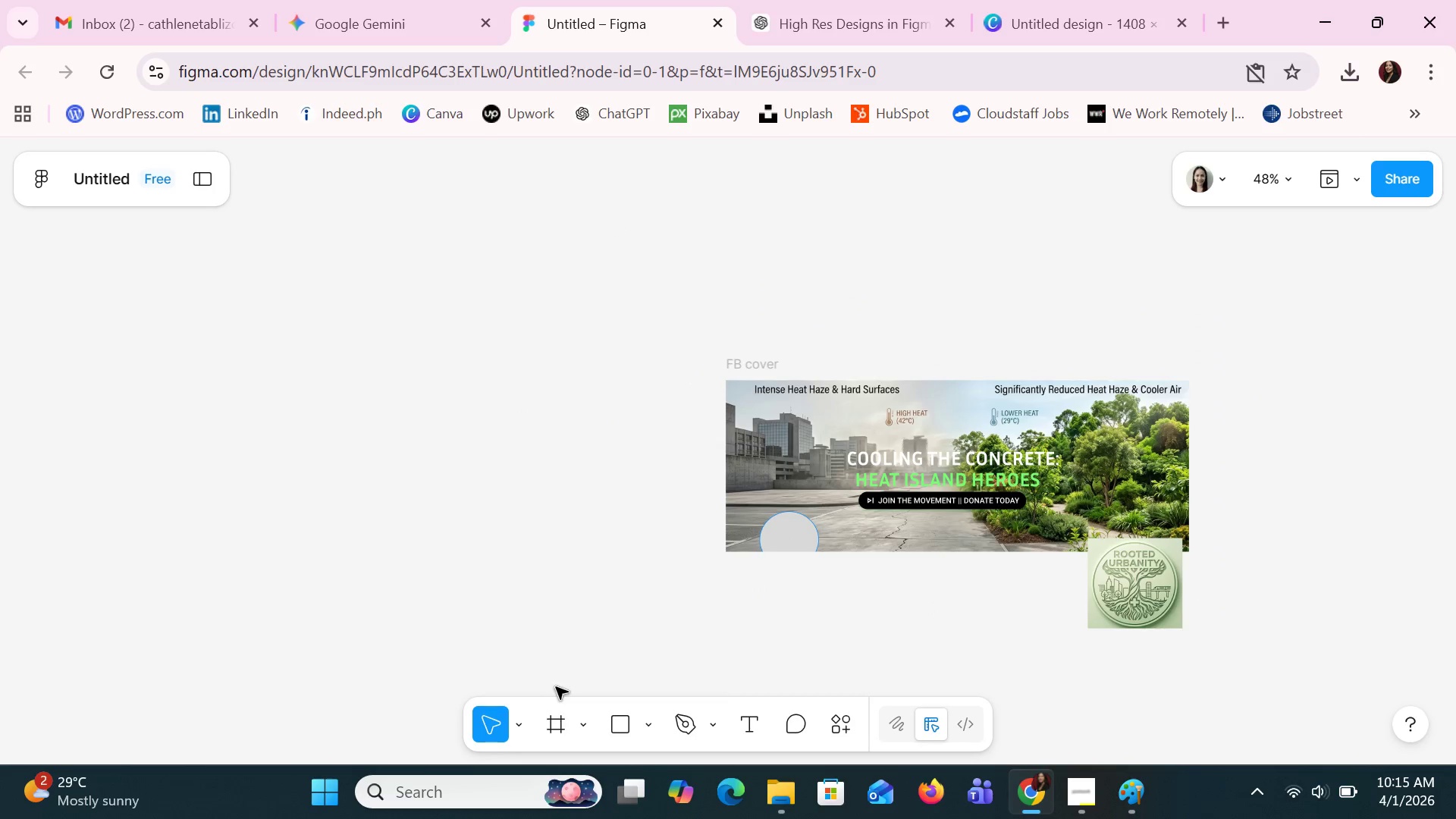 
hold_key(key=ControlLeft, duration=8.3)
 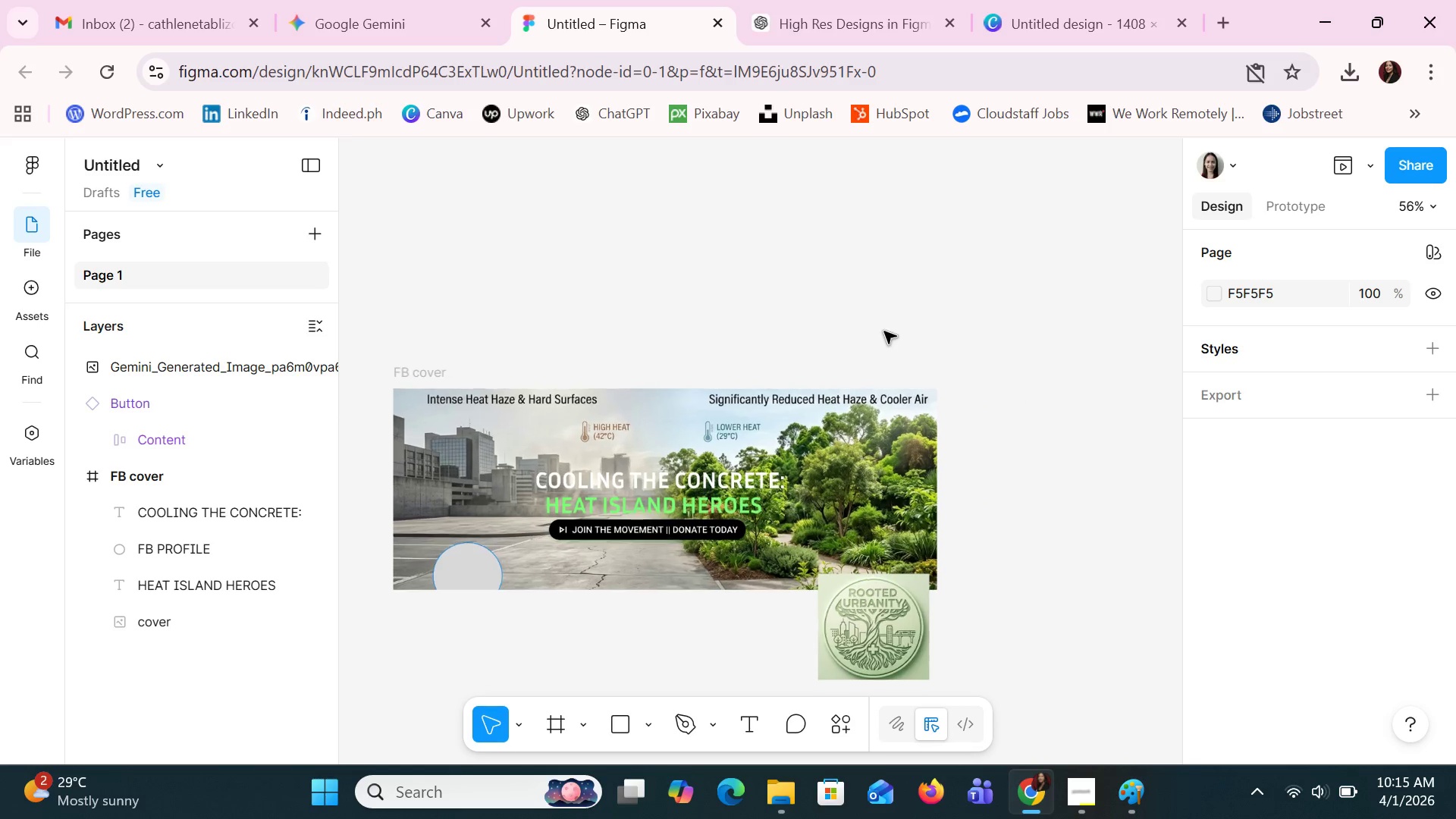 
scroll: coordinate [930, 603], scroll_direction: down, amount: 7.0
 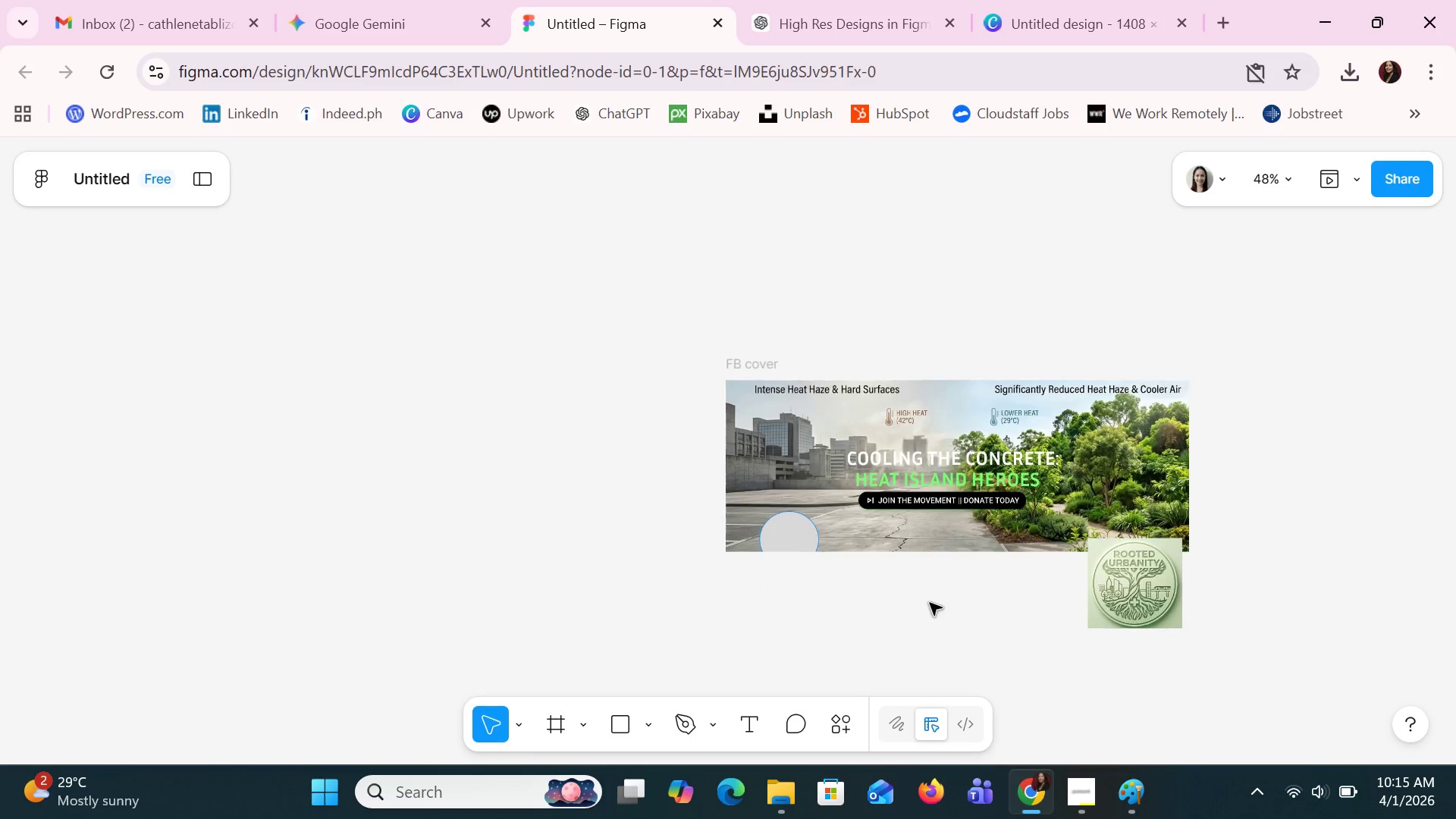 
left_click([199, 172])
 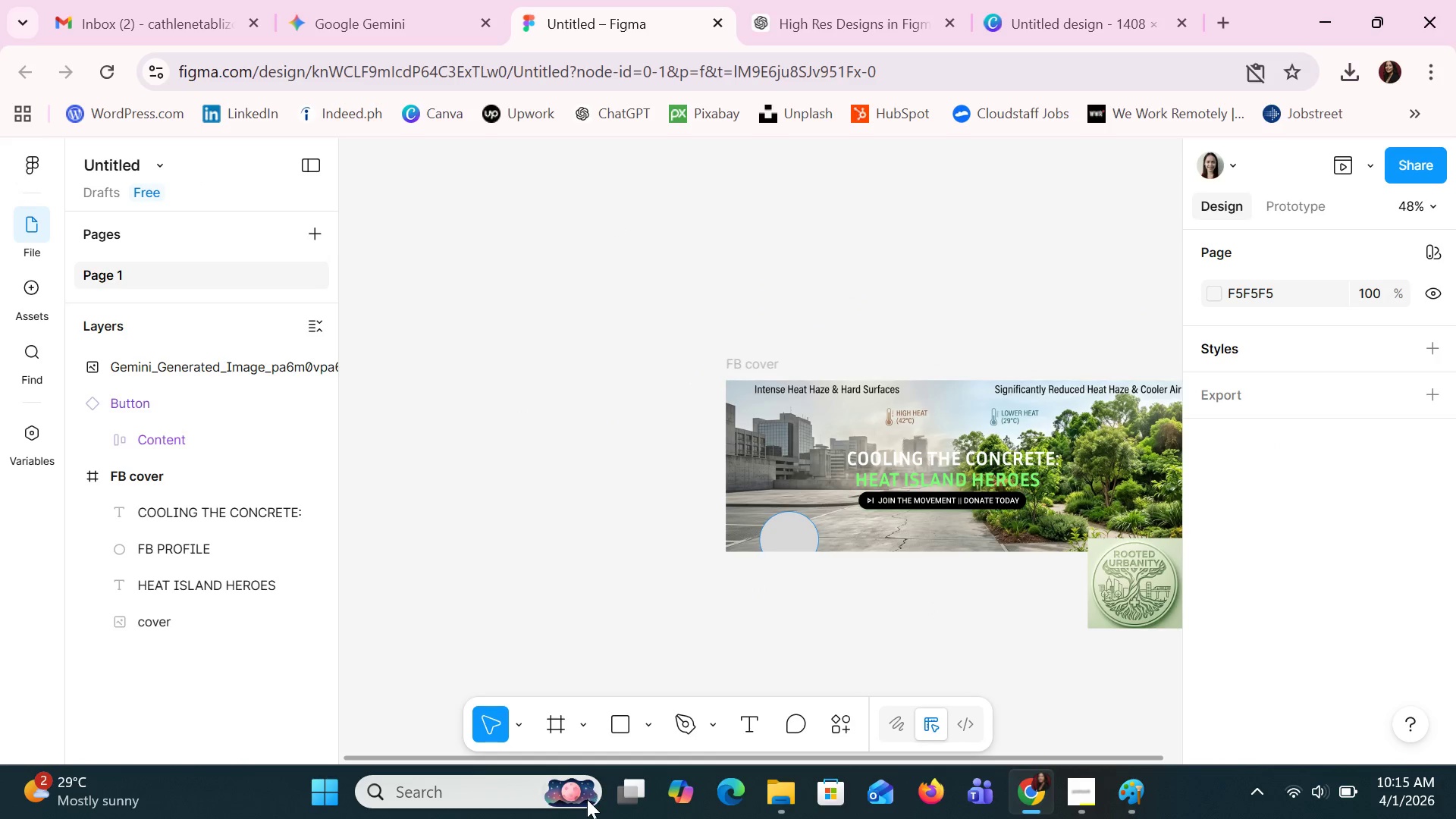 
left_click_drag(start_coordinate=[601, 759], to_coordinate=[857, 743])
 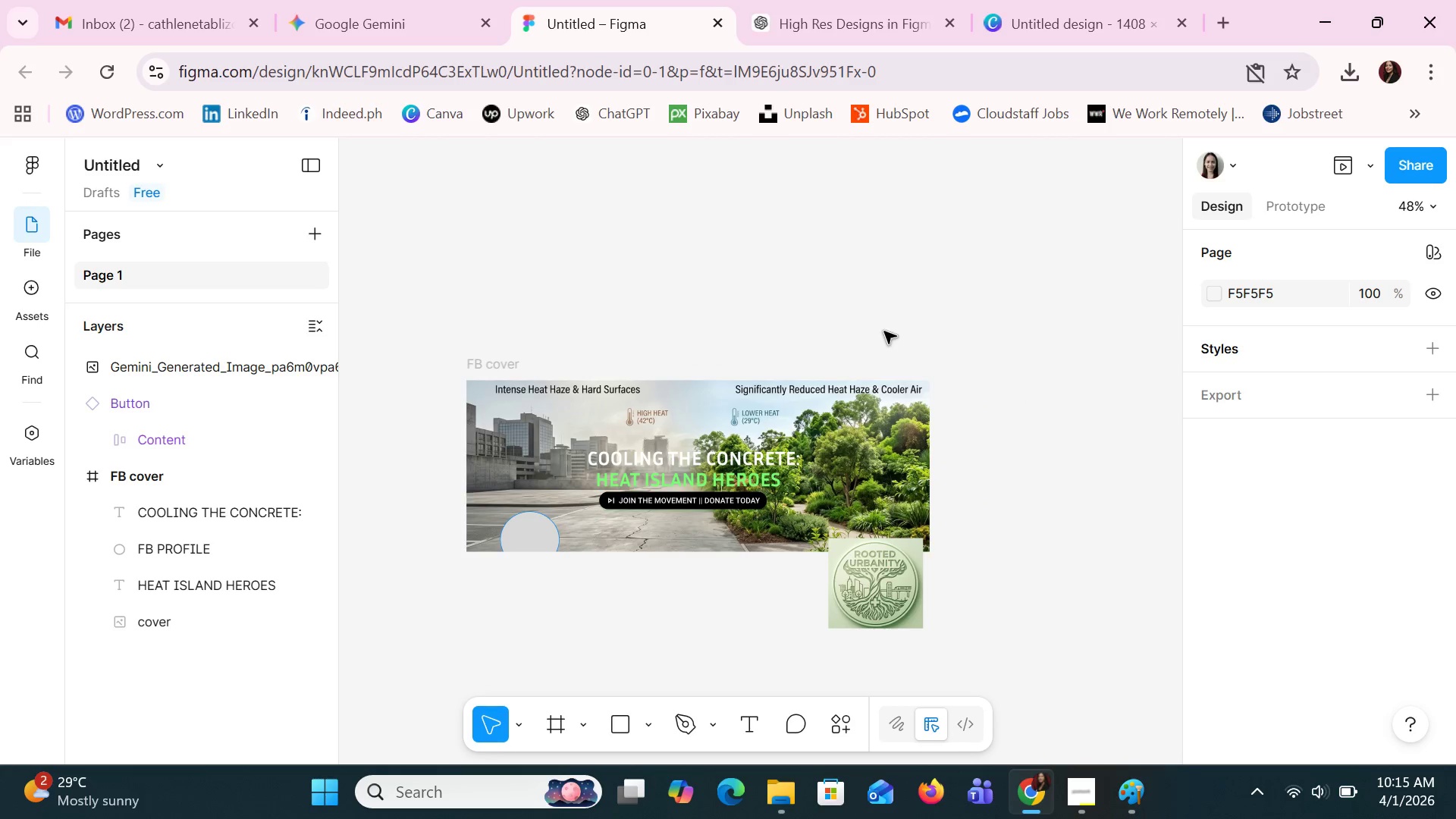 
hold_key(key=ControlLeft, duration=1.5)
scroll: coordinate [884, 331], scroll_direction: up, amount: 4.0
 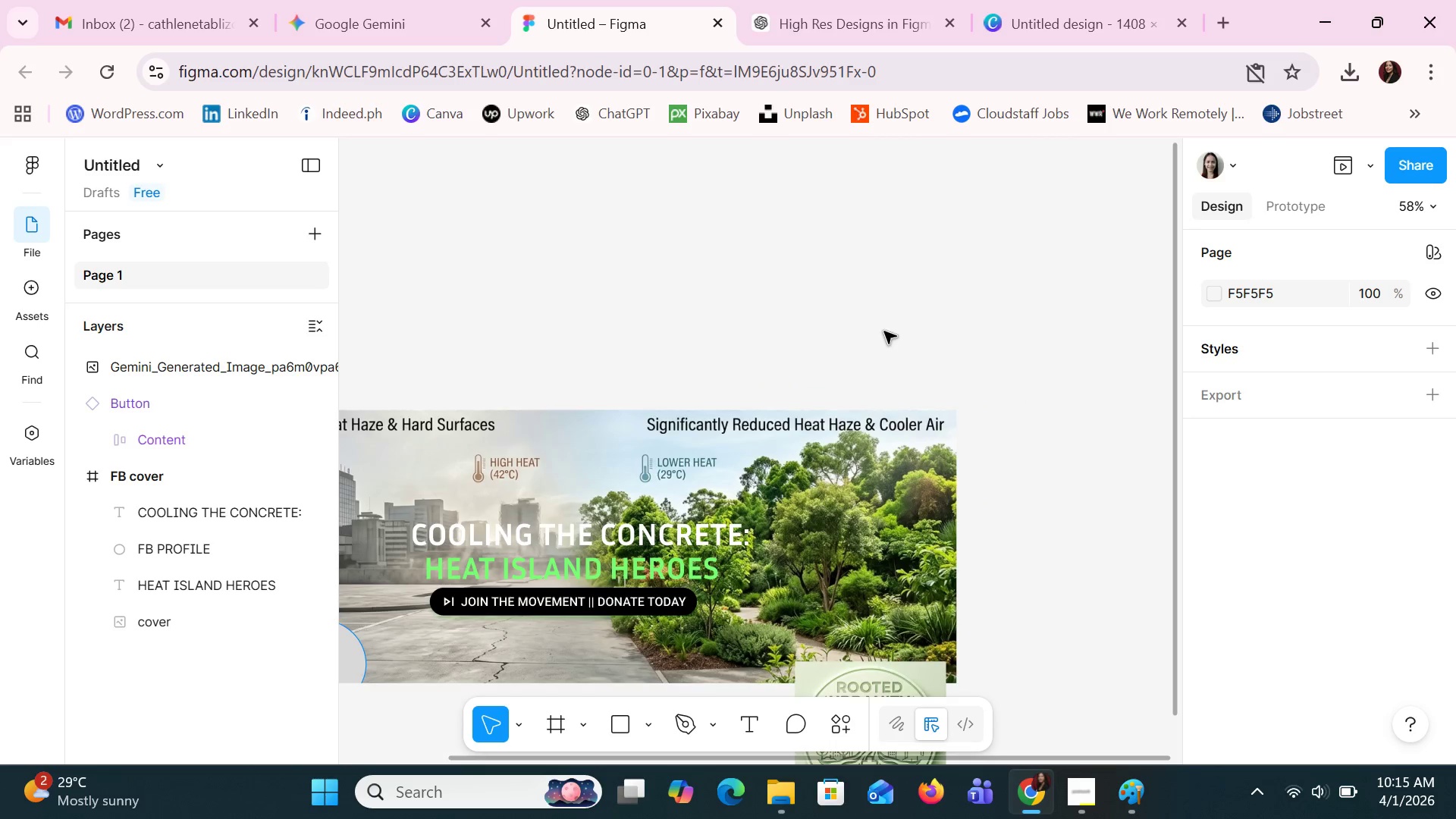 
key(Control+ControlLeft)
 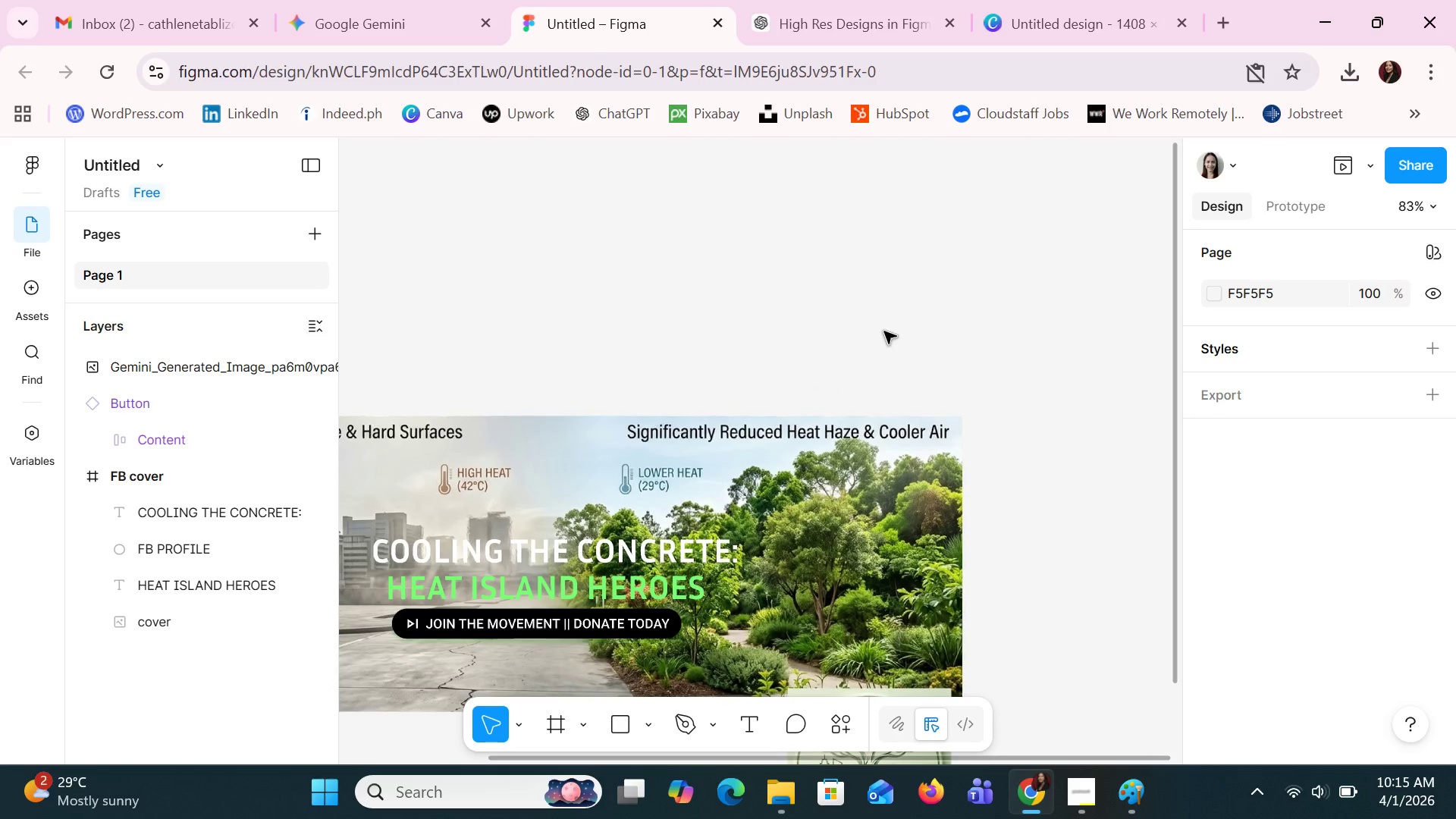 
key(Control+ControlLeft)
 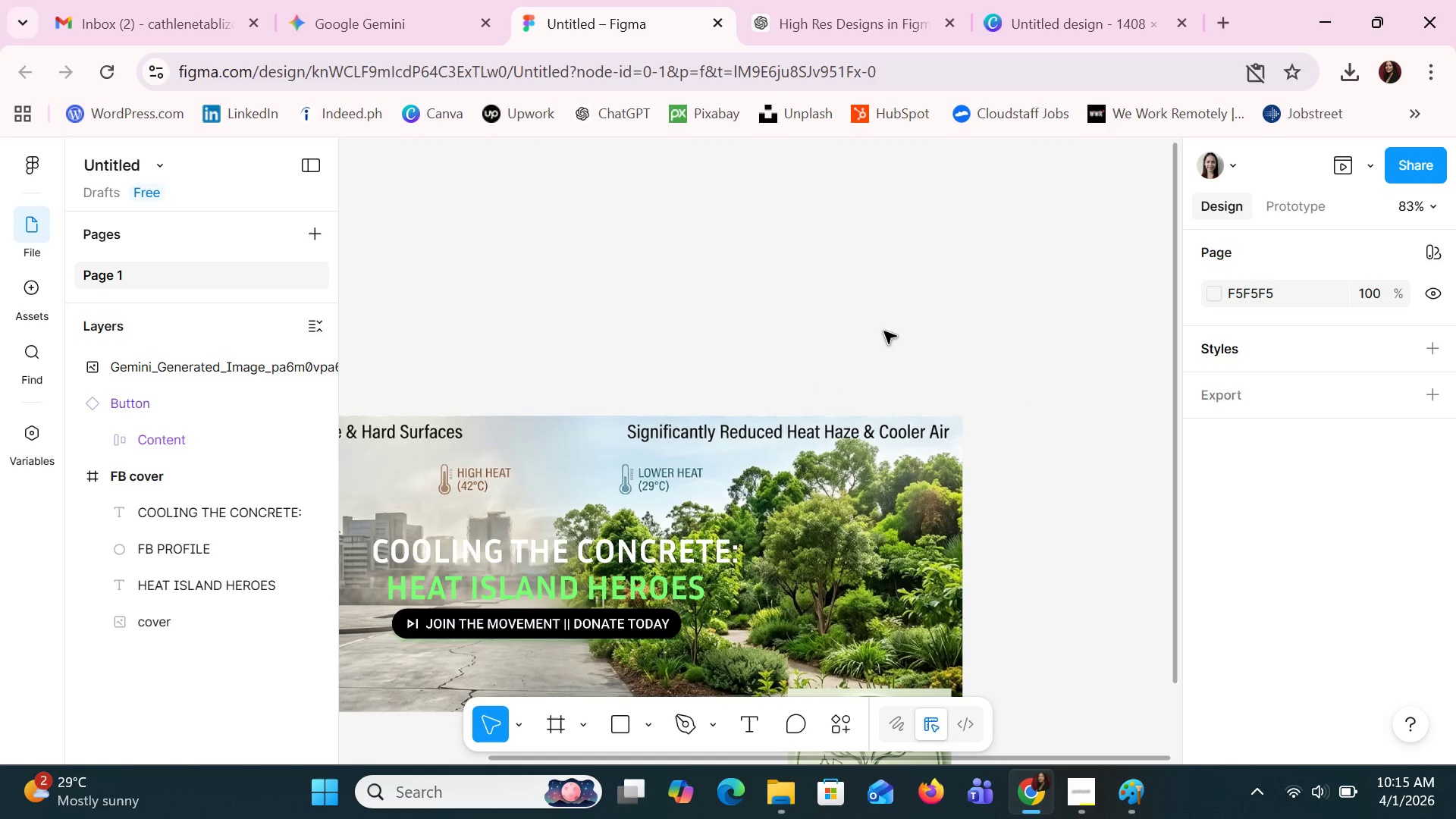 
key(Control+ControlLeft)
 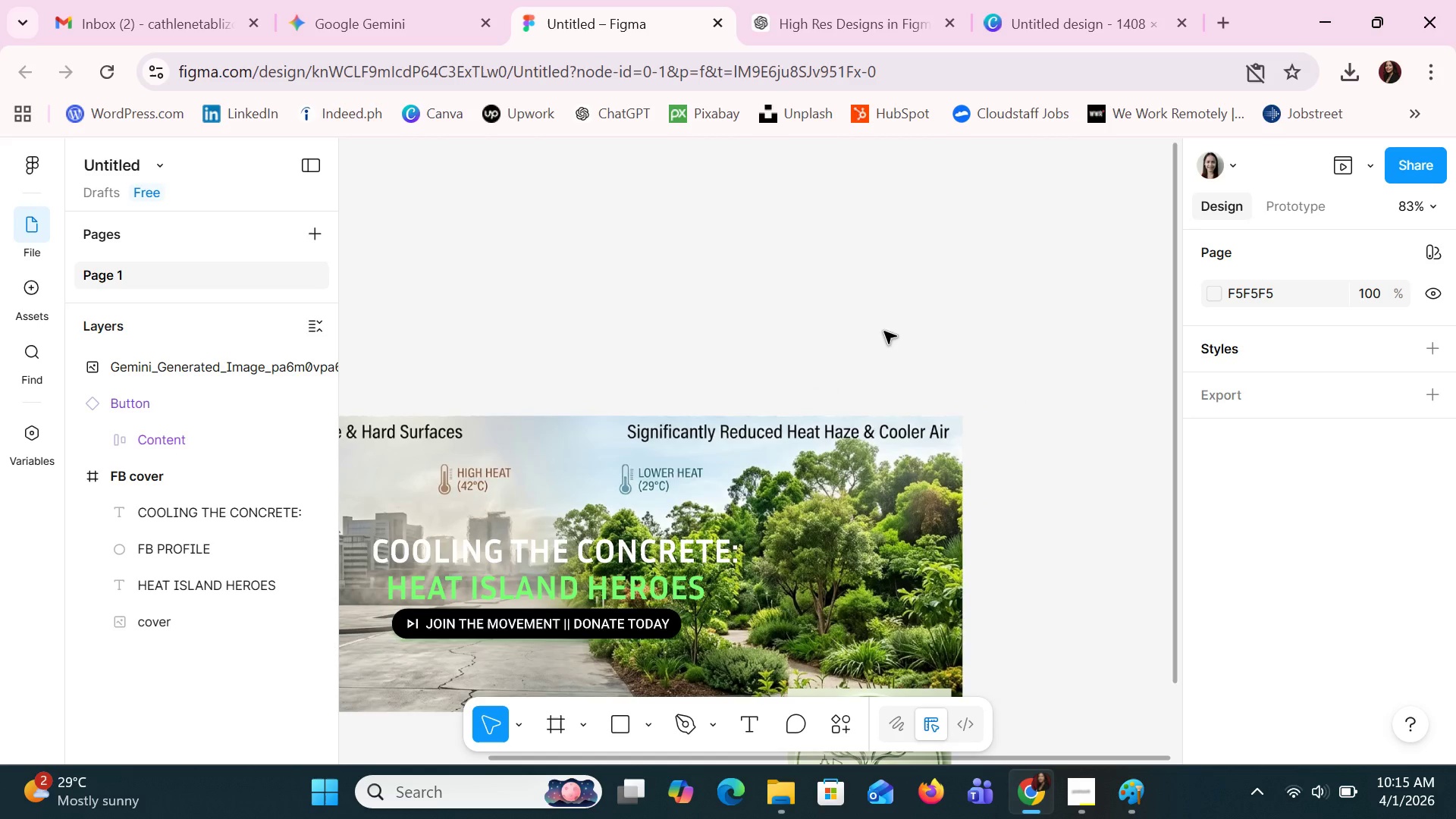 
key(Control+ControlLeft)
 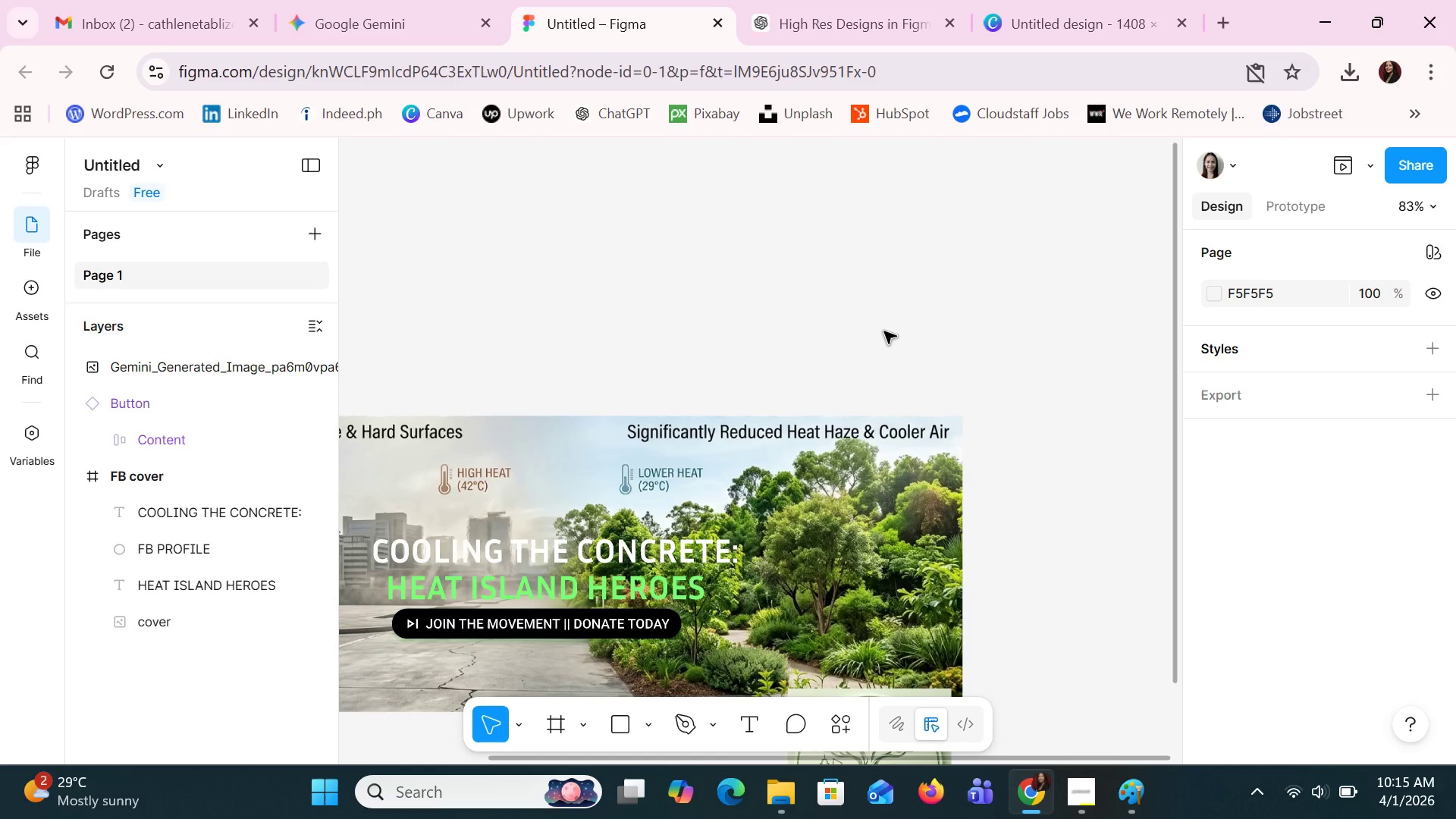 
key(Control+ControlLeft)
 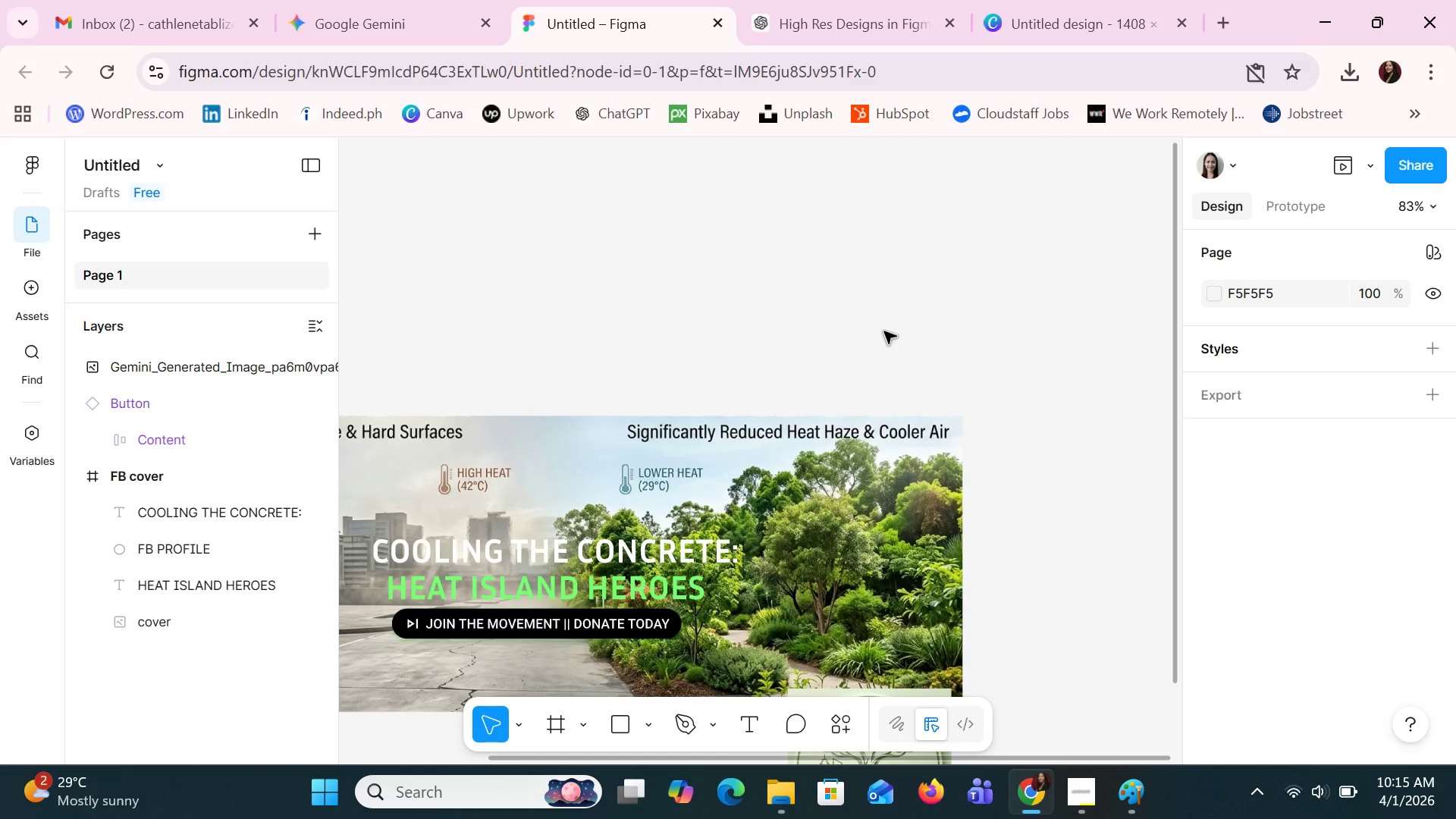 
key(Control+ControlLeft)
 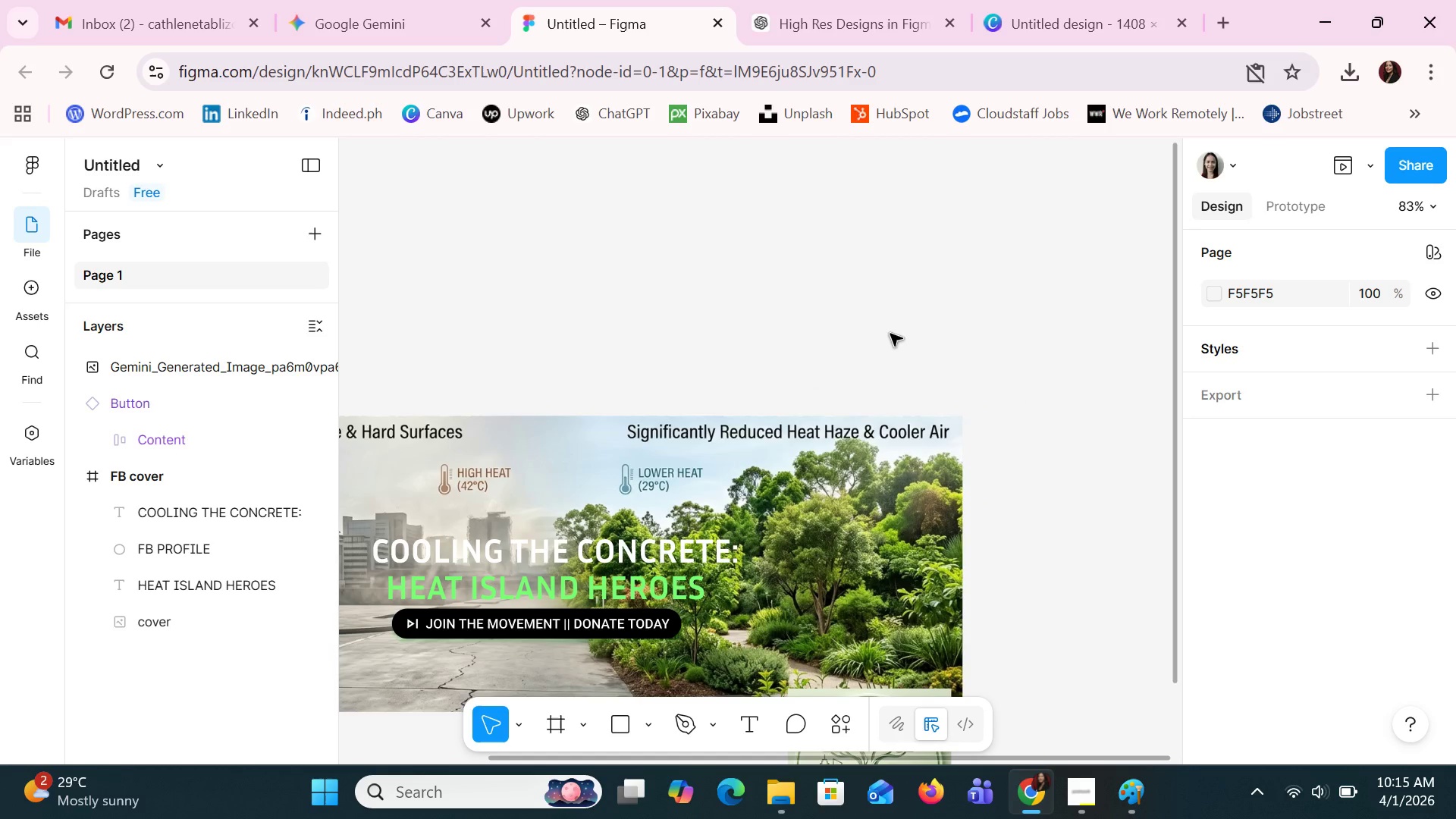 
scroll: coordinate [890, 360], scroll_direction: down, amount: 6.0
 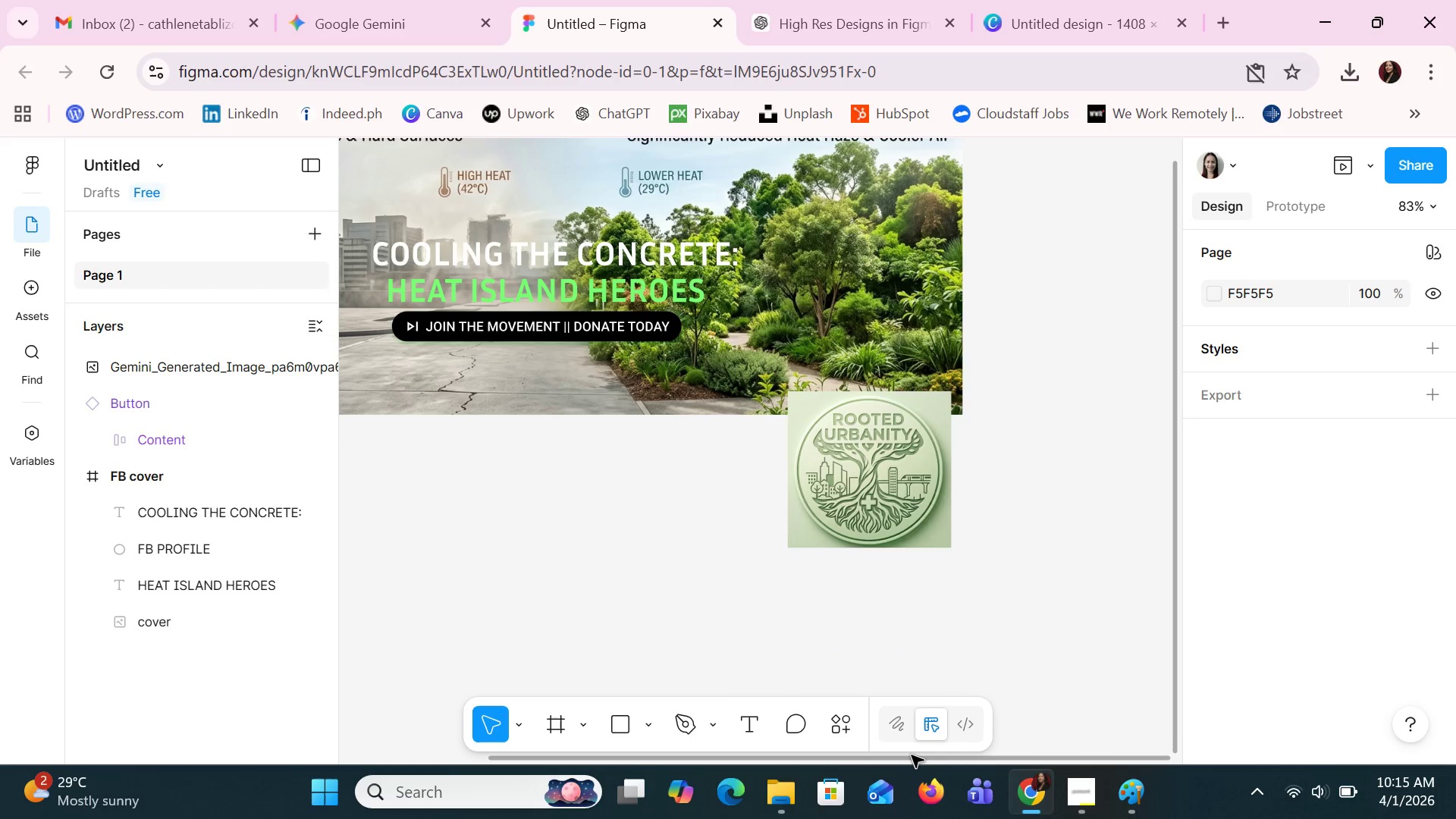 
left_click_drag(start_coordinate=[912, 755], to_coordinate=[776, 744])
 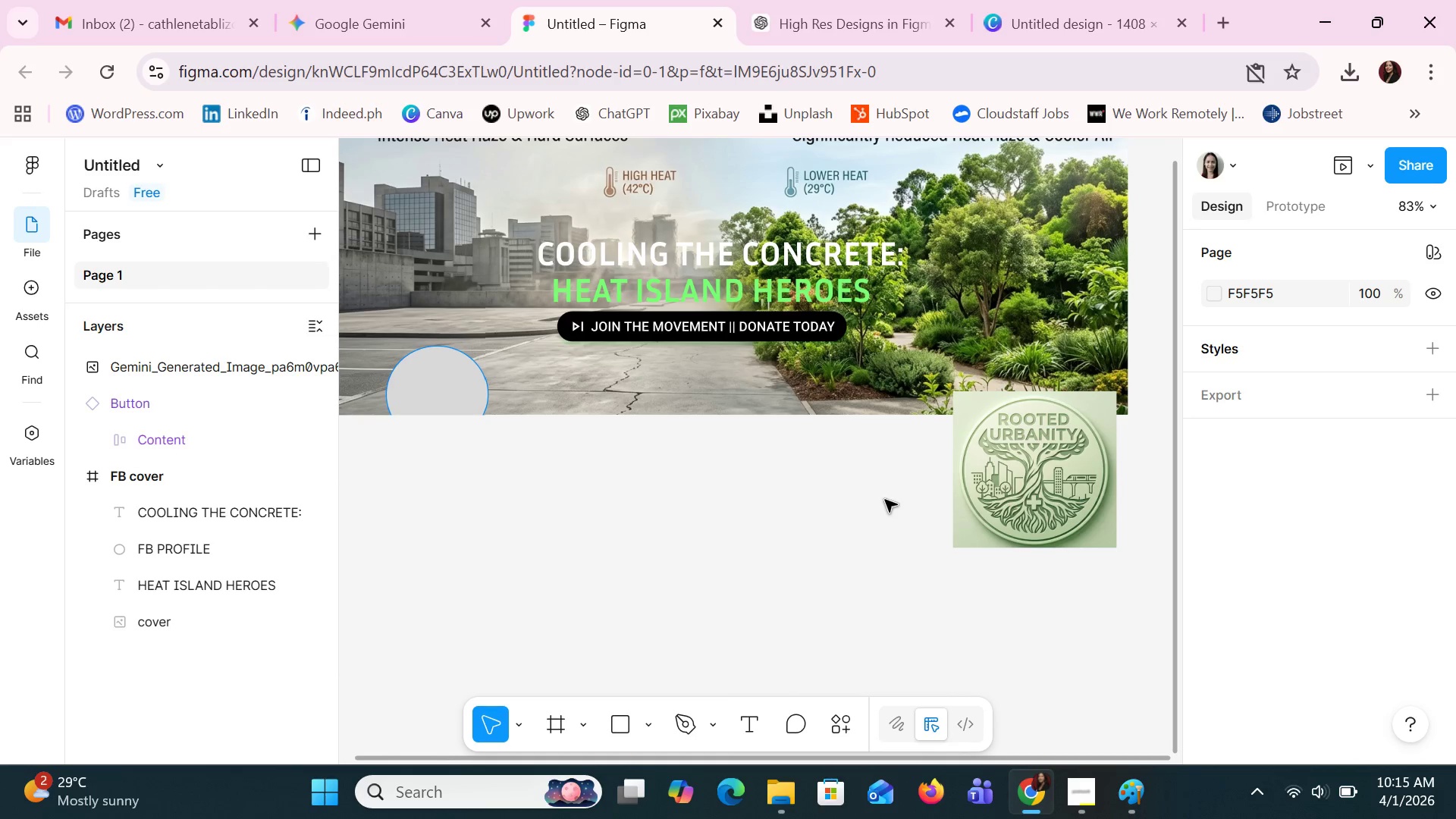 
left_click_drag(start_coordinate=[1072, 516], to_coordinate=[485, 447])
 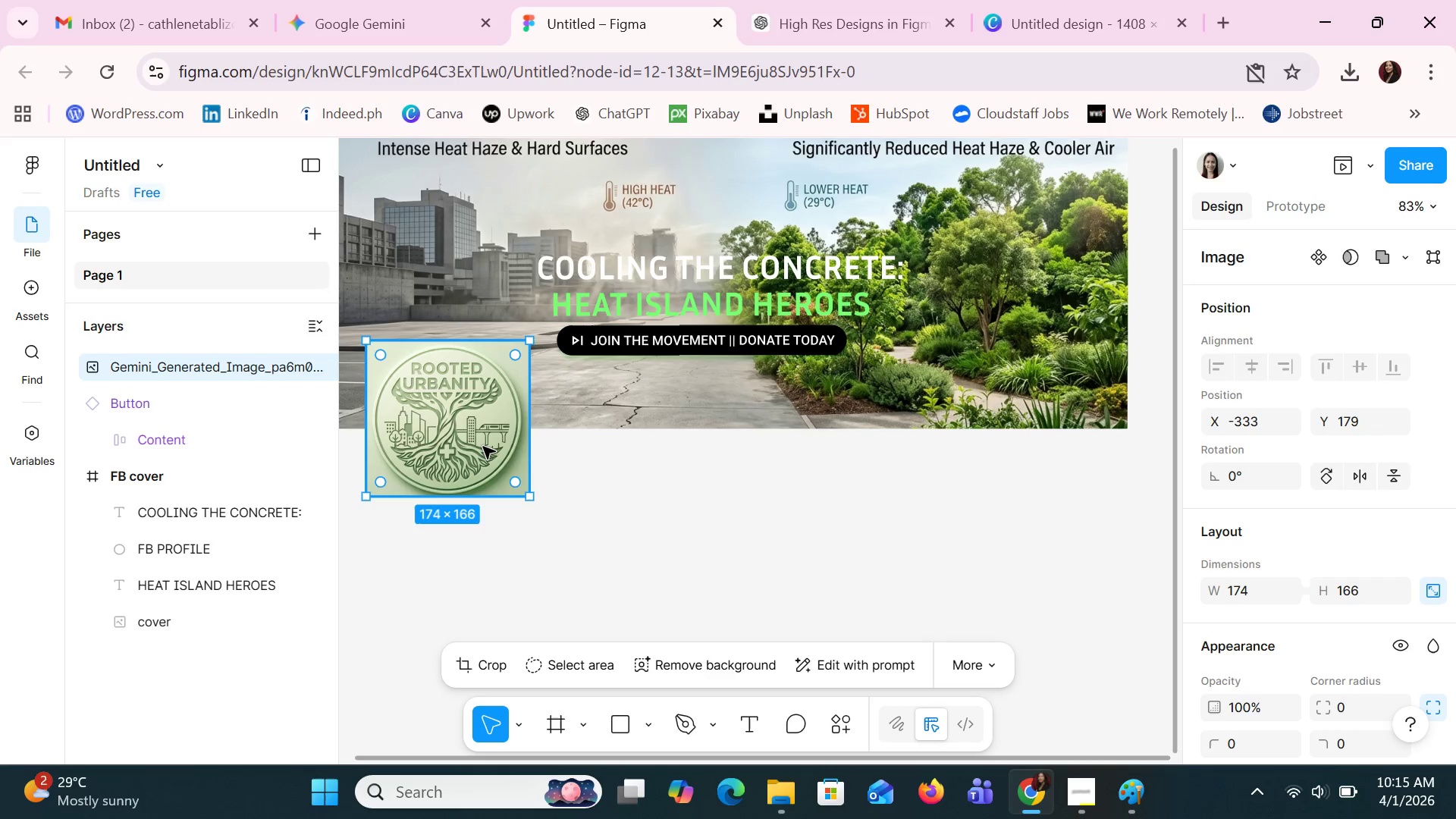 
scroll: coordinate [885, 500], scroll_direction: up, amount: 1.0
 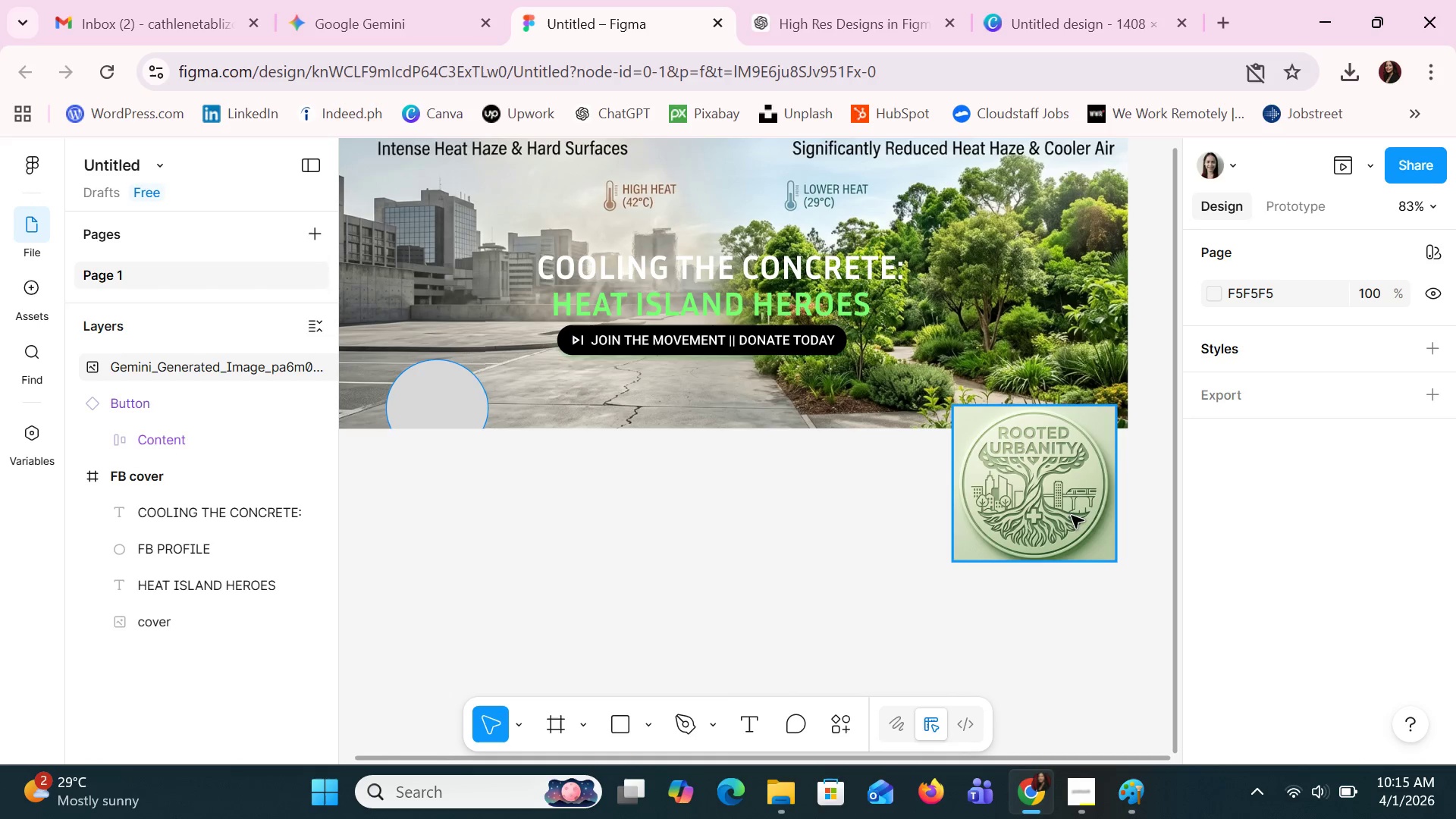 
left_click([483, 447])
 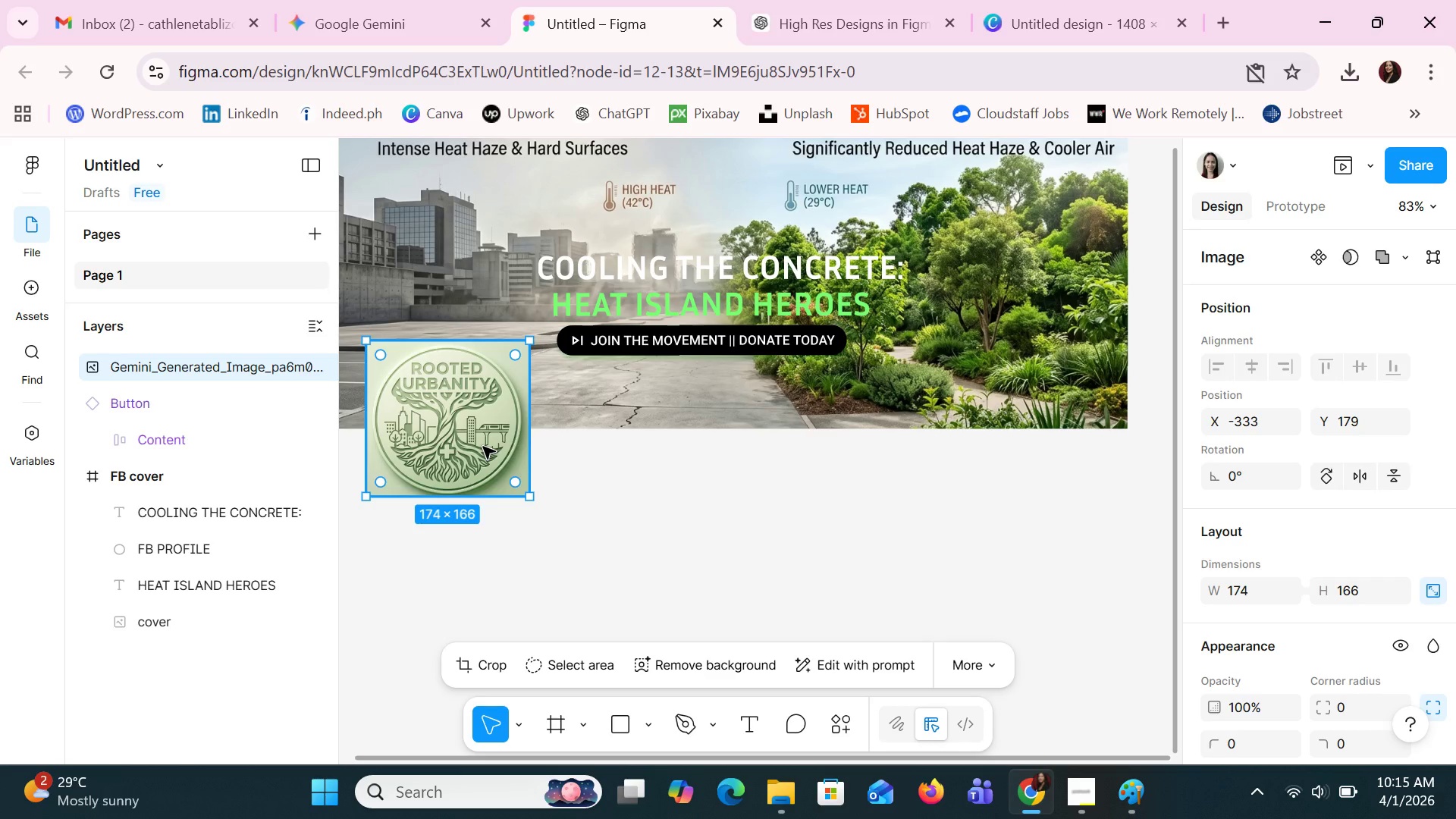 
right_click([483, 447])
 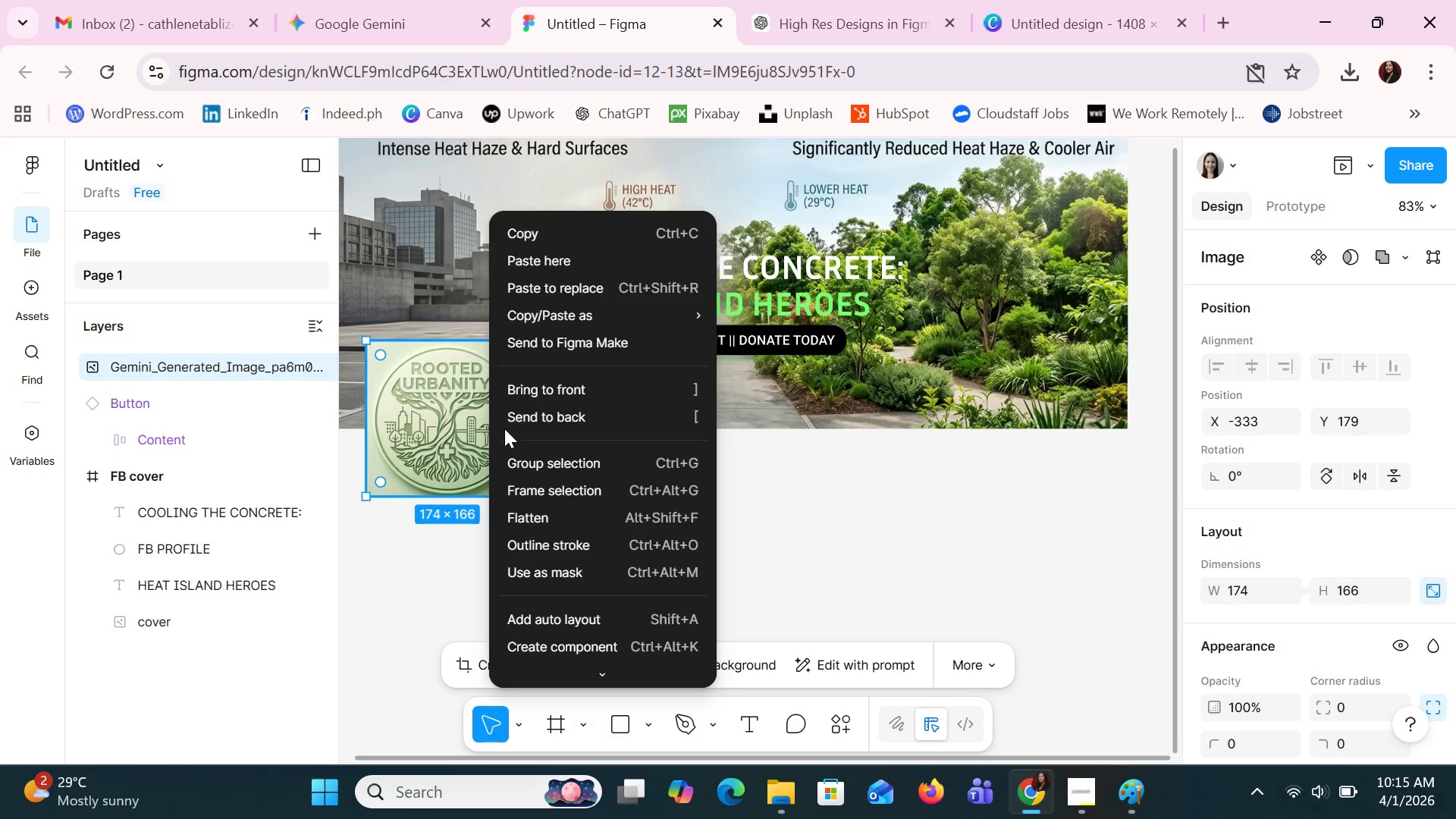 
left_click([511, 422])
 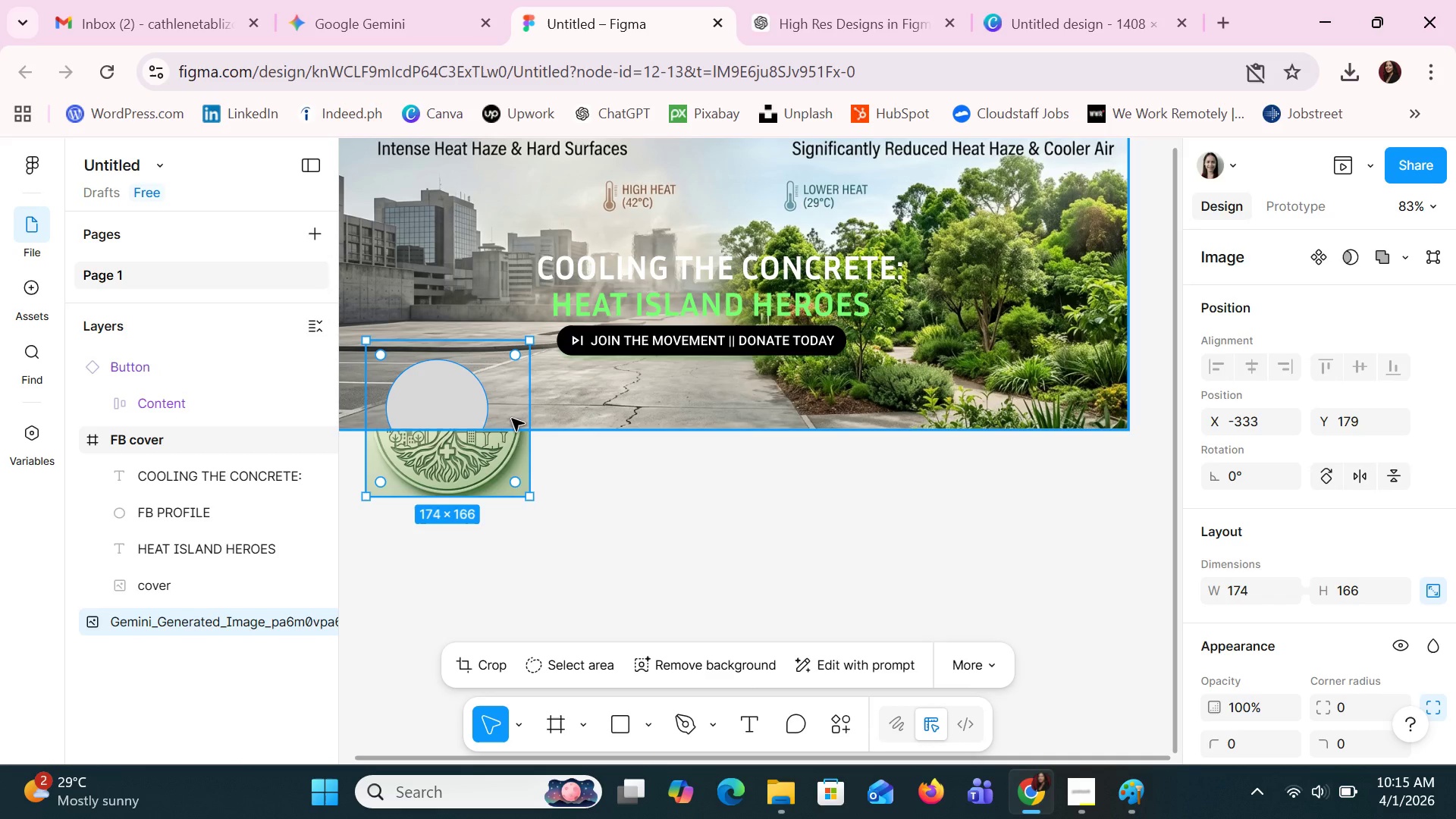 
left_click_drag(start_coordinate=[482, 475], to_coordinate=[544, 581])
 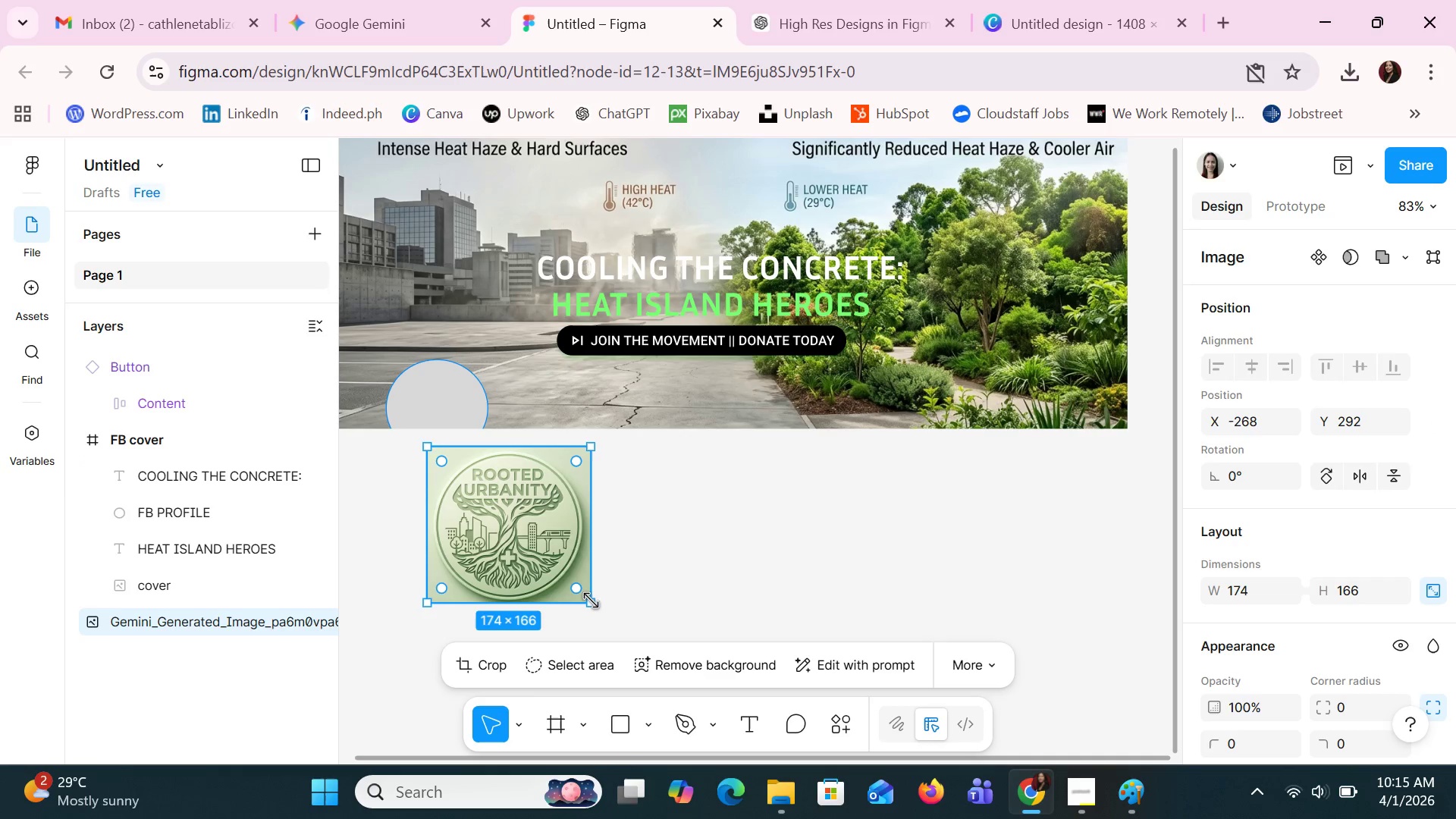 
left_click_drag(start_coordinate=[591, 601], to_coordinate=[479, 516])
 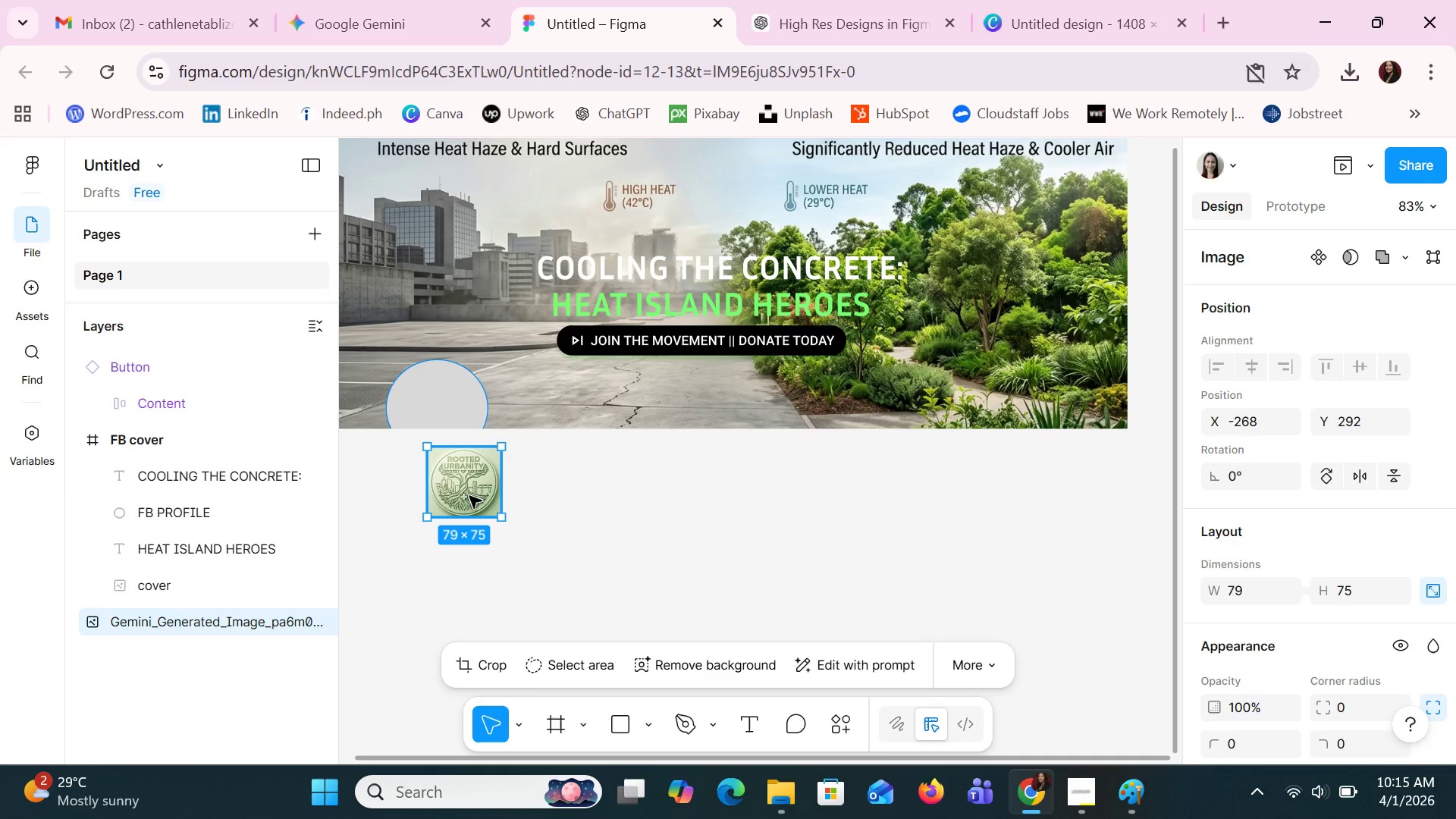 
left_click_drag(start_coordinate=[469, 496], to_coordinate=[441, 411])
 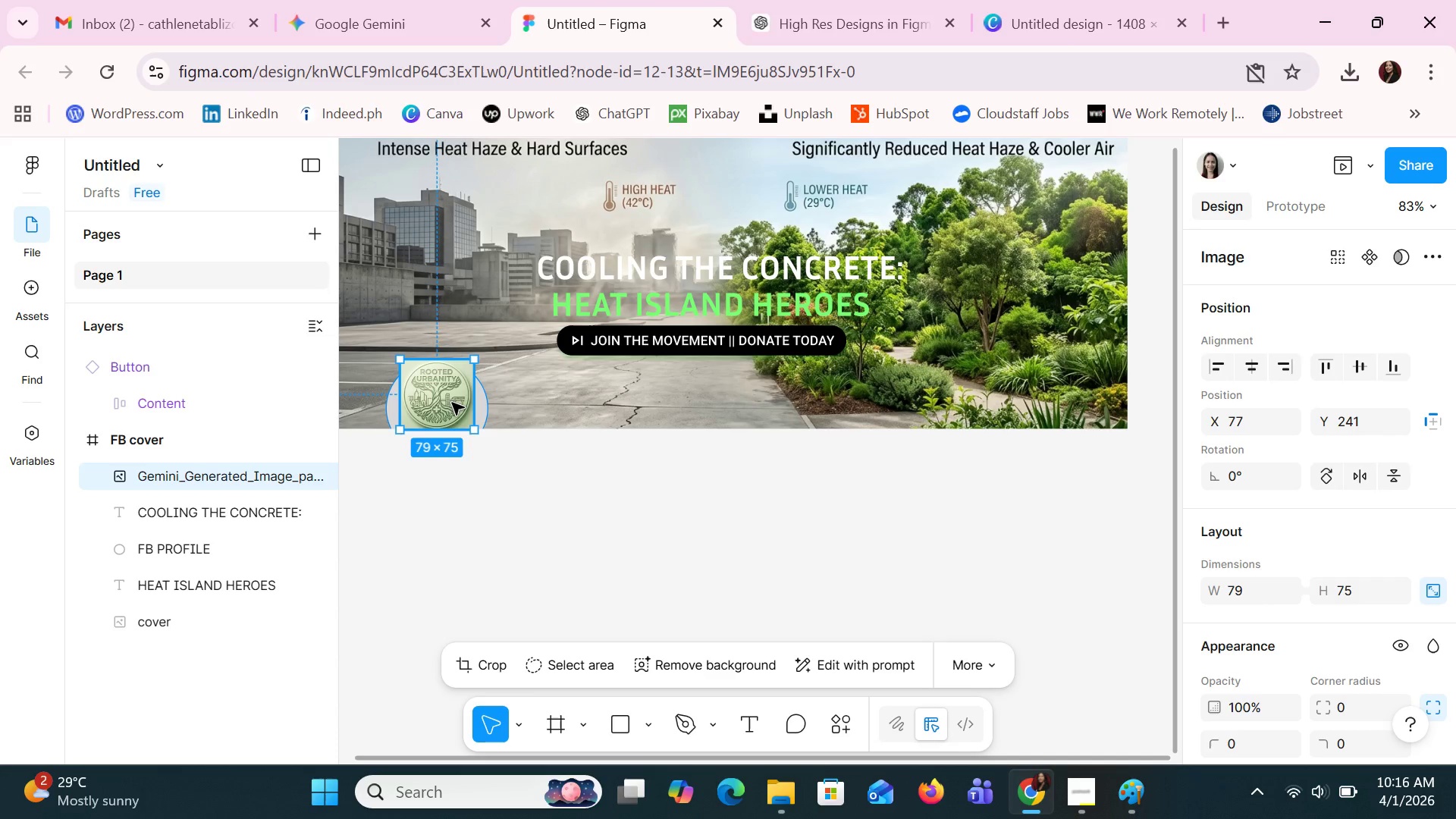 
wait(7.3)
 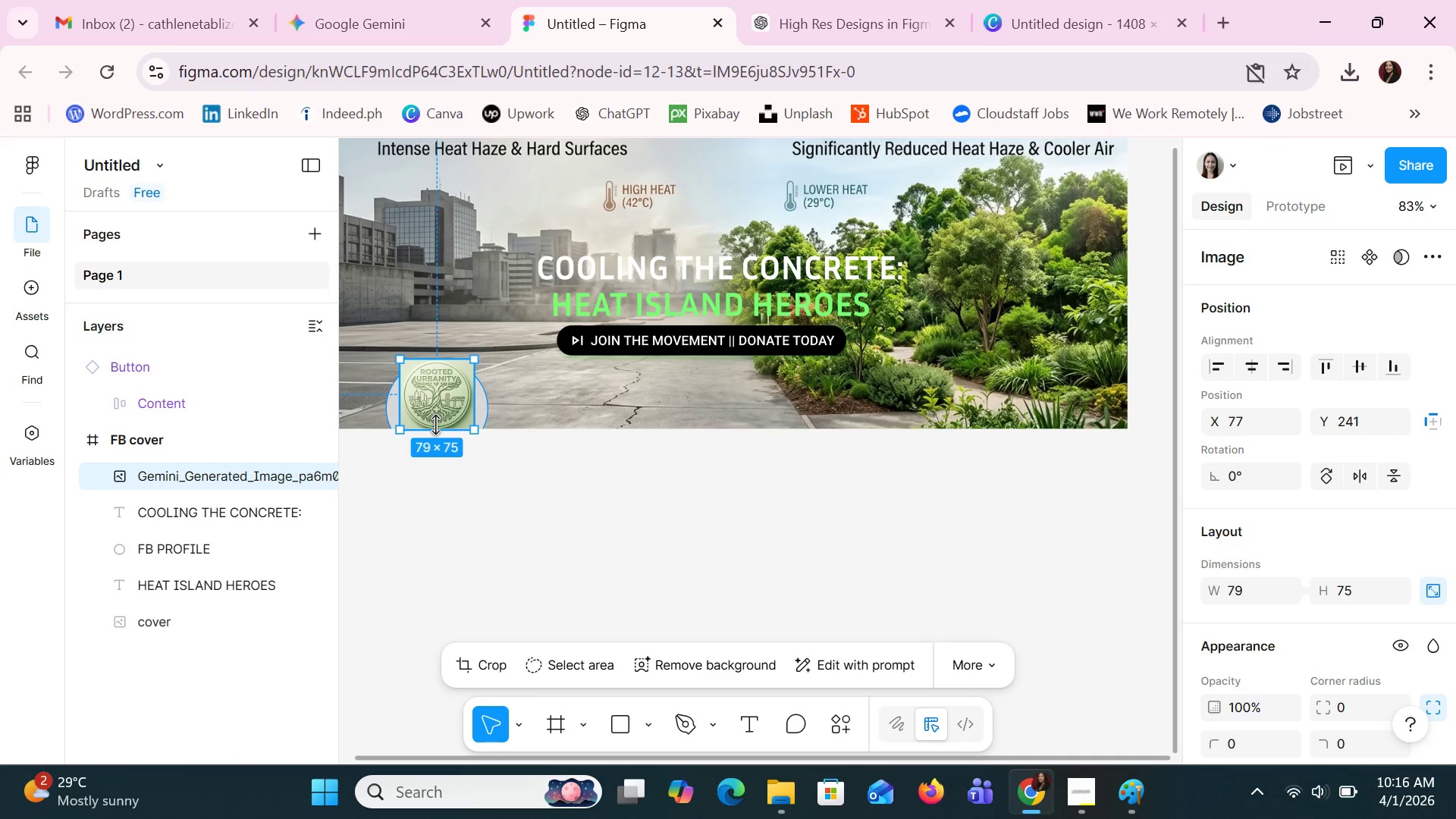 
hold_key(key=ControlLeft, duration=1.5)
scroll: coordinate [495, 437], scroll_direction: up, amount: 5.0
 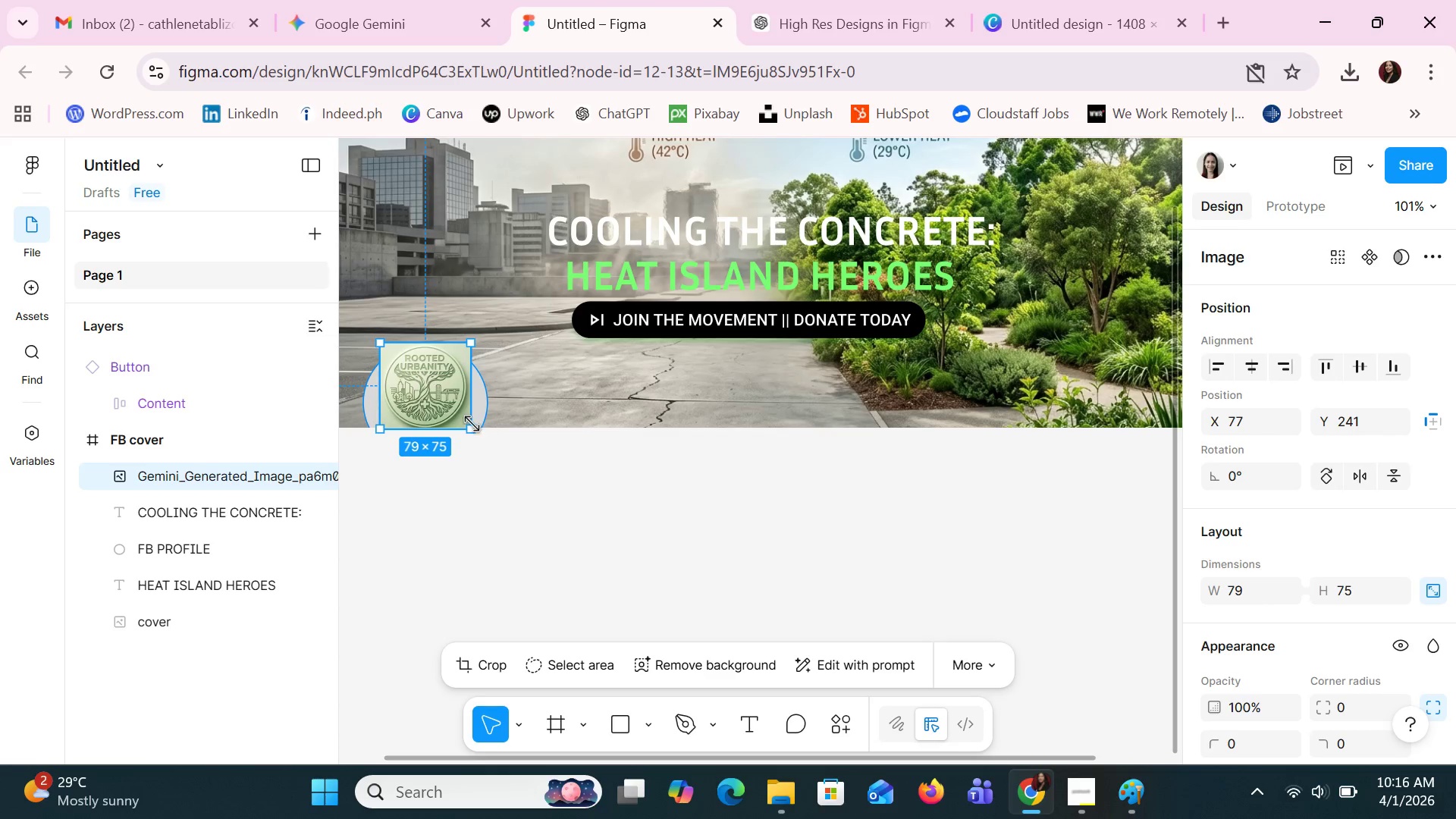 
hold_key(key=ControlLeft, duration=1.34)
scroll: coordinate [460, 422], scroll_direction: up, amount: 4.0
 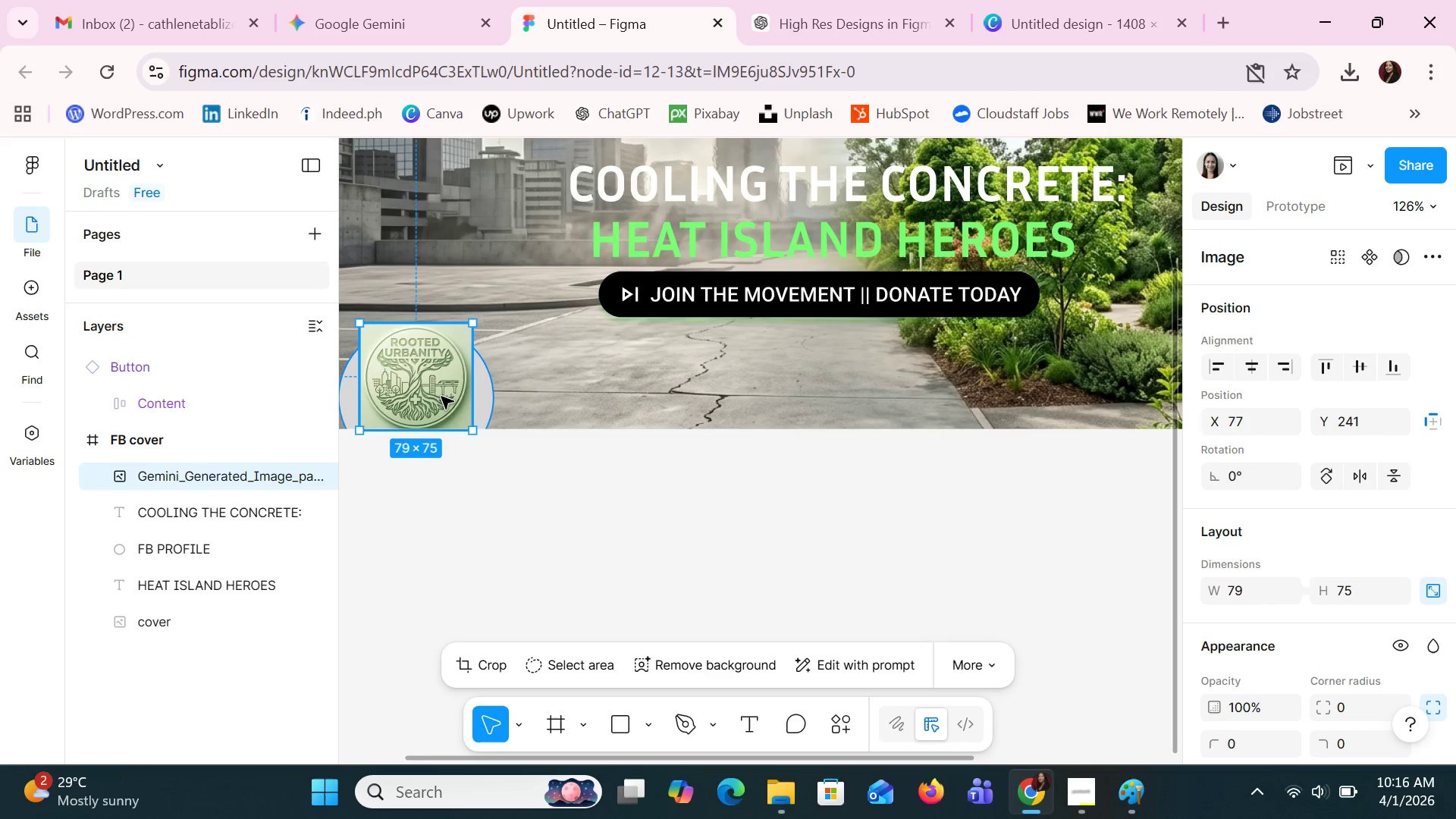 
left_click([441, 397])
 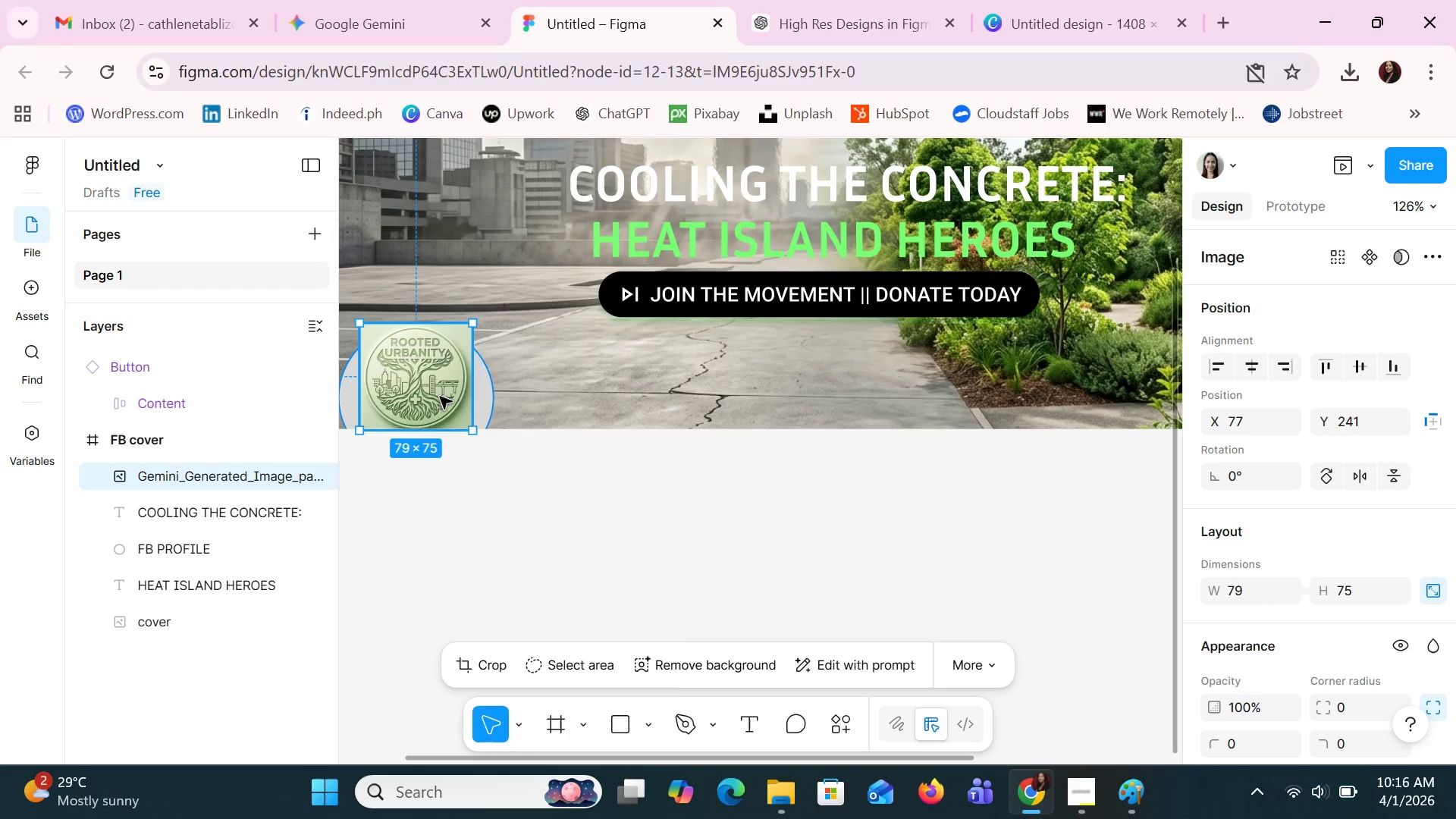 
right_click([440, 397])
 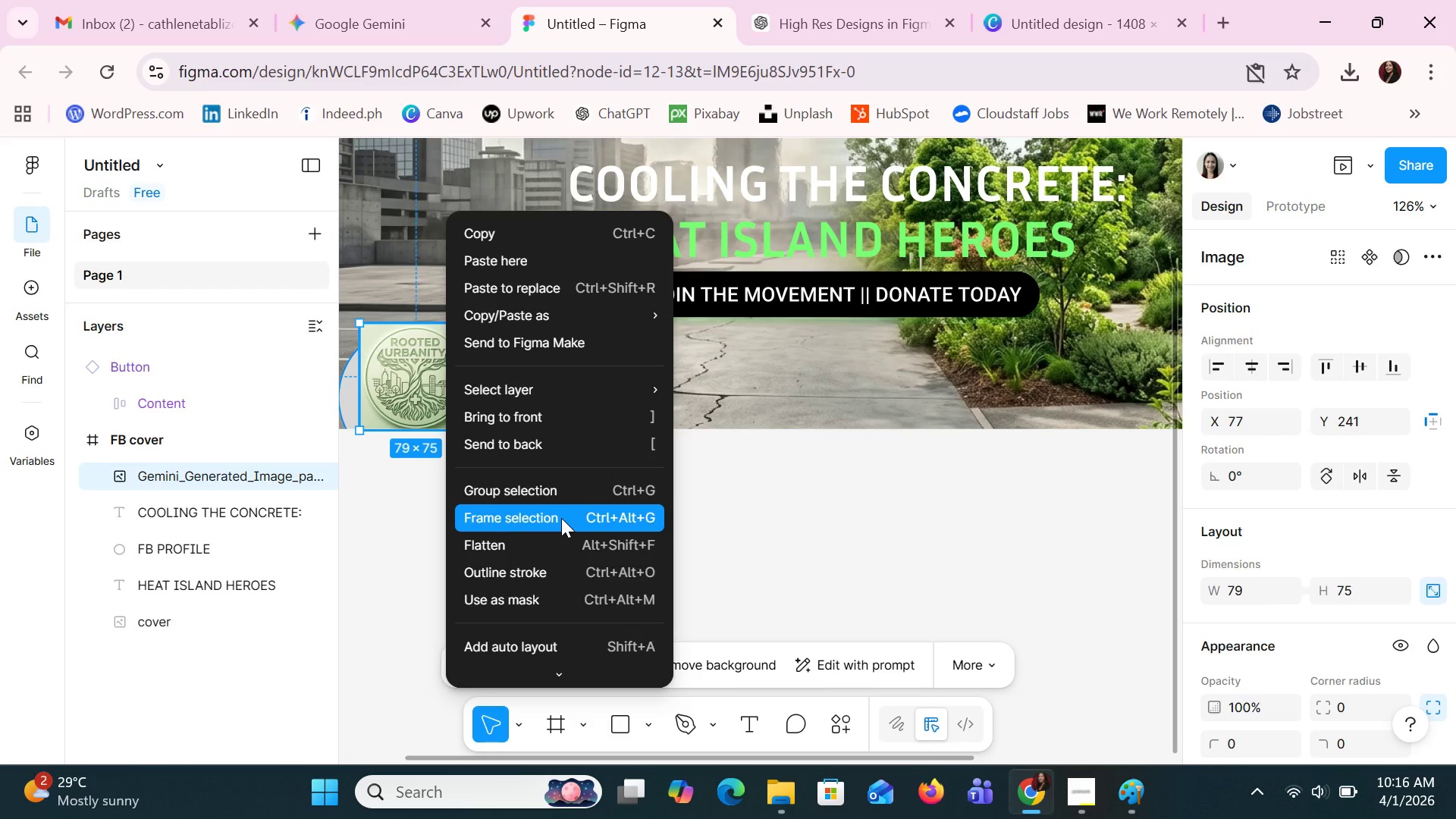 
wait(6.05)
 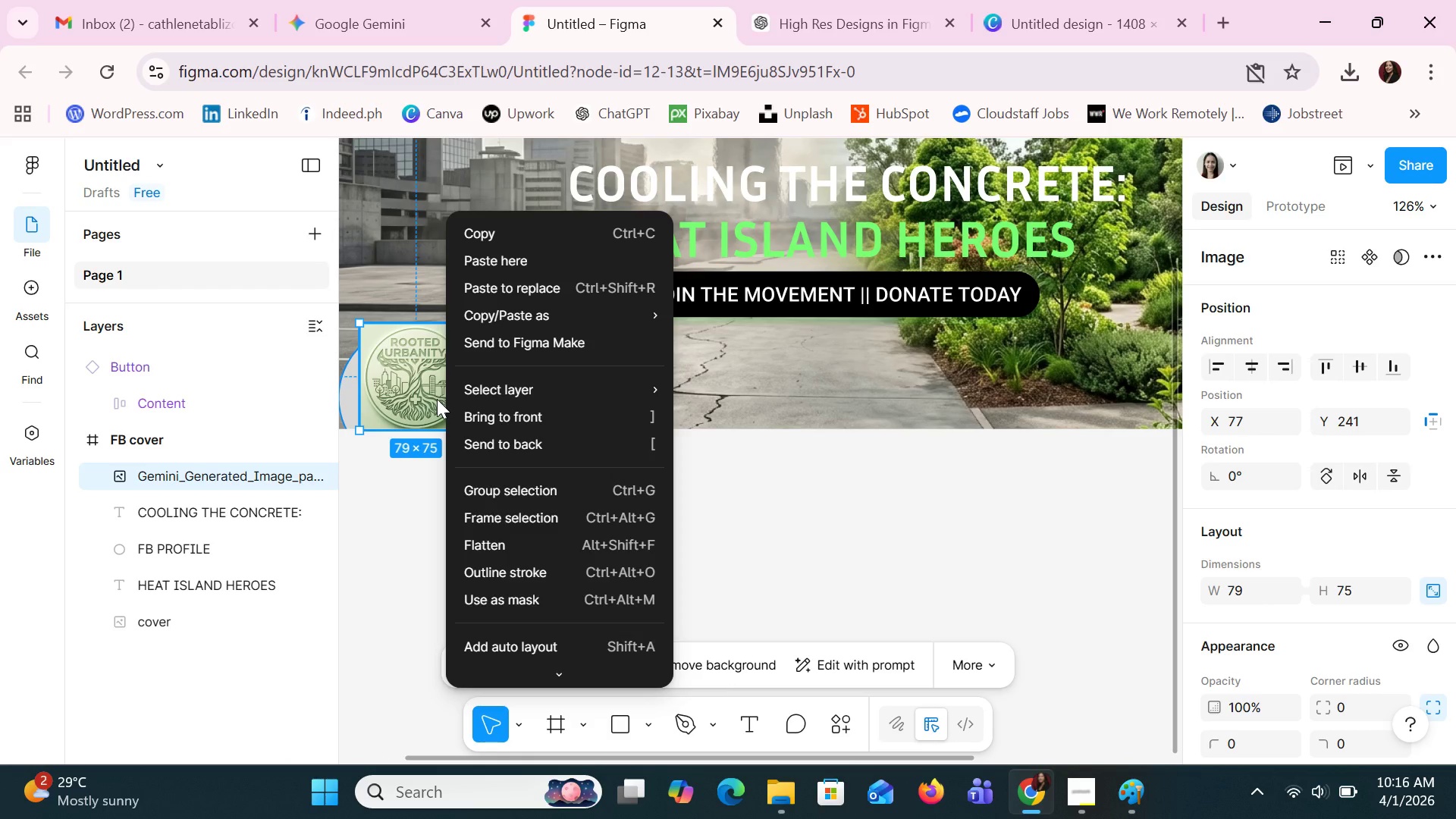 
left_click([558, 516])
 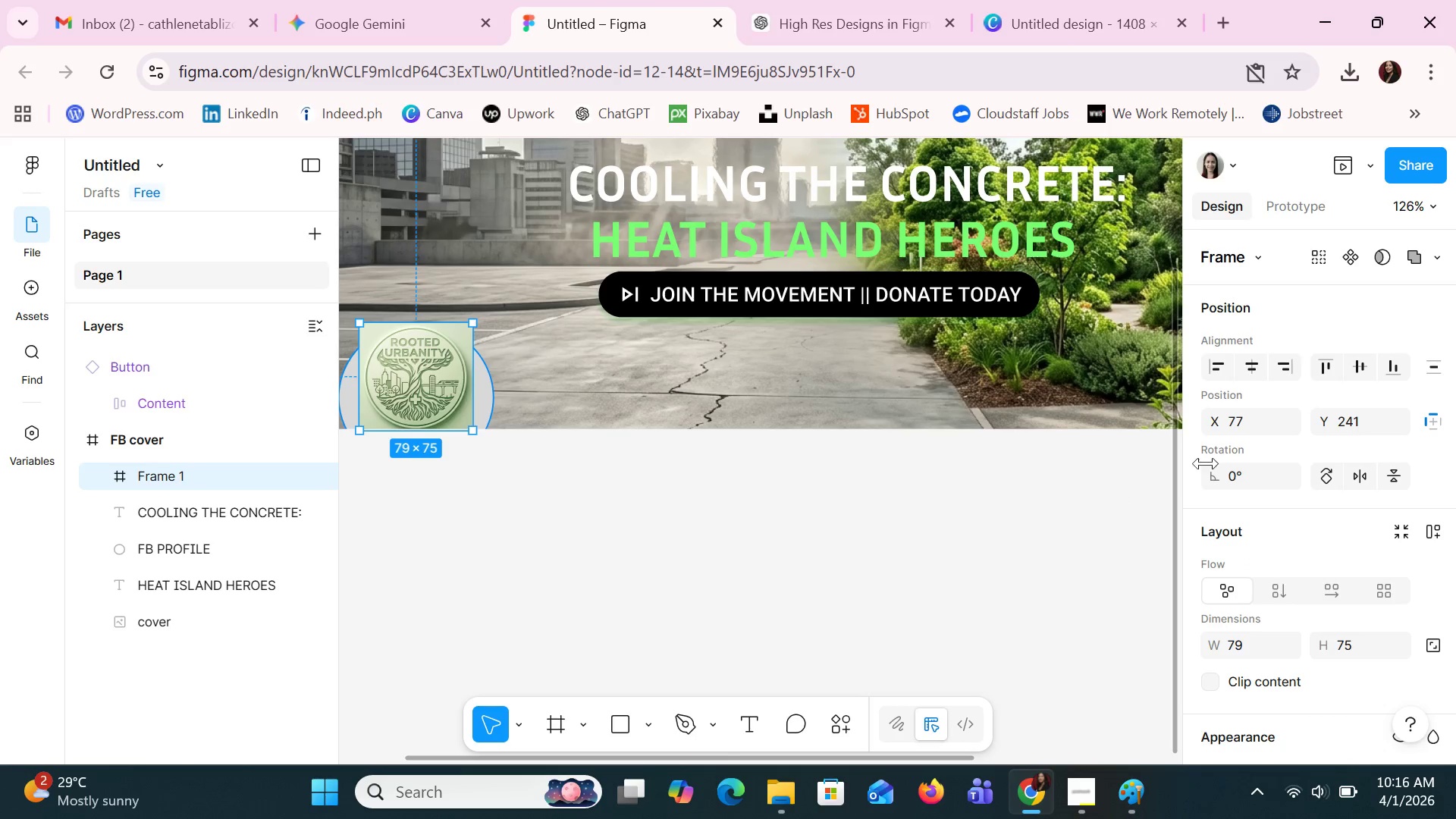 
left_click([403, 388])
 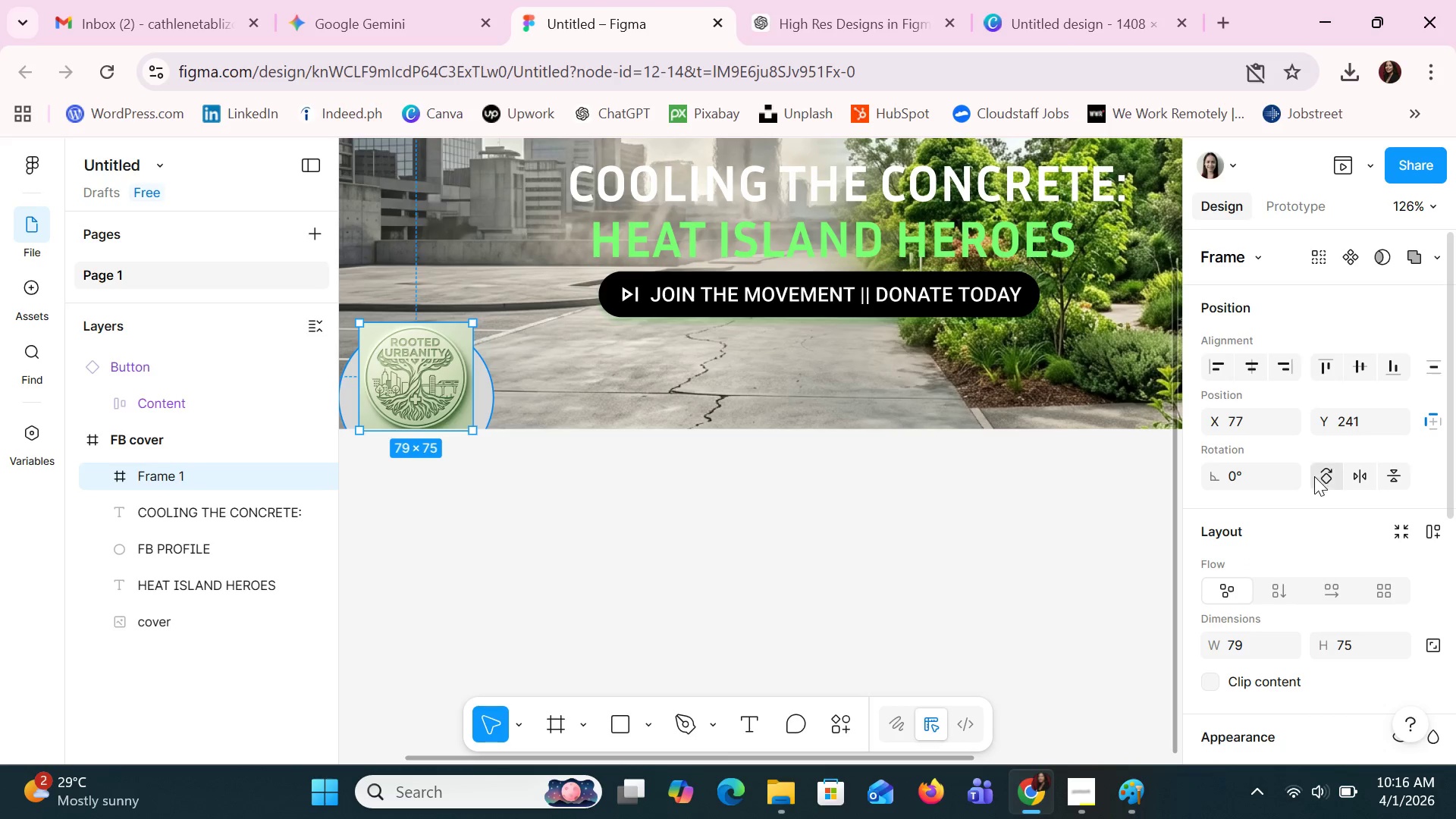 
scroll: coordinate [1314, 476], scroll_direction: down, amount: 1.0
 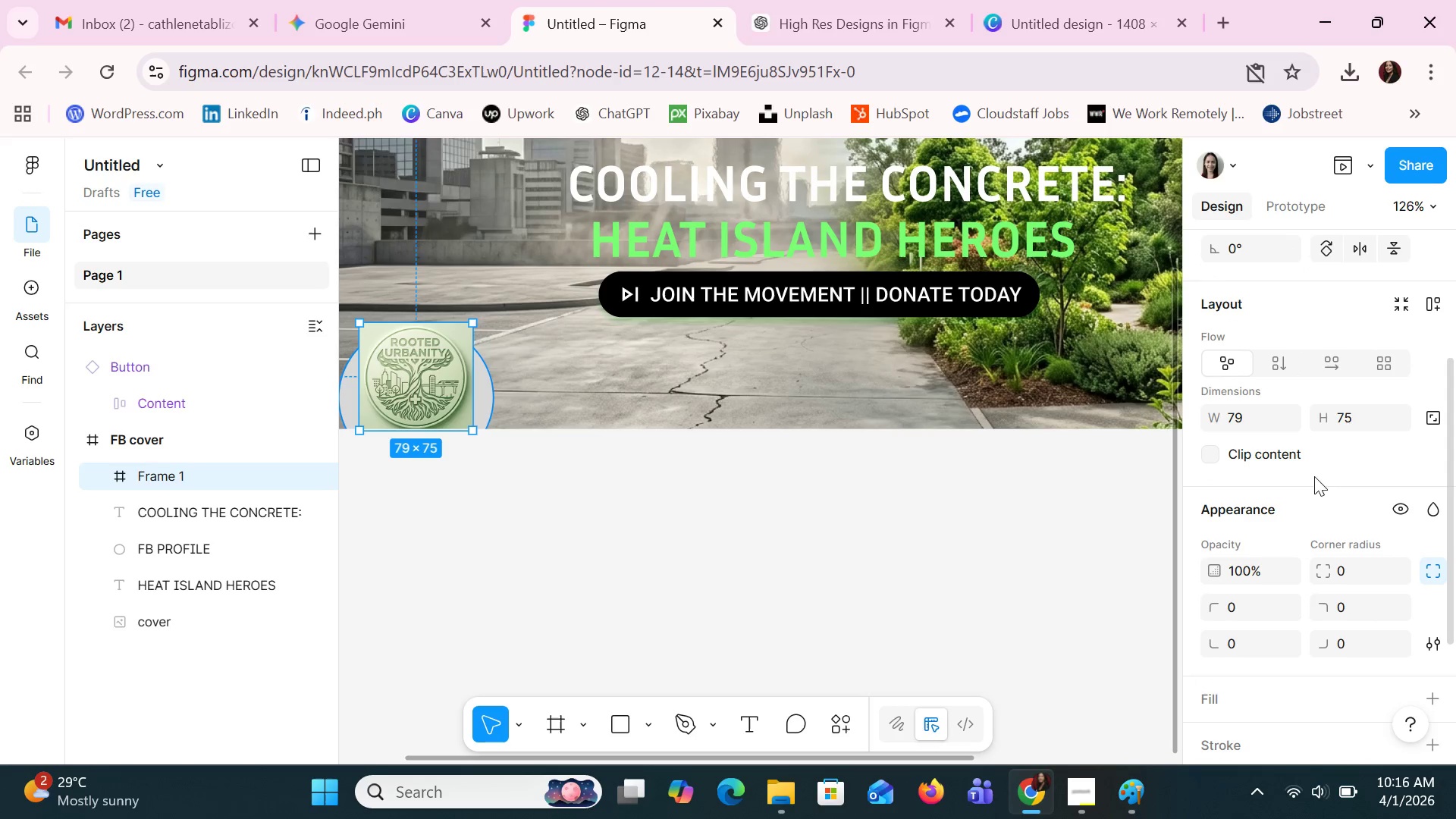 
left_click([1228, 573])
 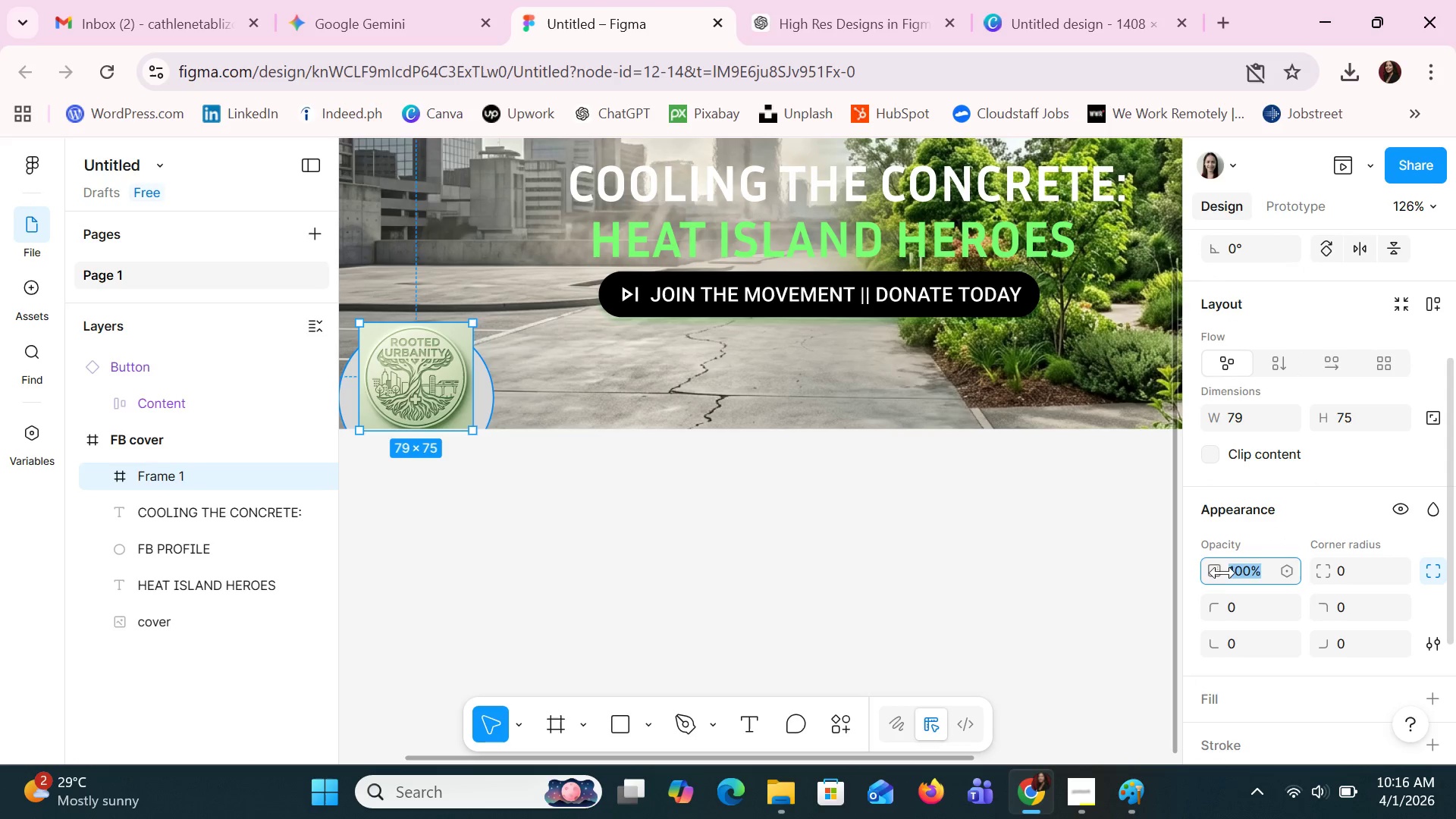 
left_click([1217, 568])
 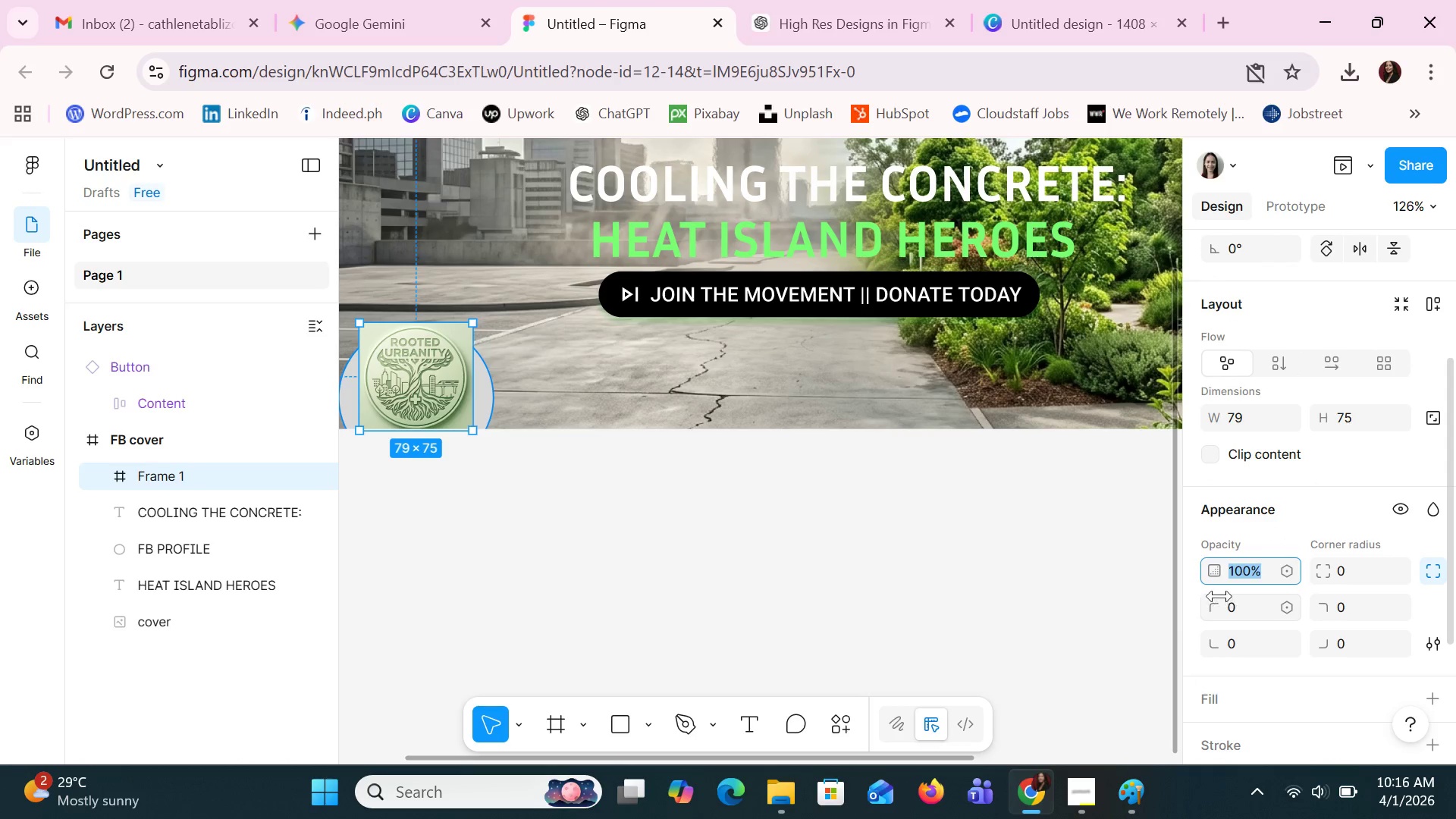 
left_click([1217, 577])
 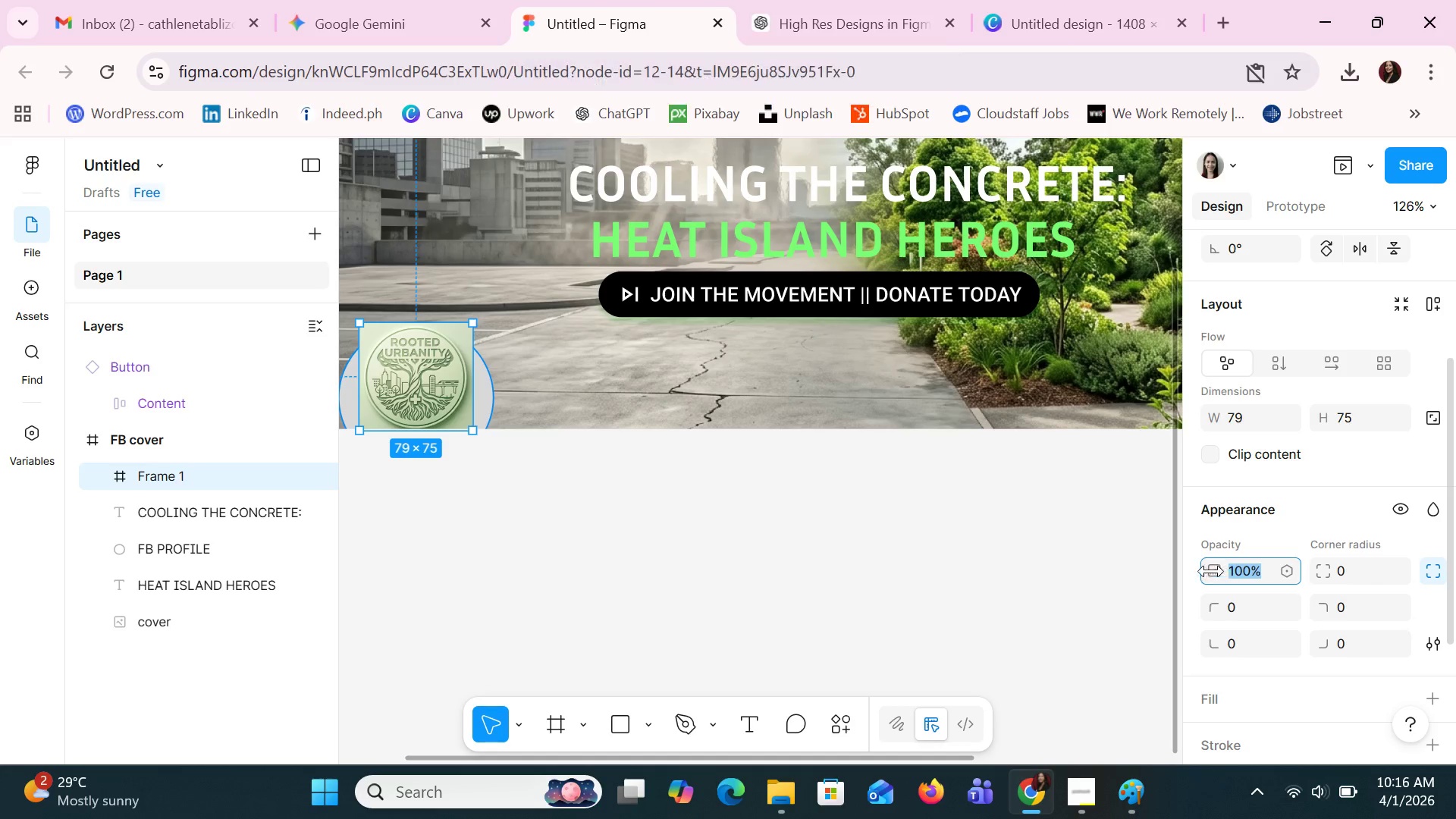 
double_click([905, 653])
 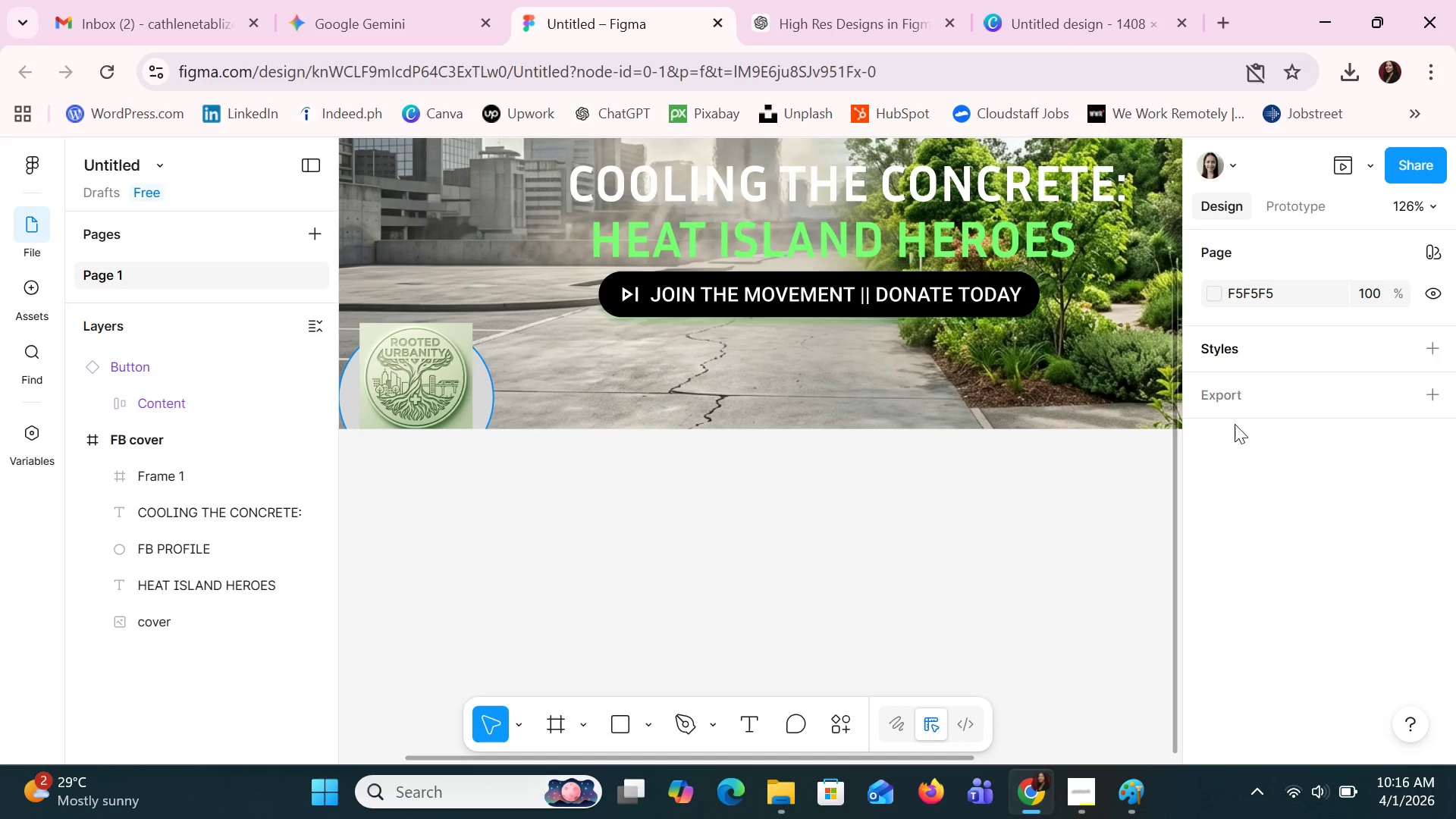 
left_click([1231, 347])
 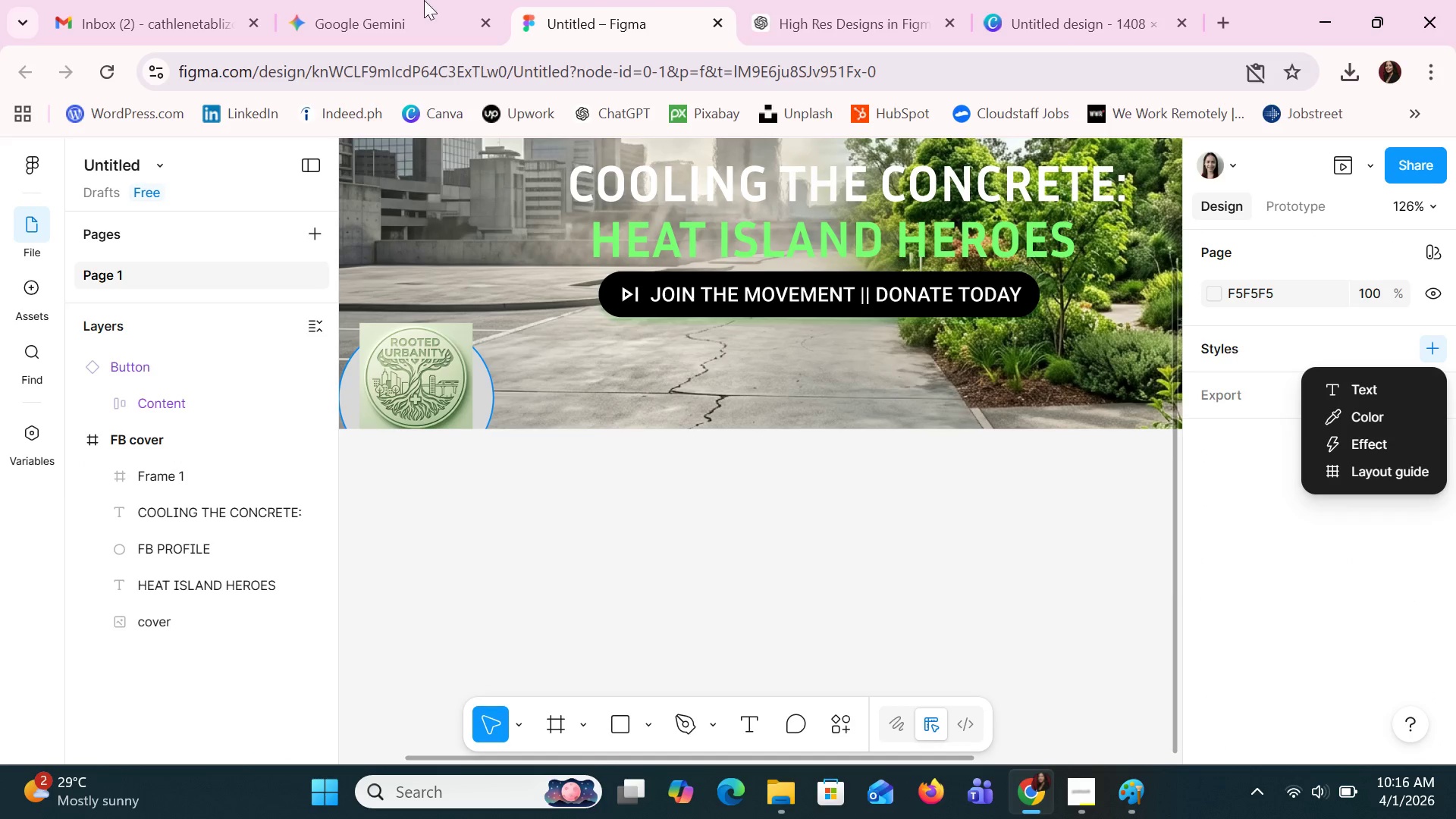 
left_click([344, 3])
 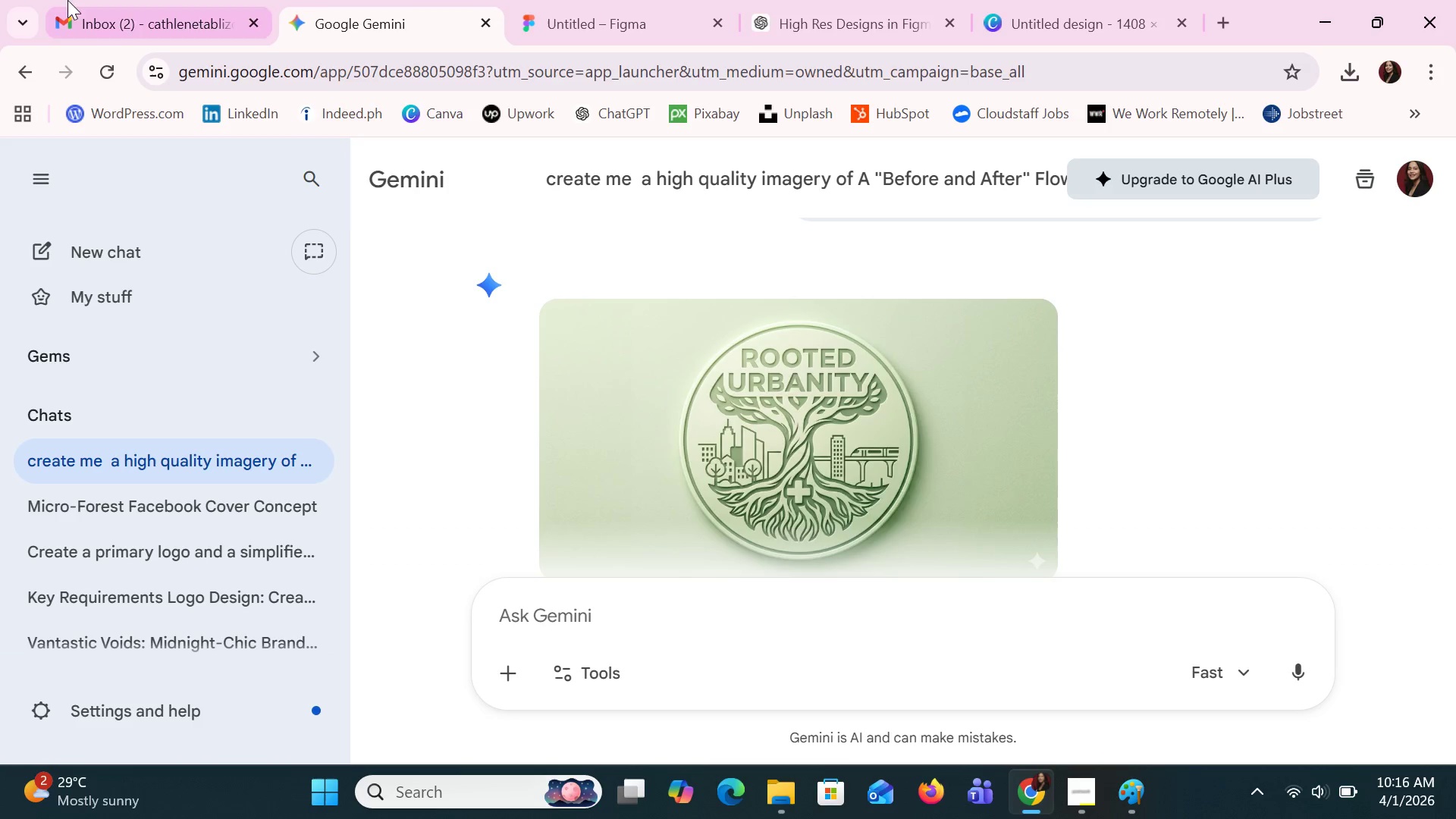 
left_click([559, 0])
 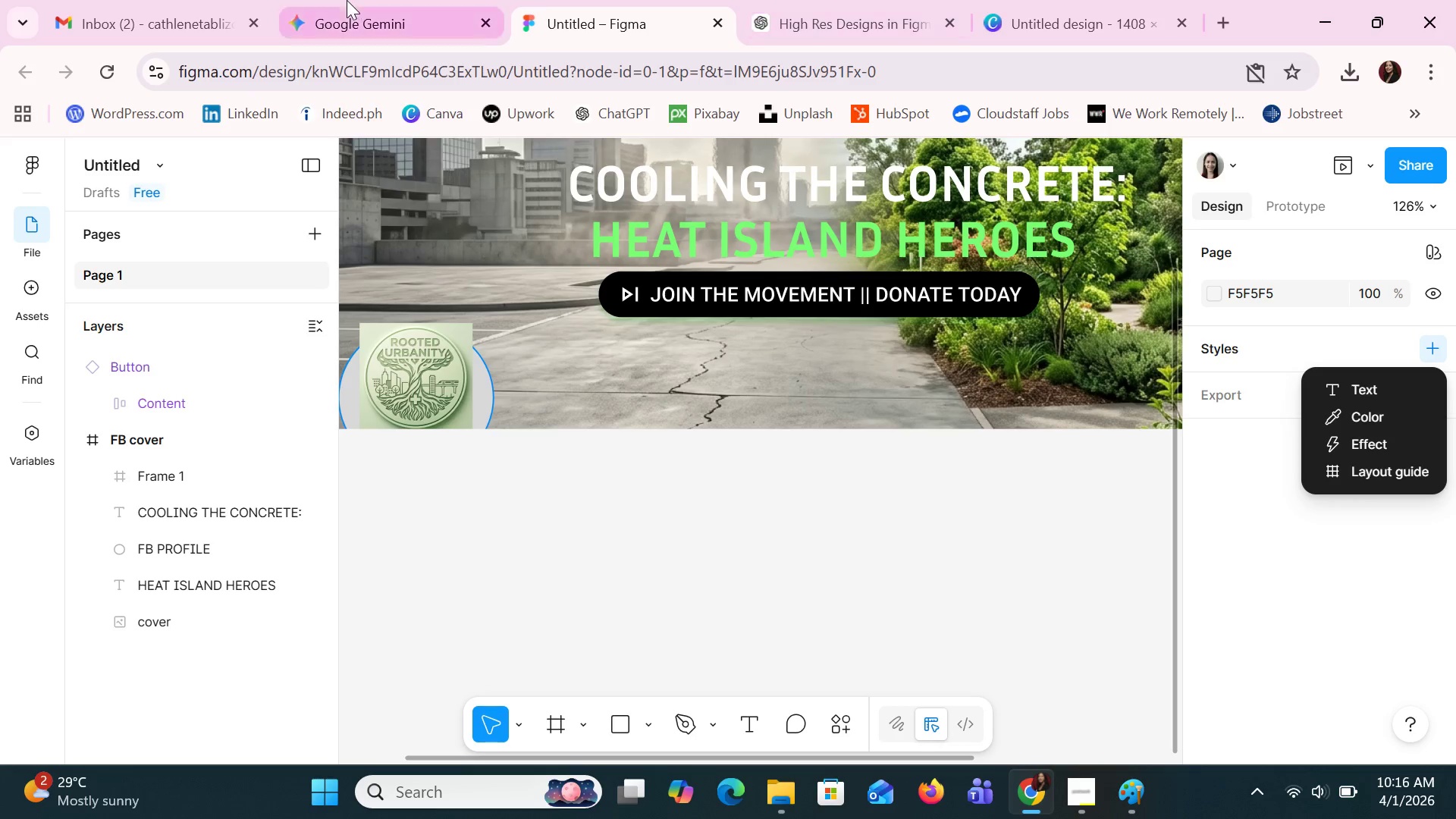 
left_click([182, 0])
 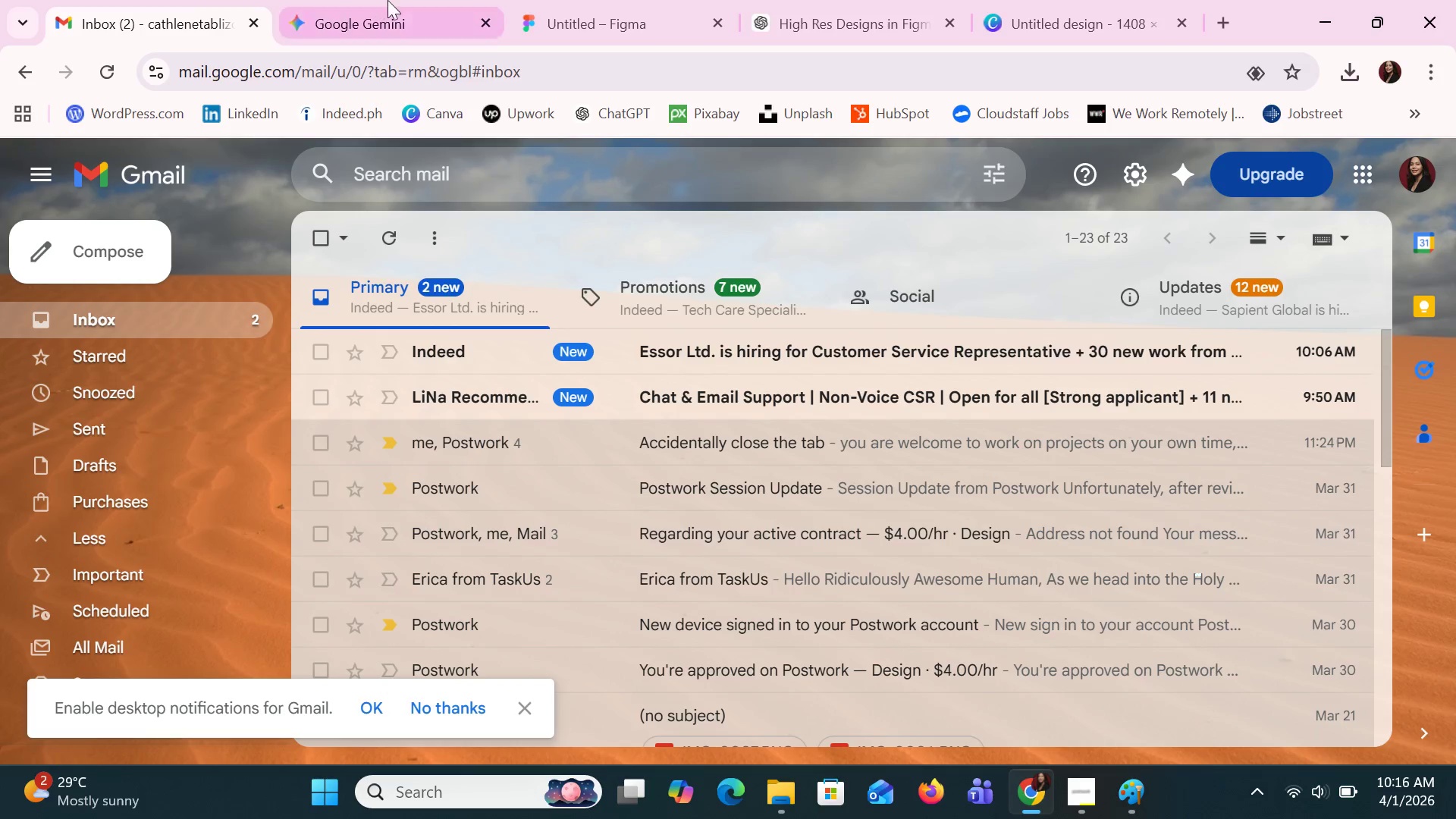 
double_click([509, 0])
 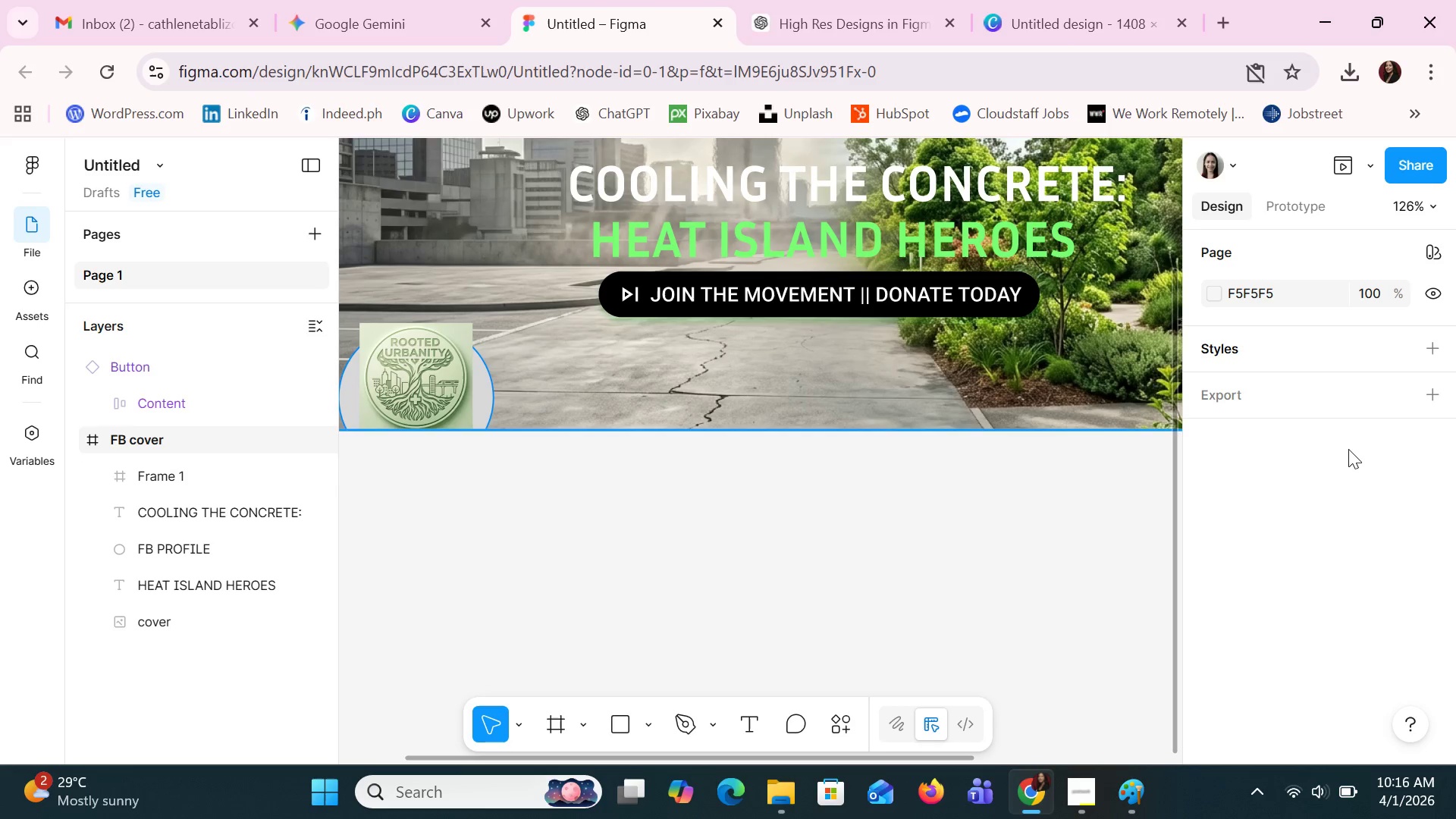 
scroll: coordinate [1309, 370], scroll_direction: up, amount: 3.0
 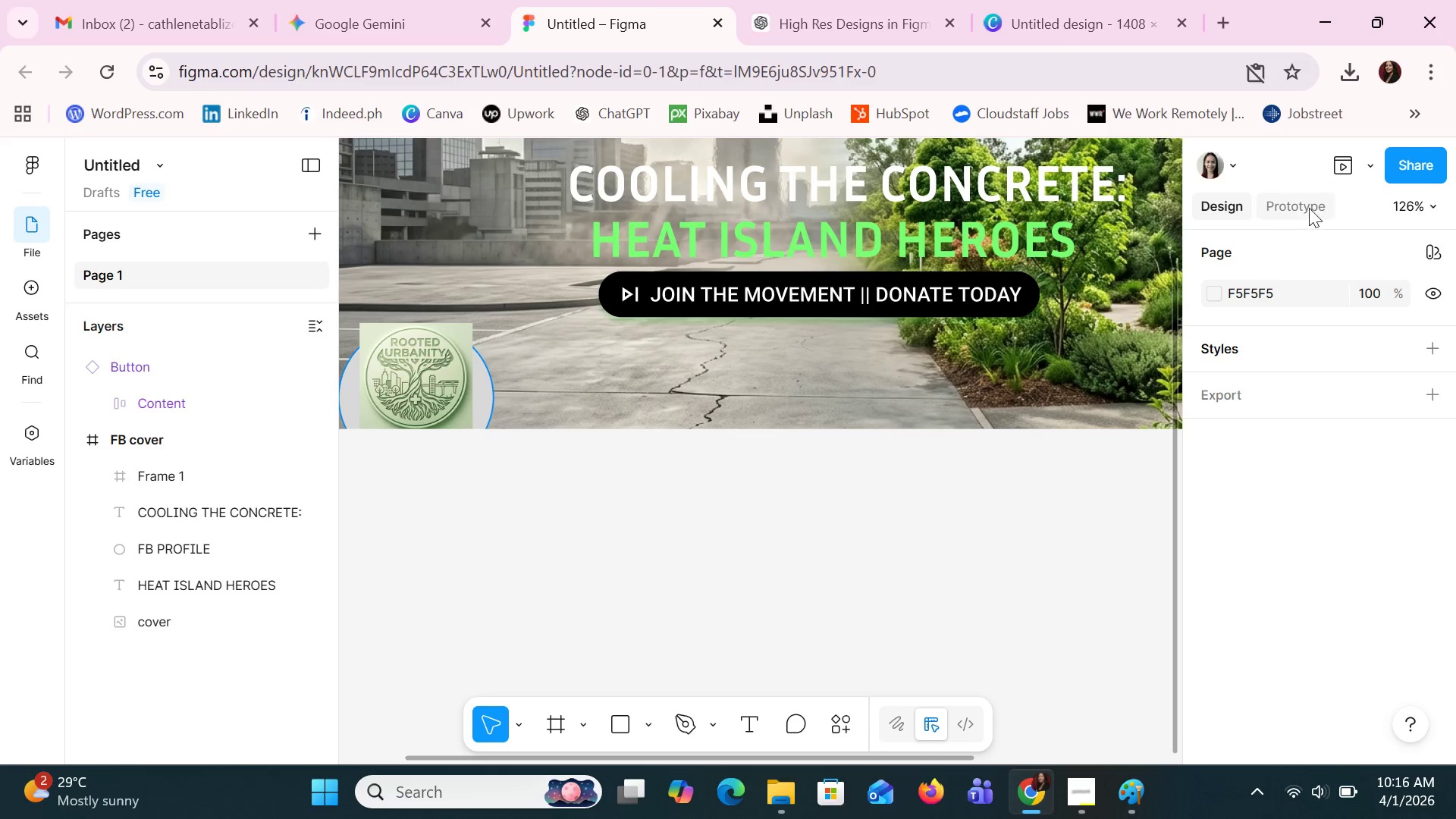 
left_click([1309, 208])
 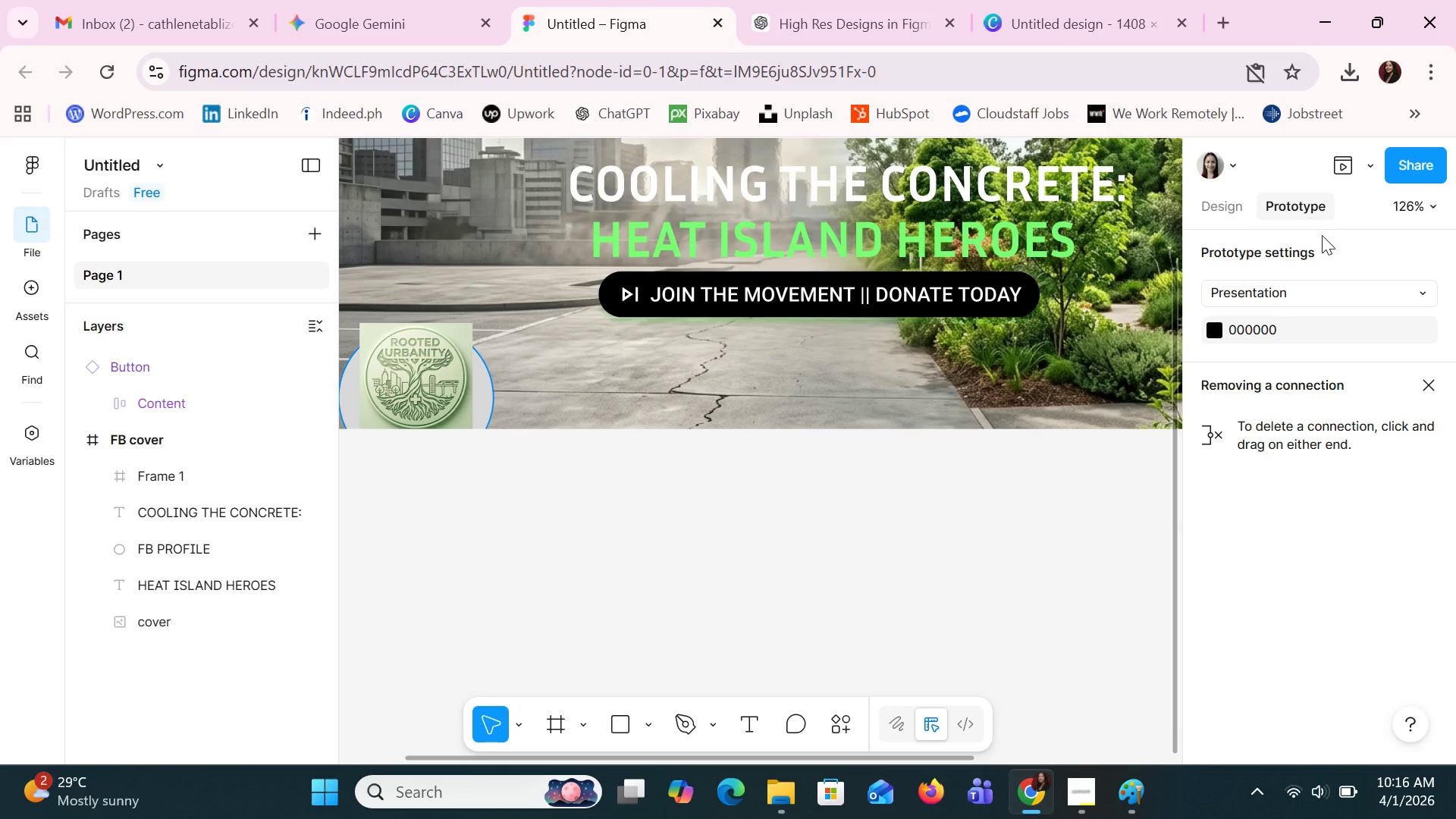 
left_click([1435, 379])
 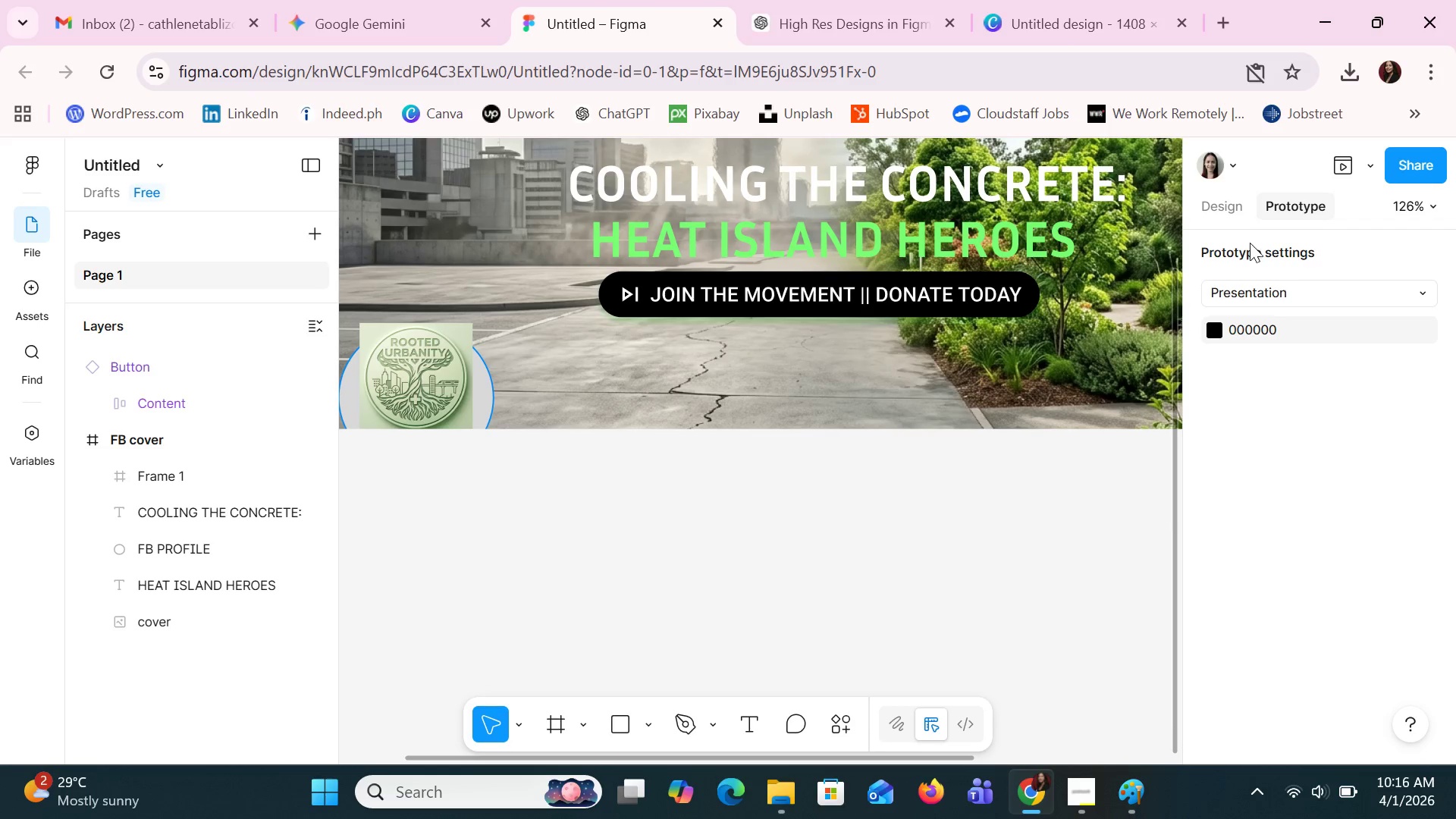 
left_click([1223, 204])
 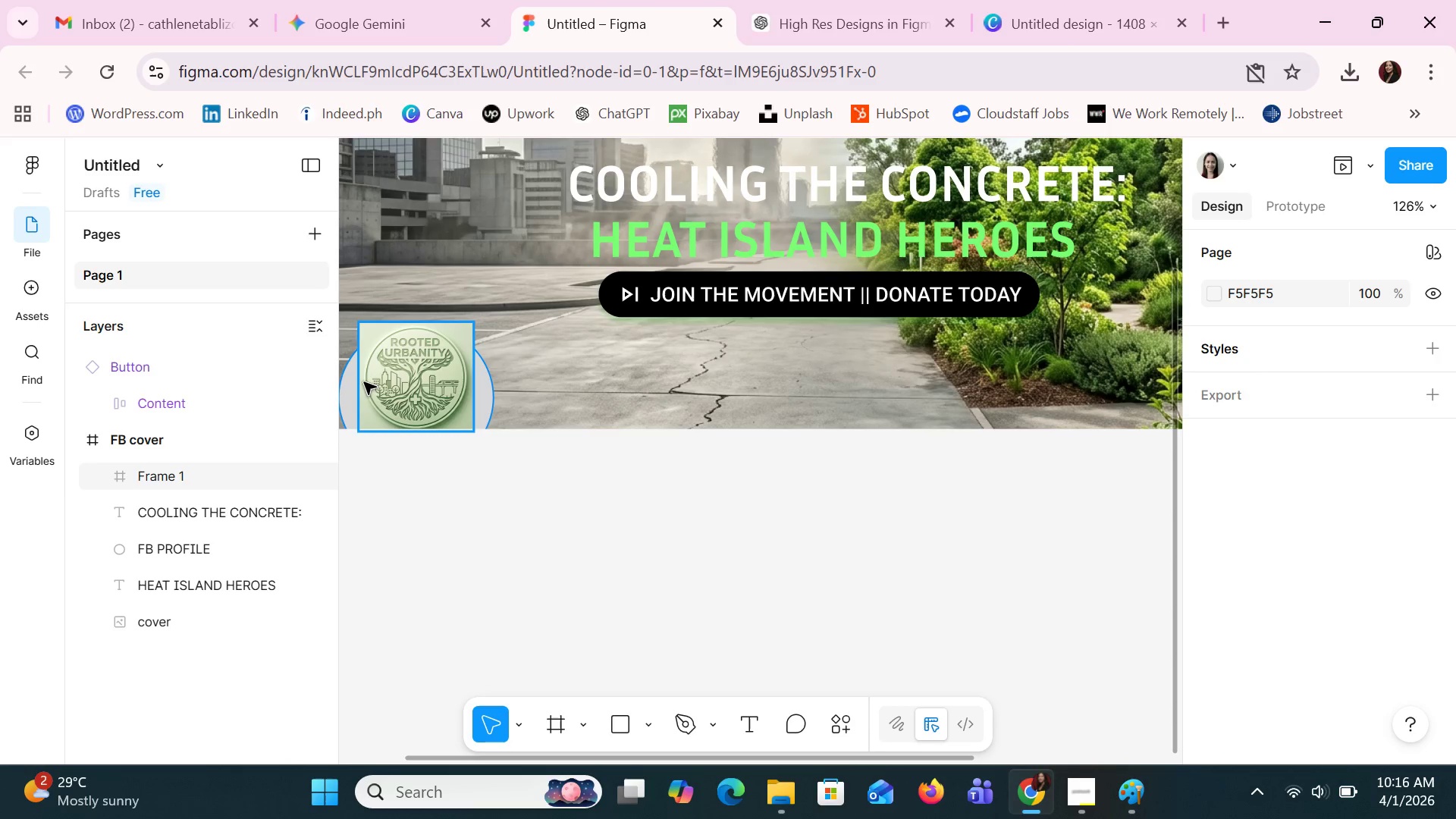 
double_click([386, 387])
 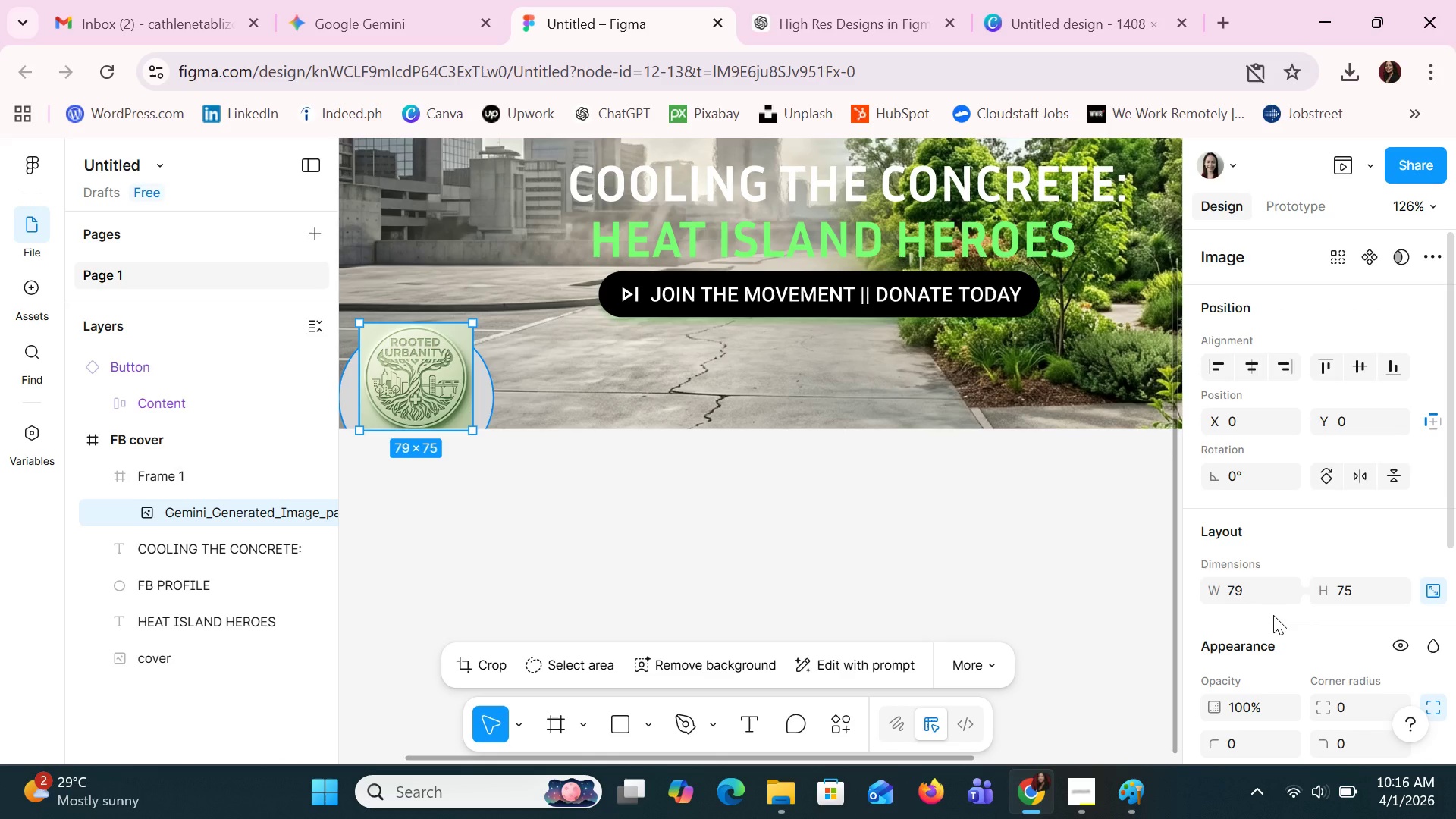 
scroll: coordinate [1272, 615], scroll_direction: down, amount: 1.0
 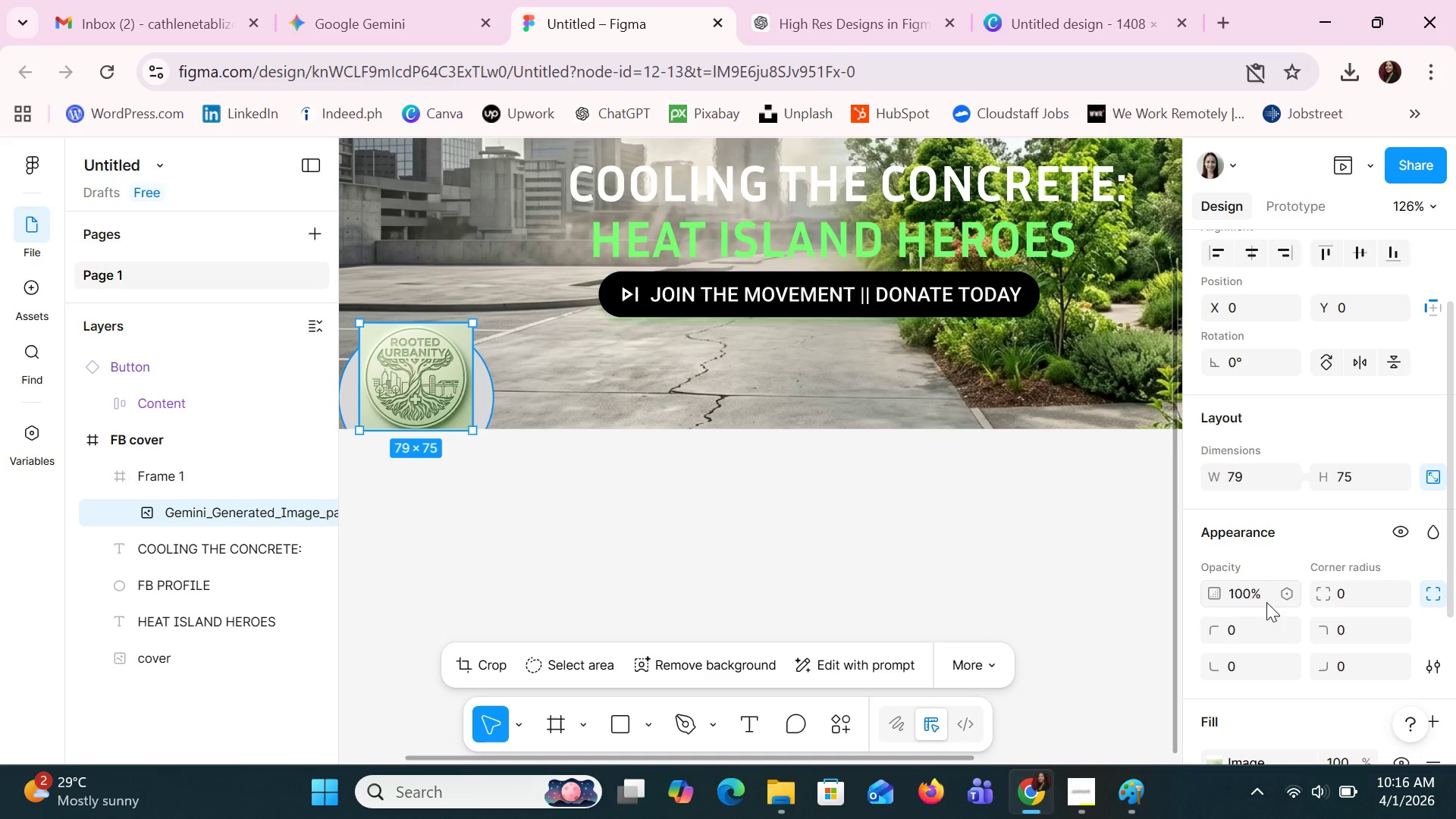 
left_click([1254, 592])
 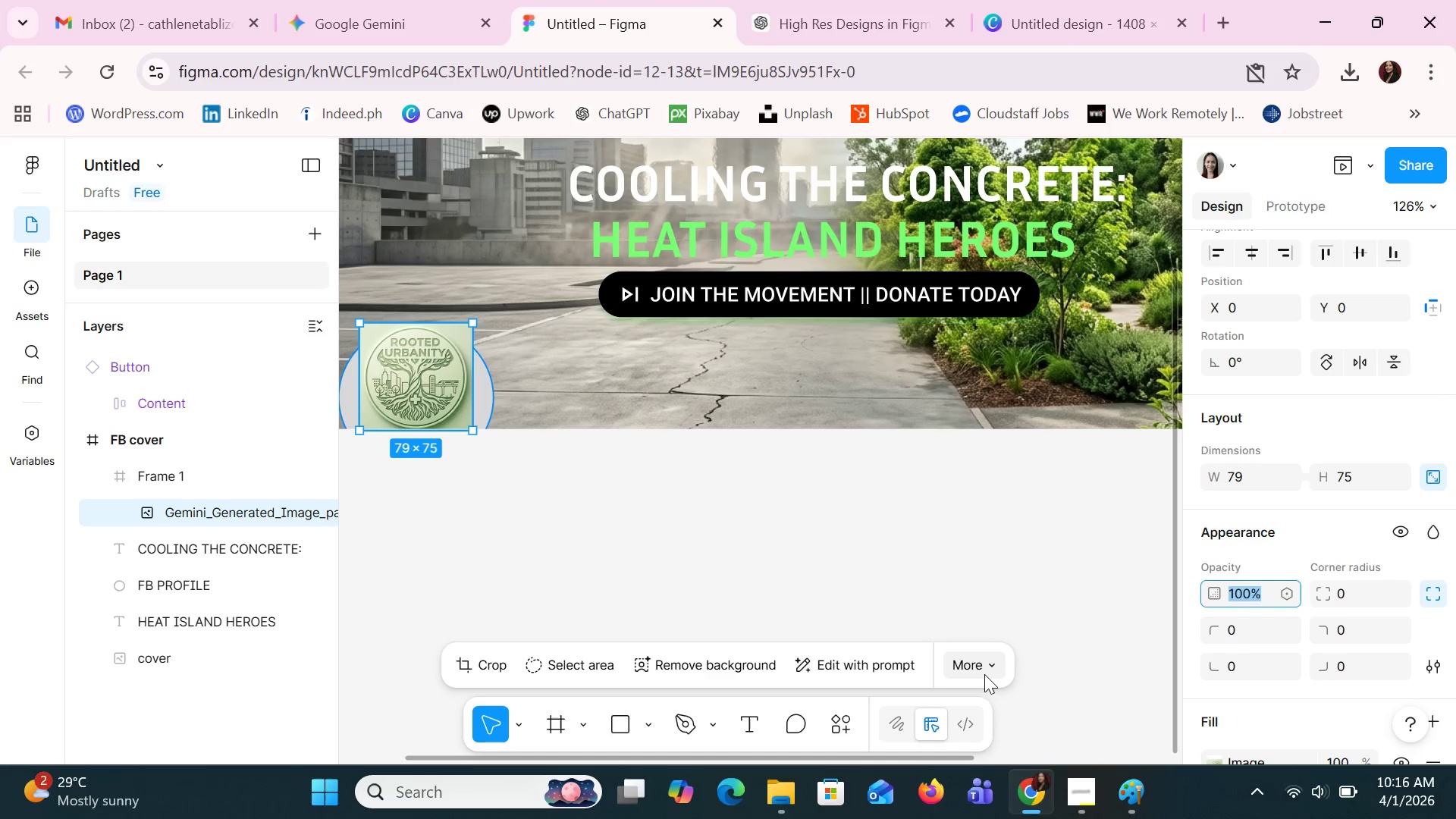 
left_click([978, 667])
 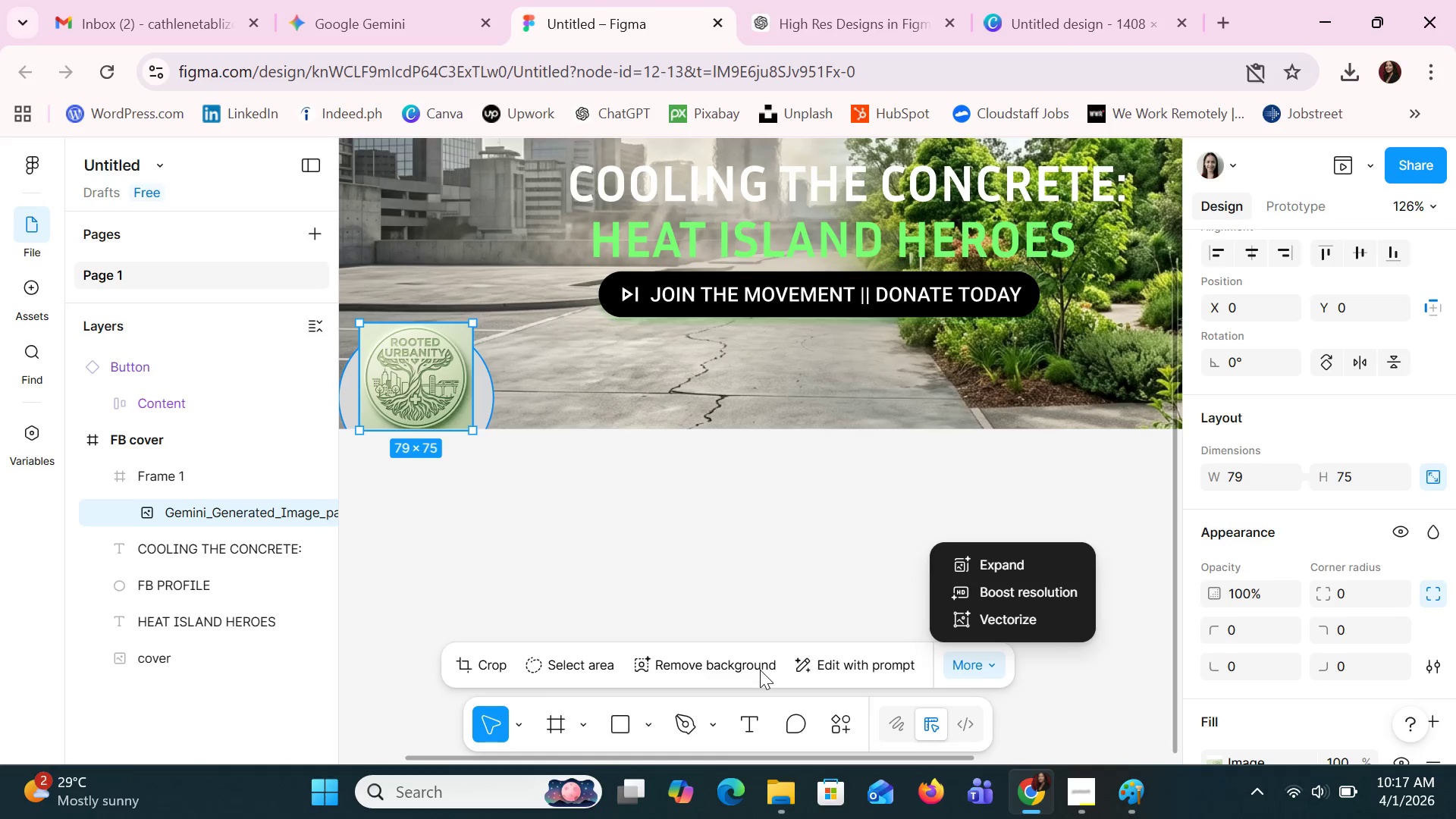 
wait(6.11)
 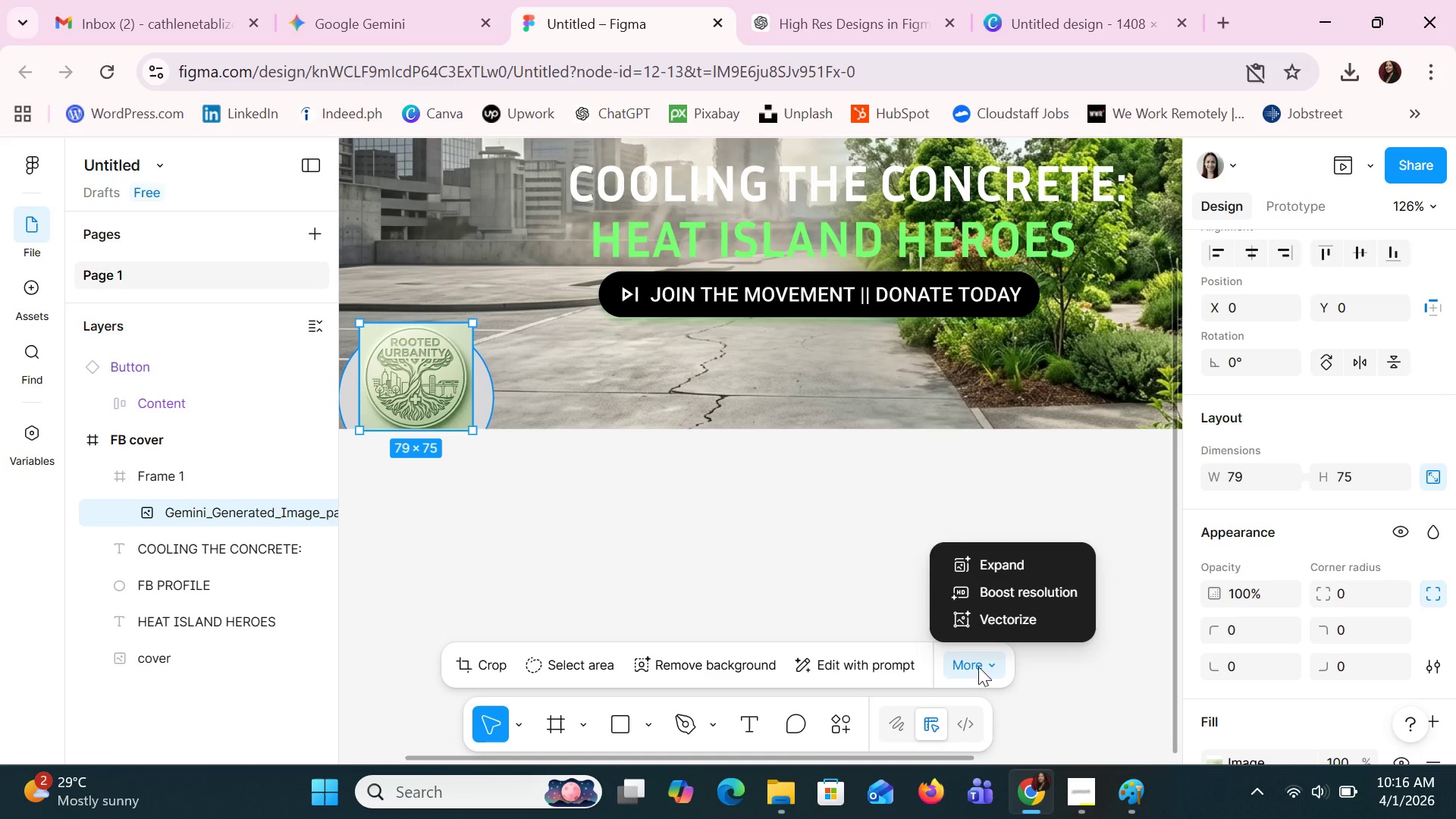 
left_click([676, 533])
 